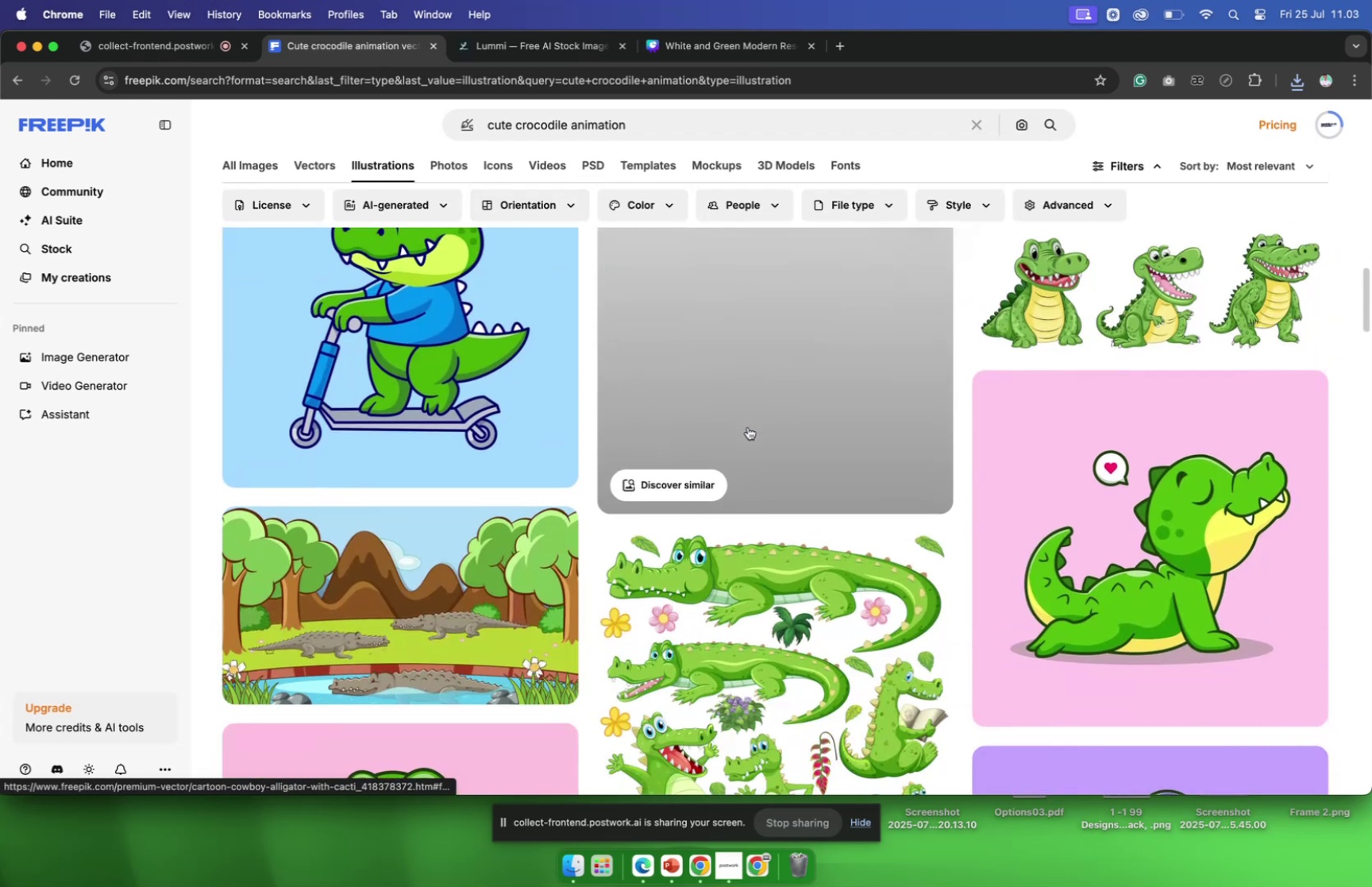 
scroll: coordinate [749, 427], scroll_direction: up, amount: 3.0
 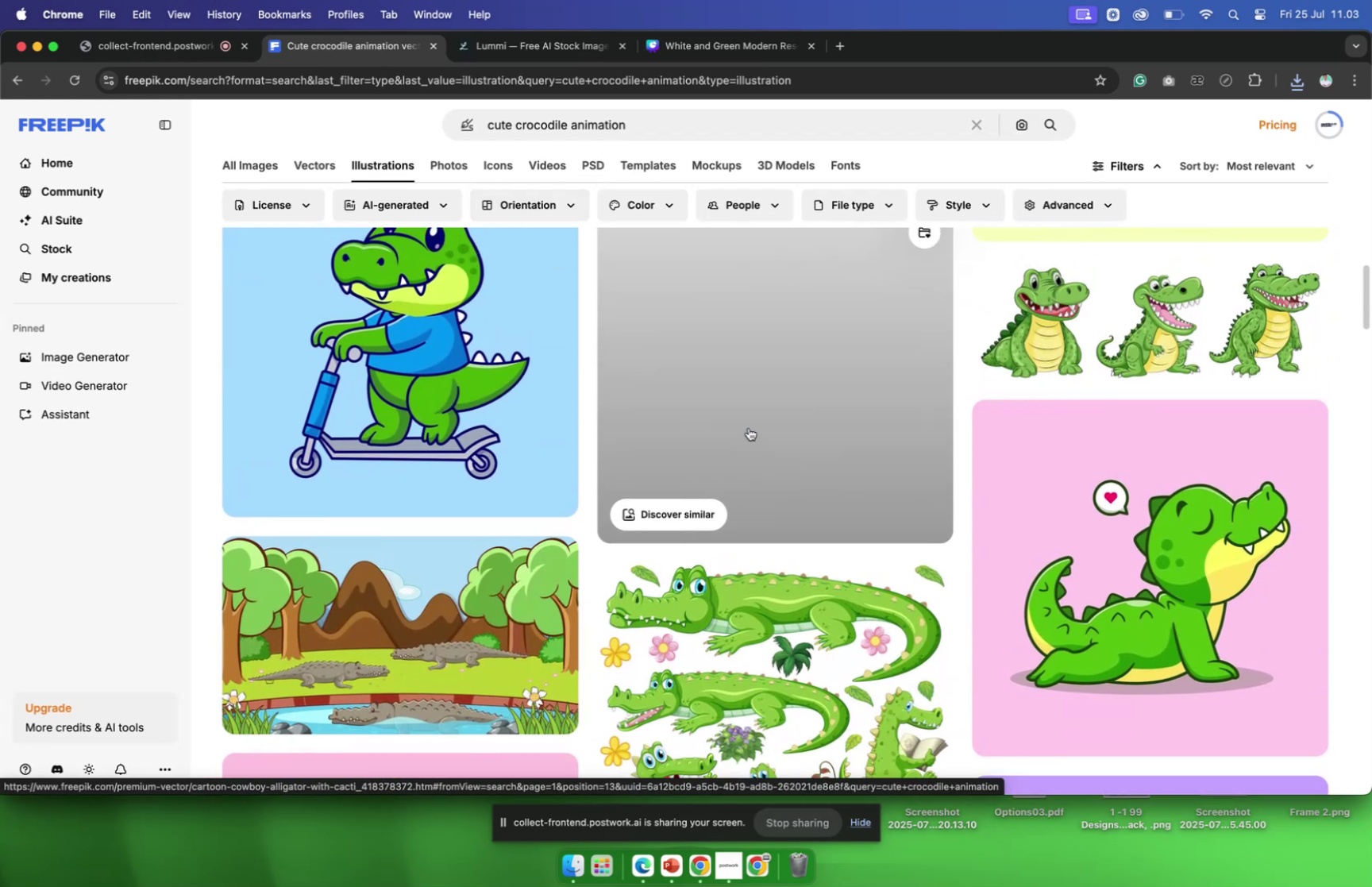 
scroll: coordinate [749, 427], scroll_direction: down, amount: 64.0
 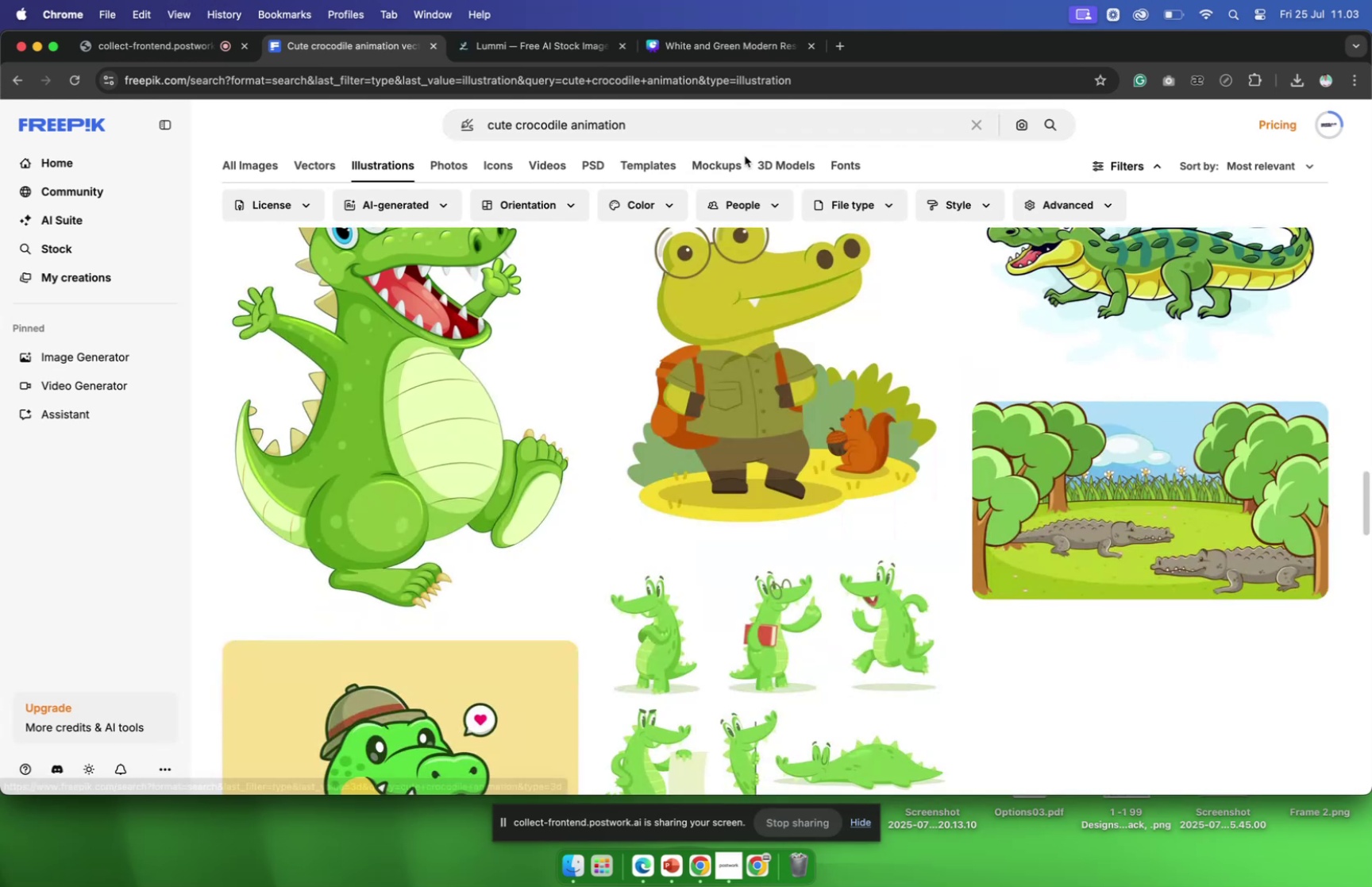 
left_click([738, 166])
 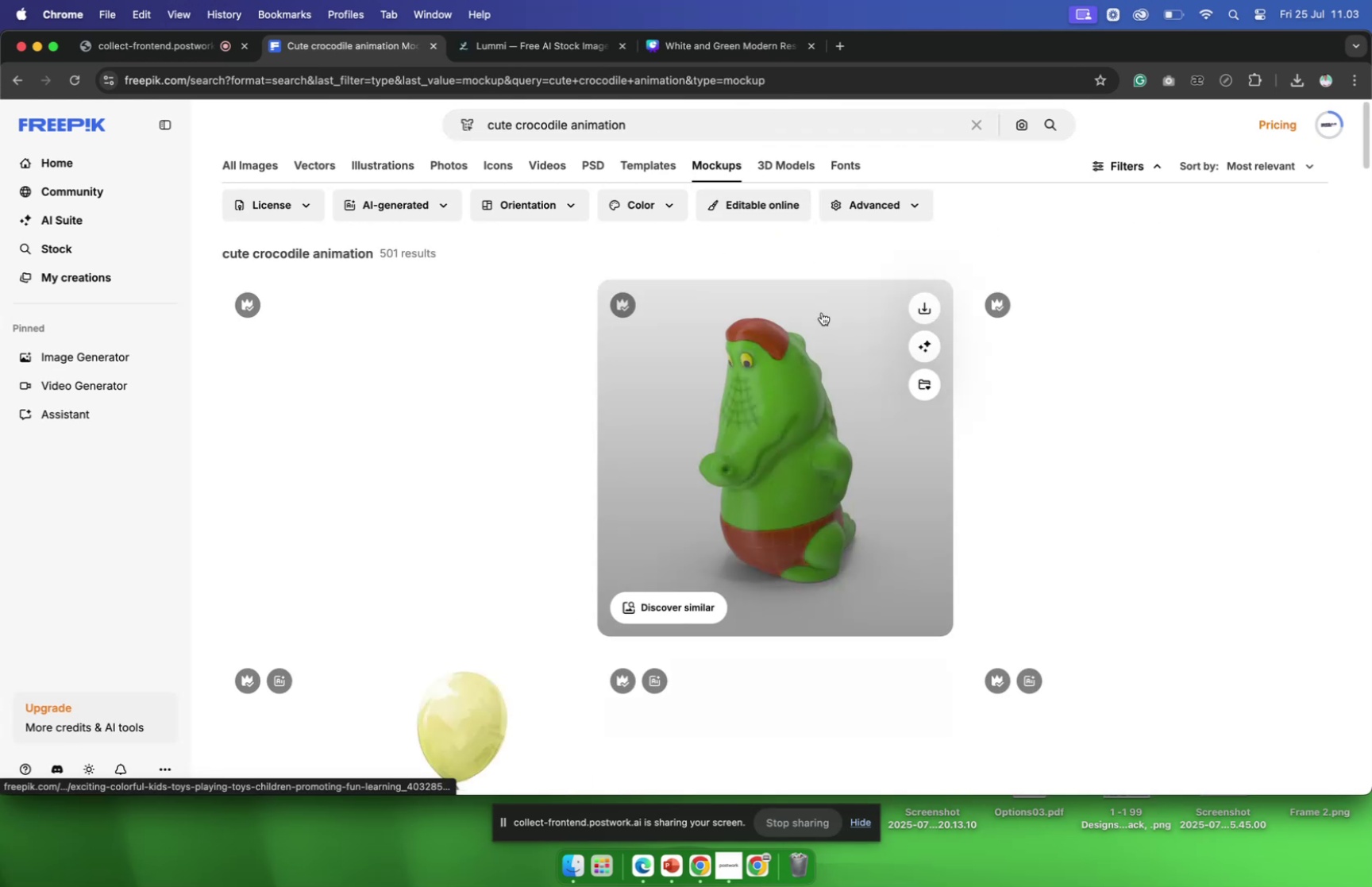 
scroll: coordinate [831, 322], scroll_direction: down, amount: 42.0
 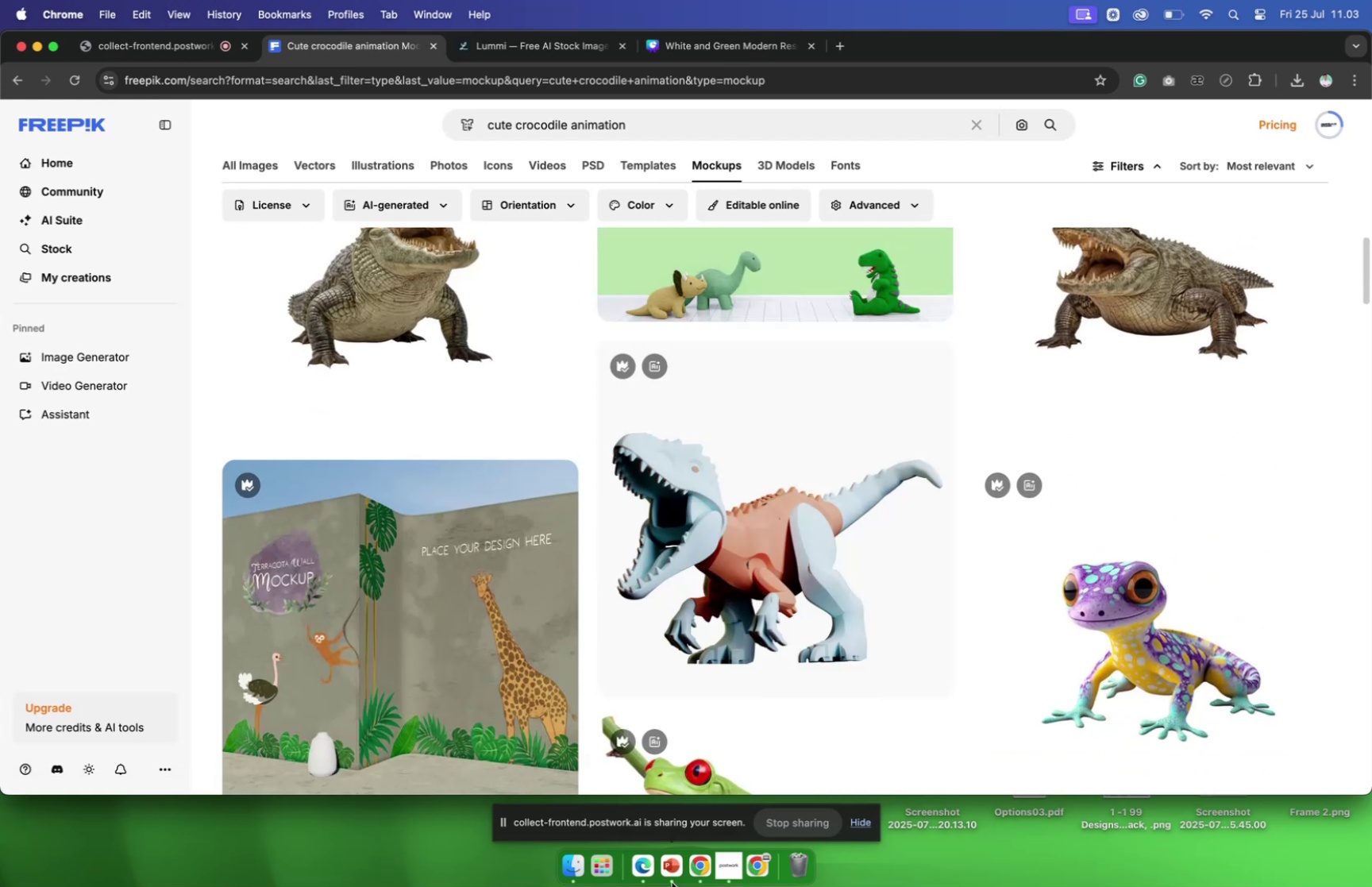 
left_click([672, 871])
 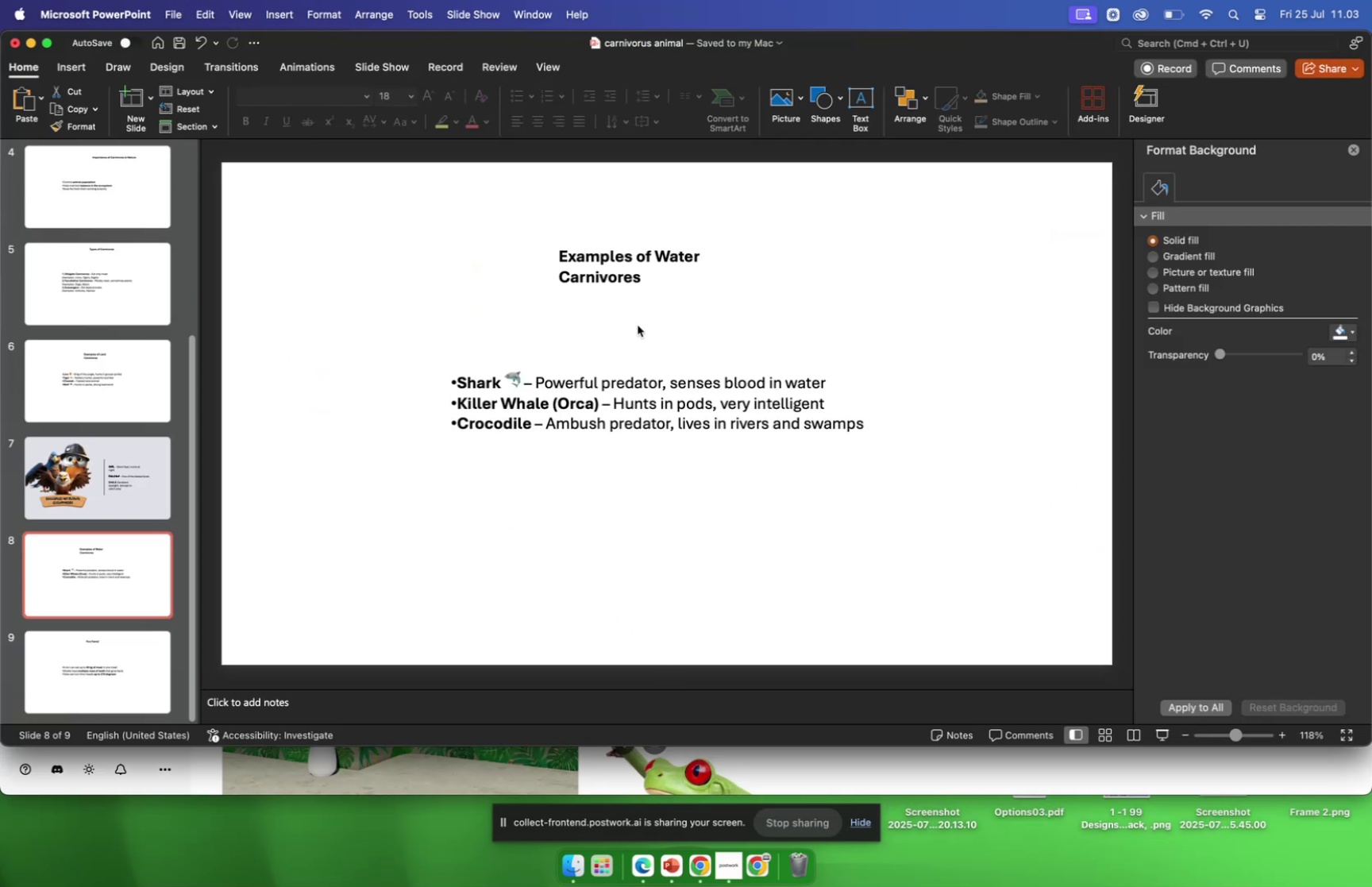 
left_click([592, 238])
 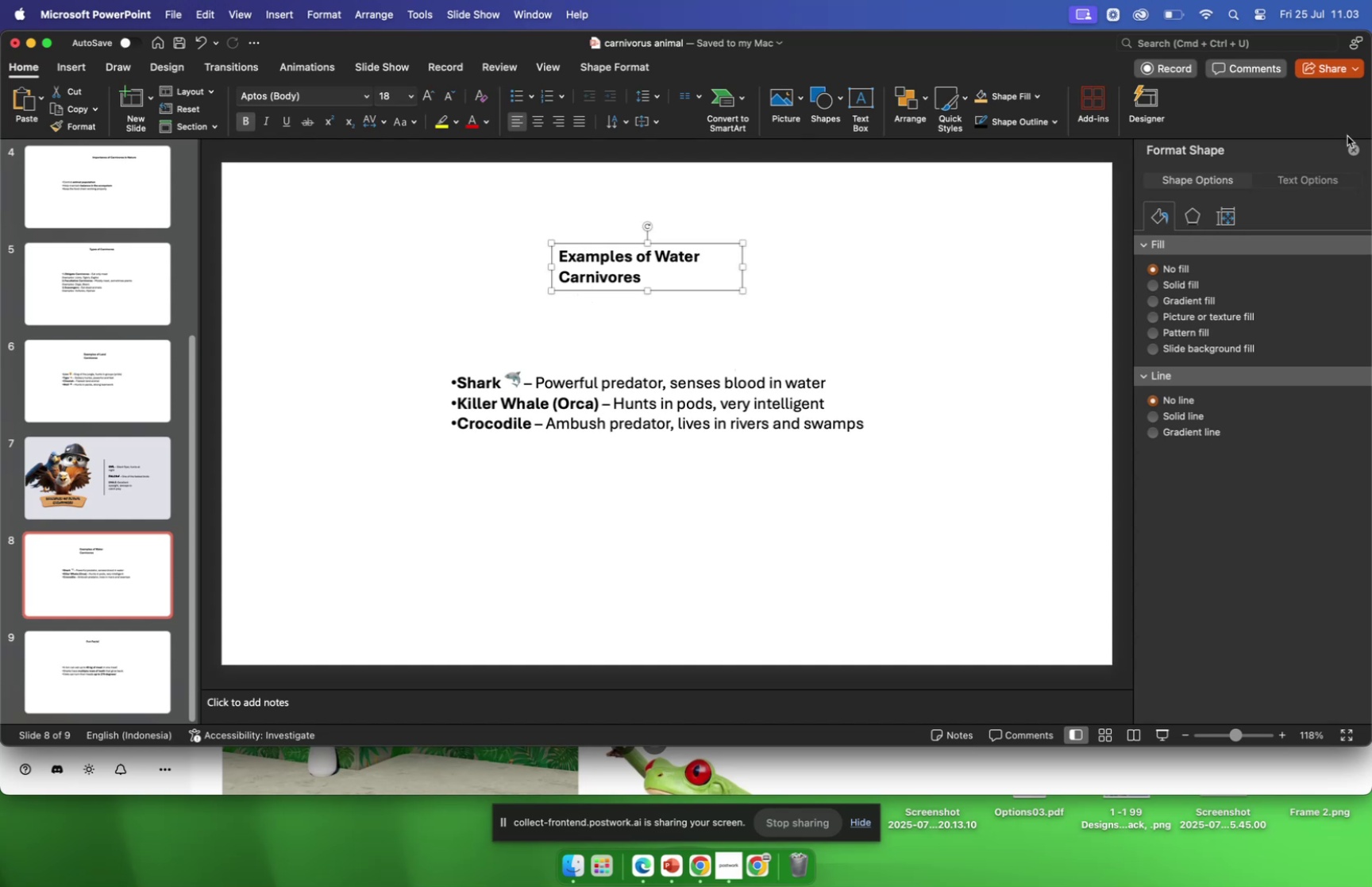 
left_click([1354, 152])
 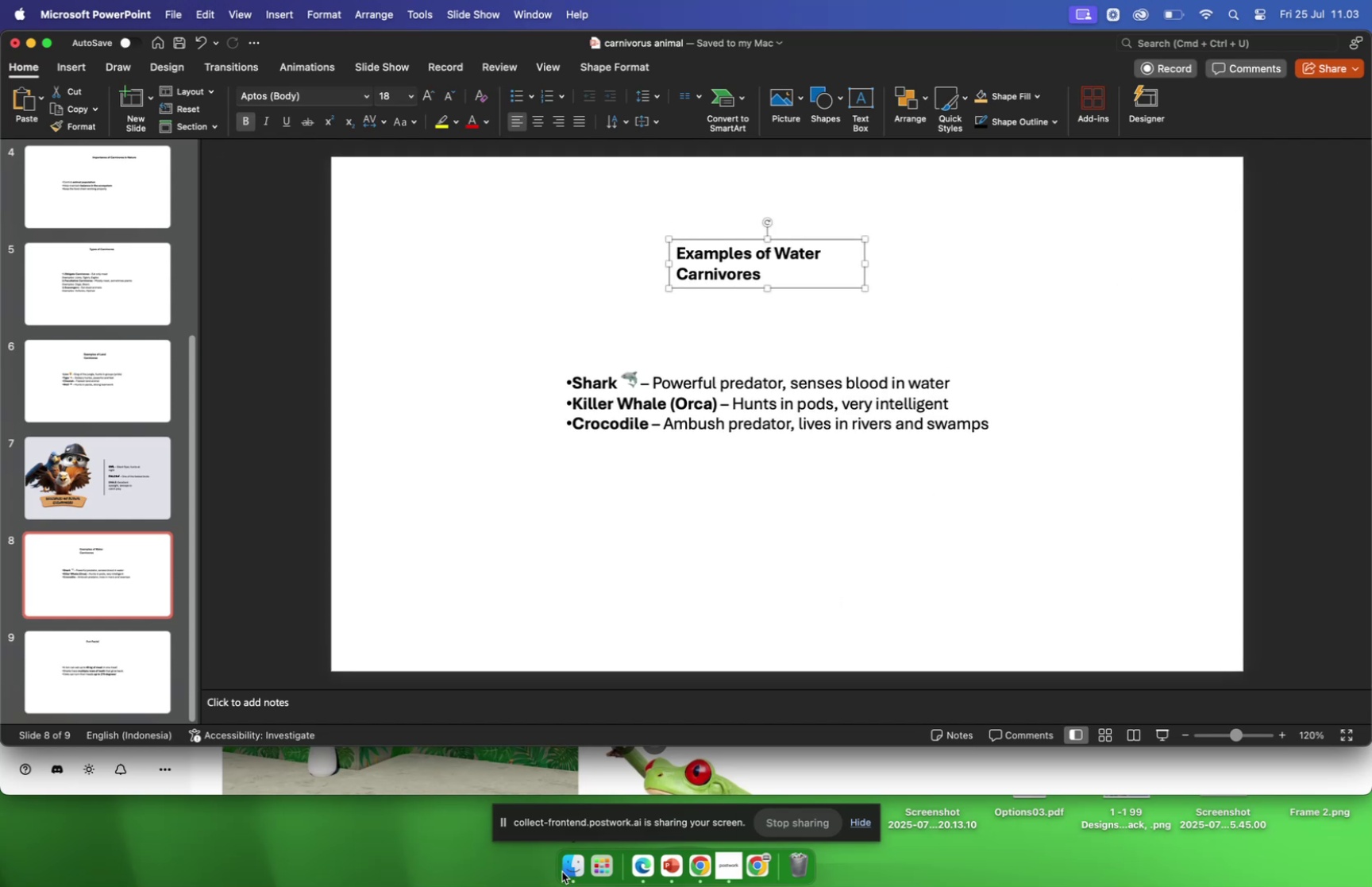 
left_click([567, 866])
 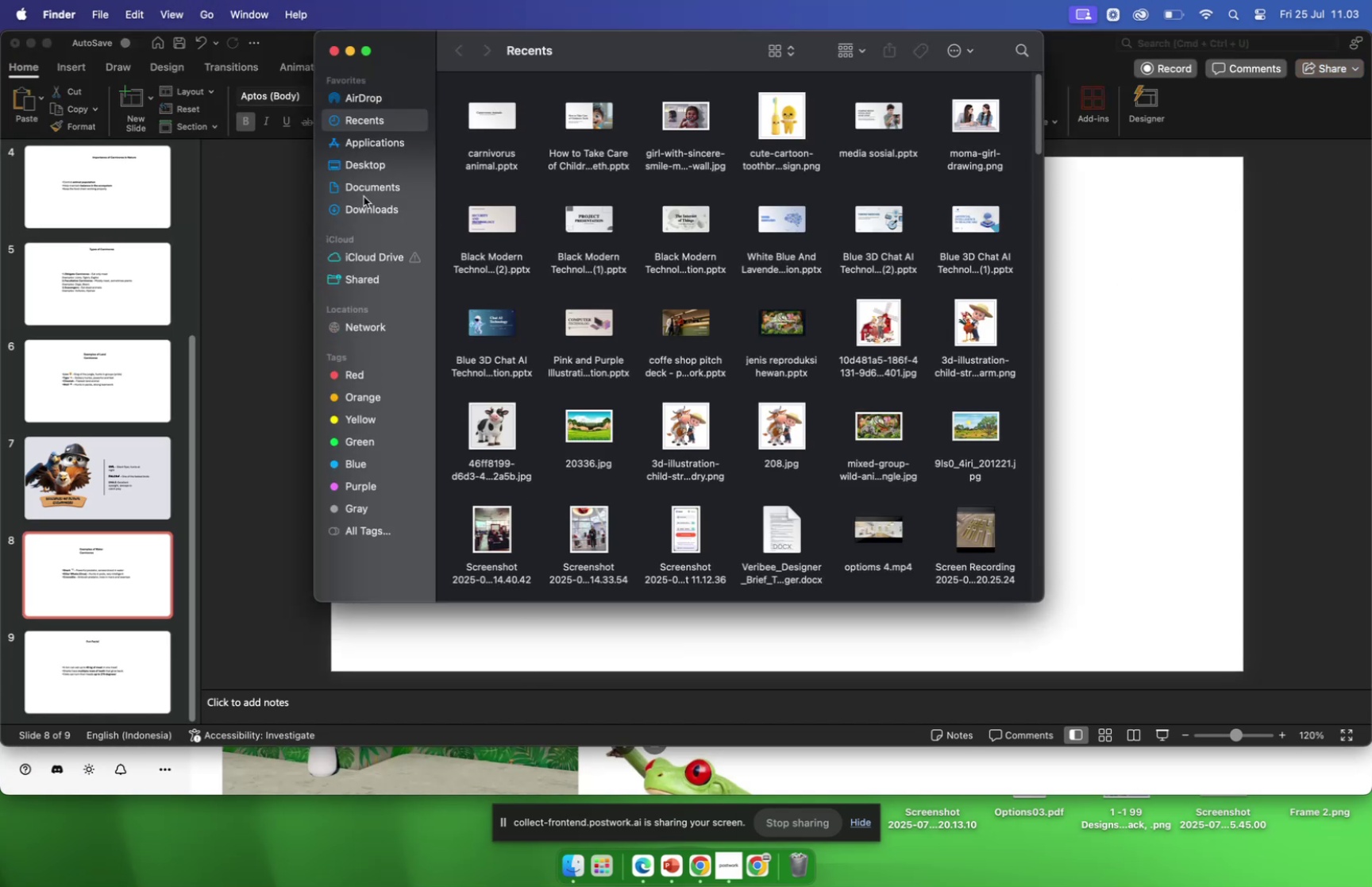 
left_click([364, 206])
 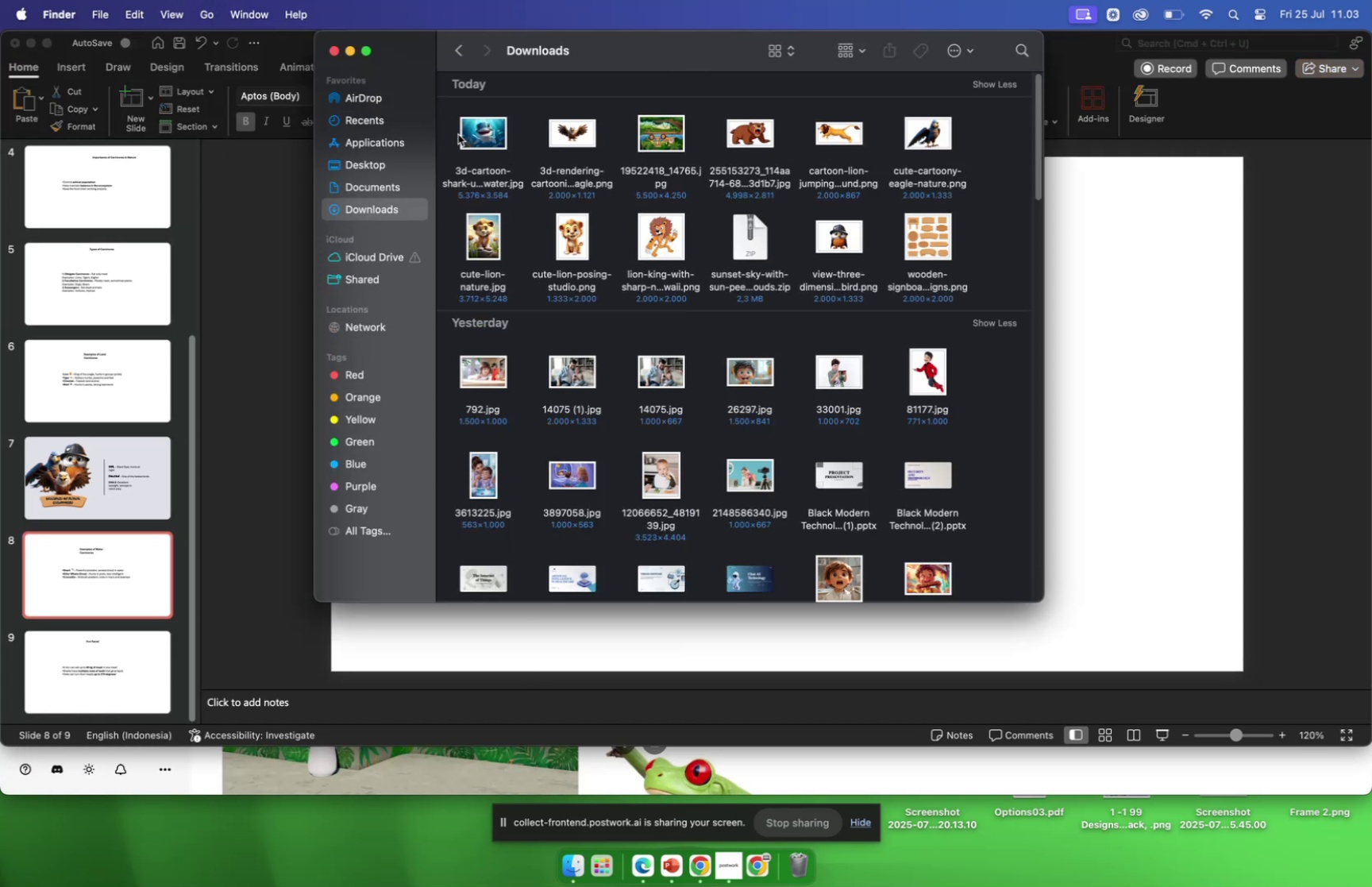 
left_click_drag(start_coordinate=[476, 131], to_coordinate=[1135, 208])
 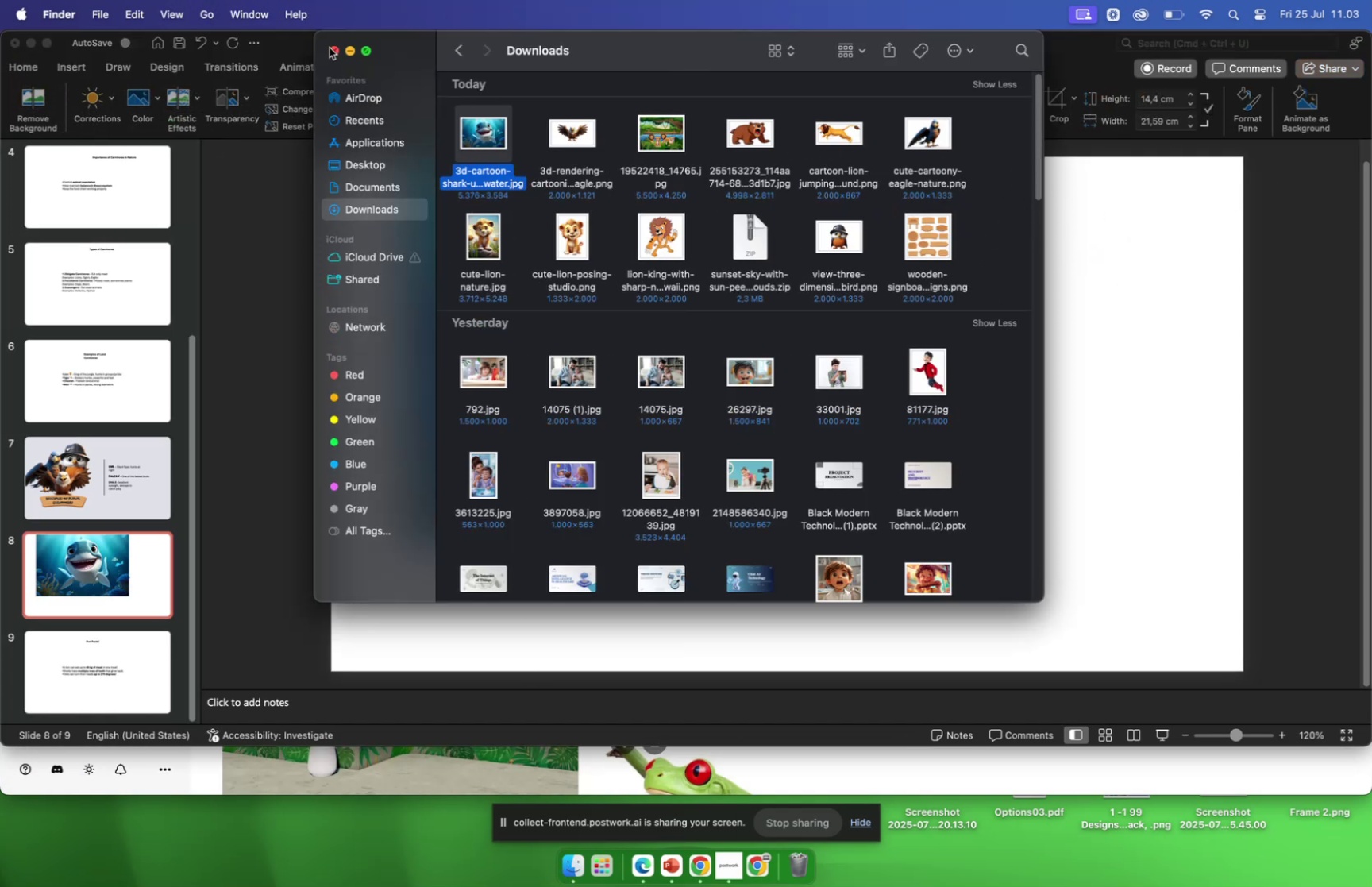 
left_click([333, 52])
 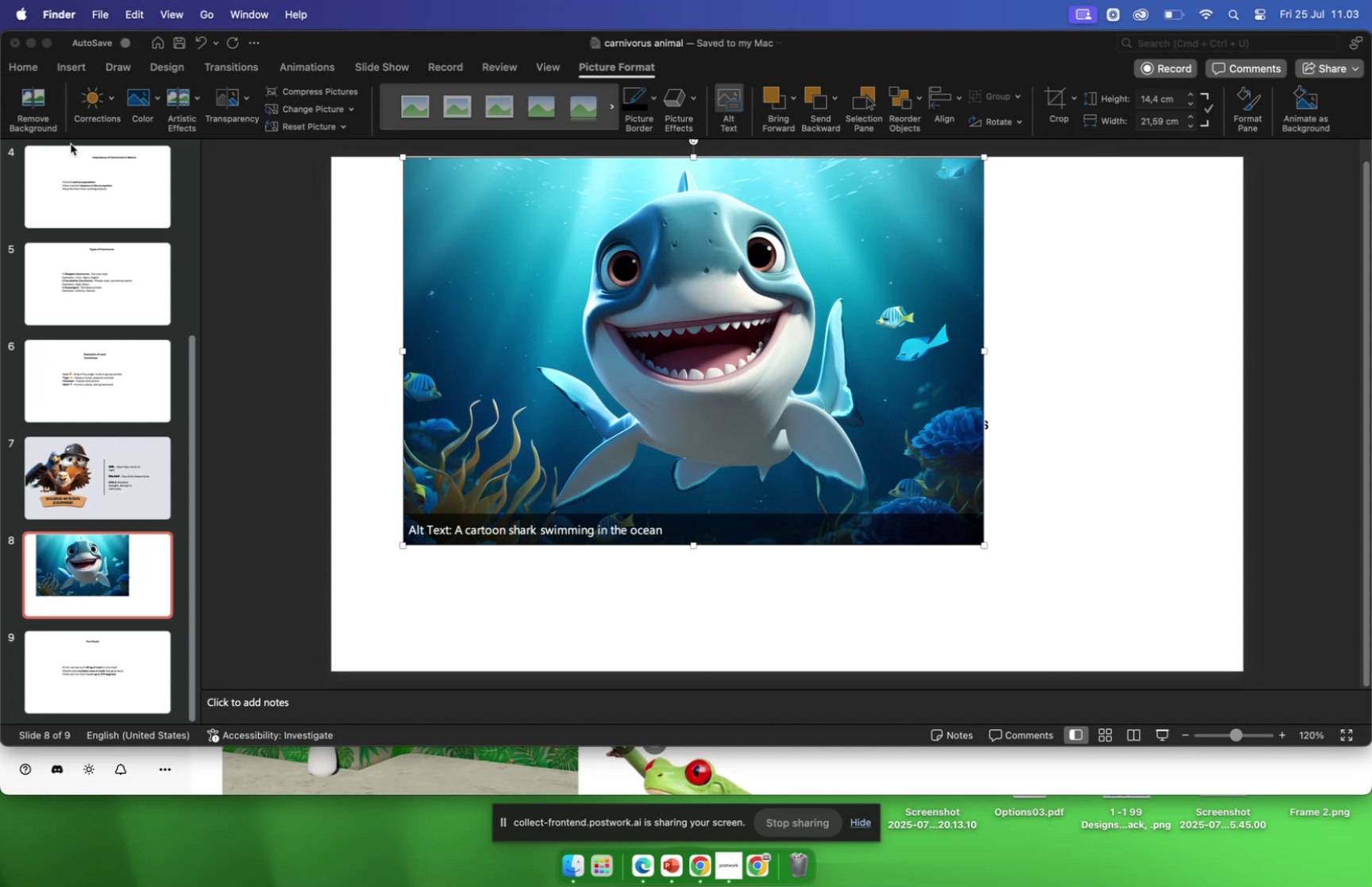 
left_click([5, 71])
 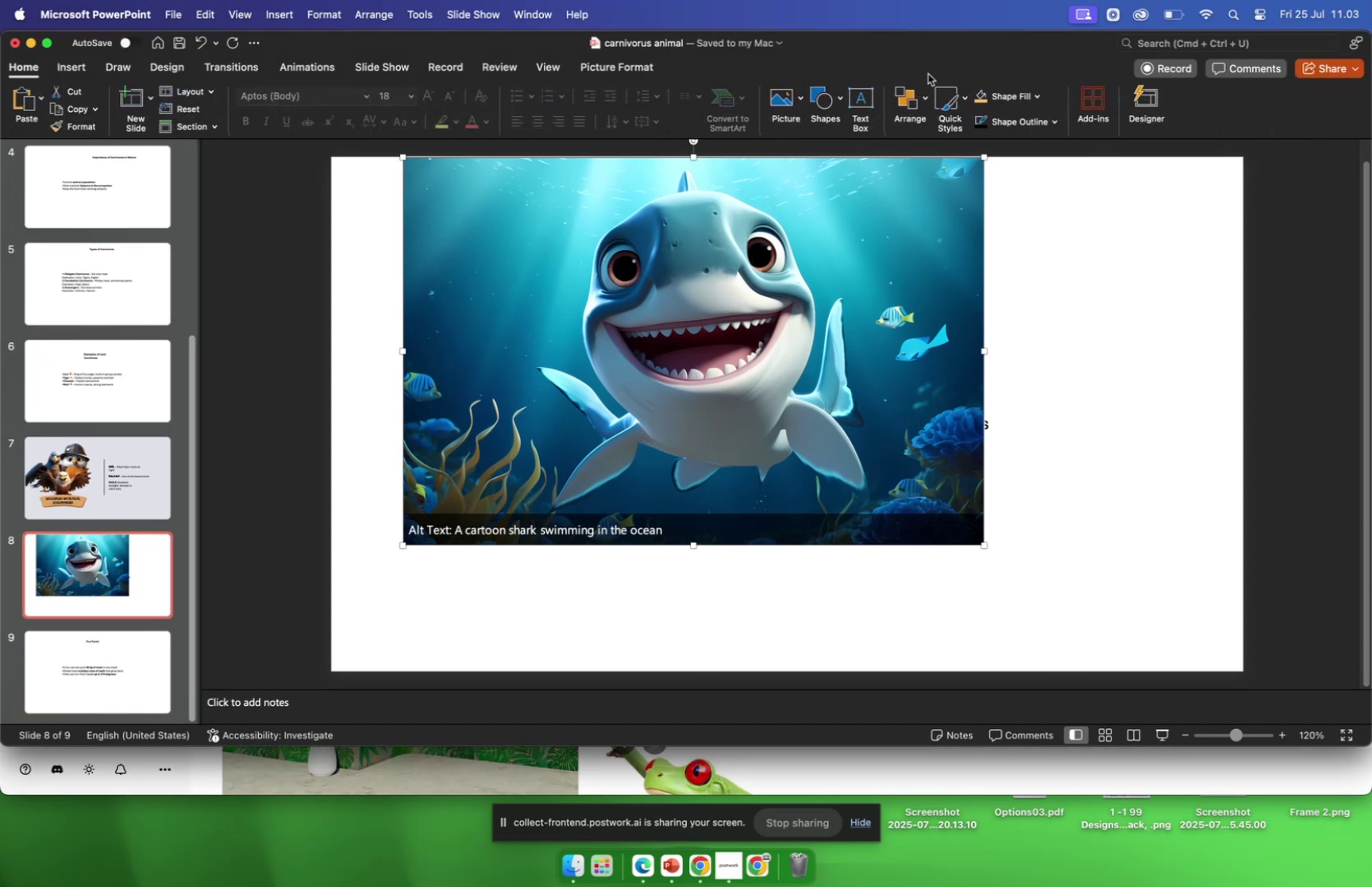 
mouse_move([1142, 101])
 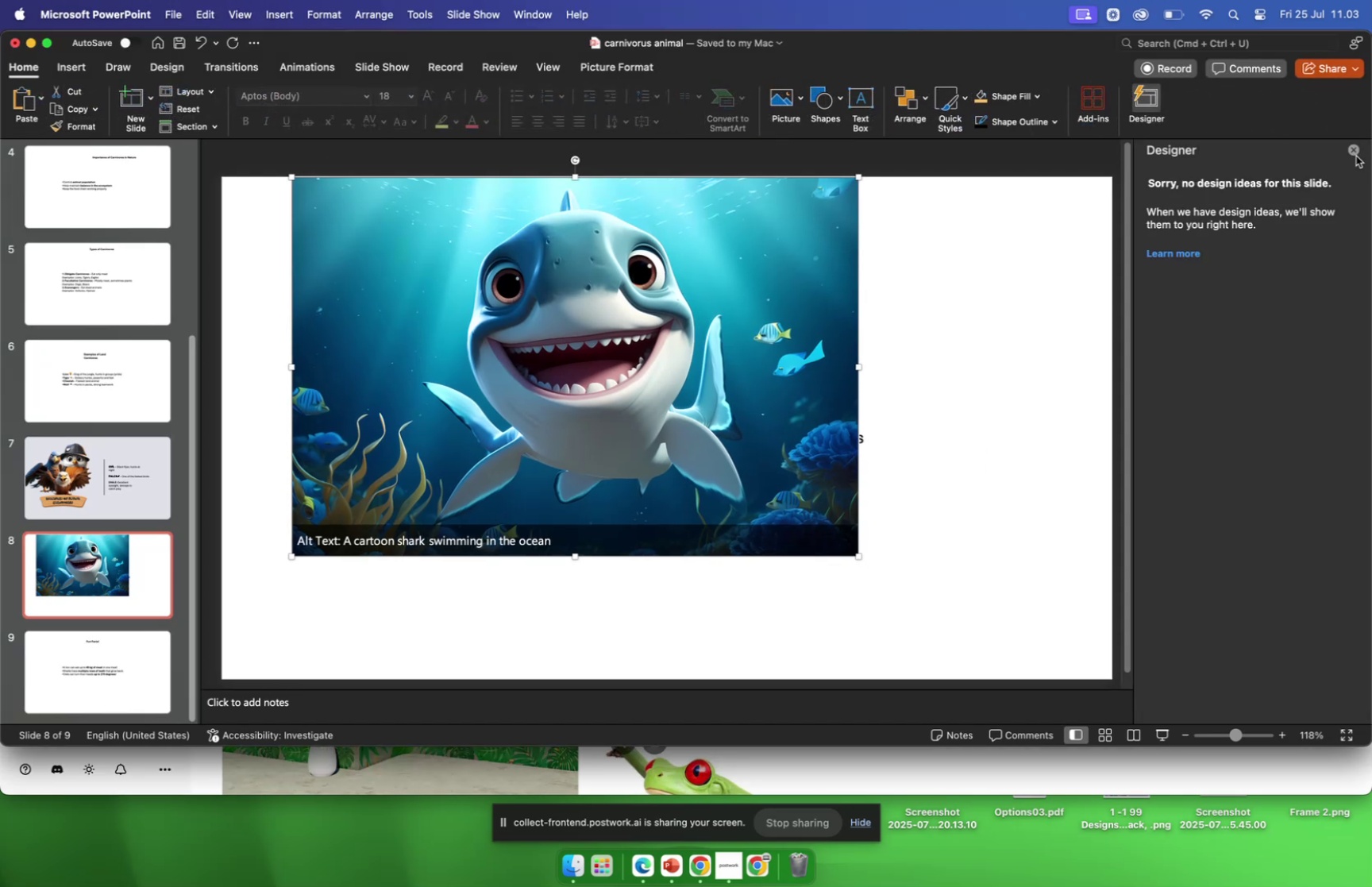 
left_click([1356, 156])
 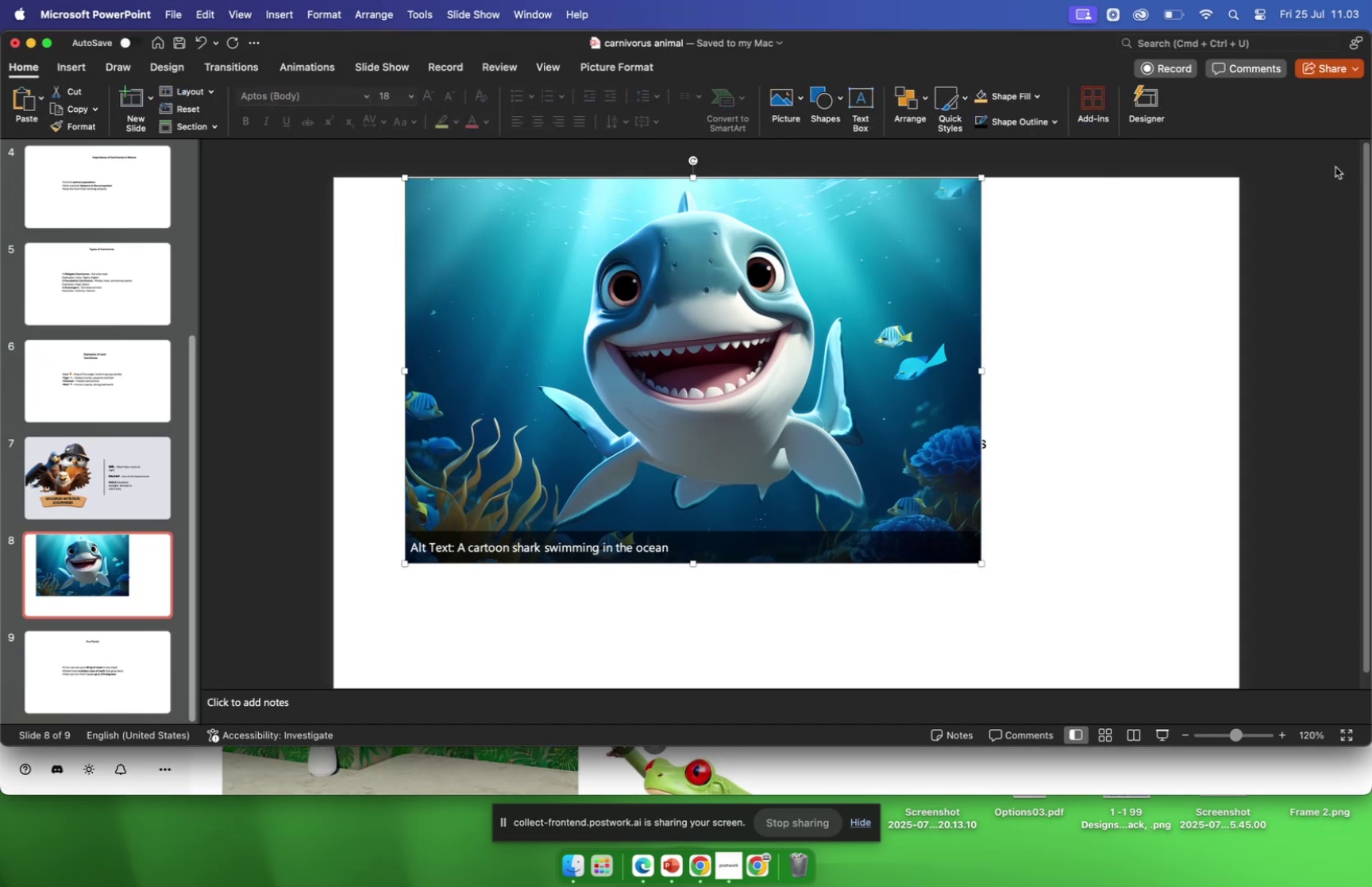 
left_click_drag(start_coordinate=[839, 381], to_coordinate=[1124, 360])
 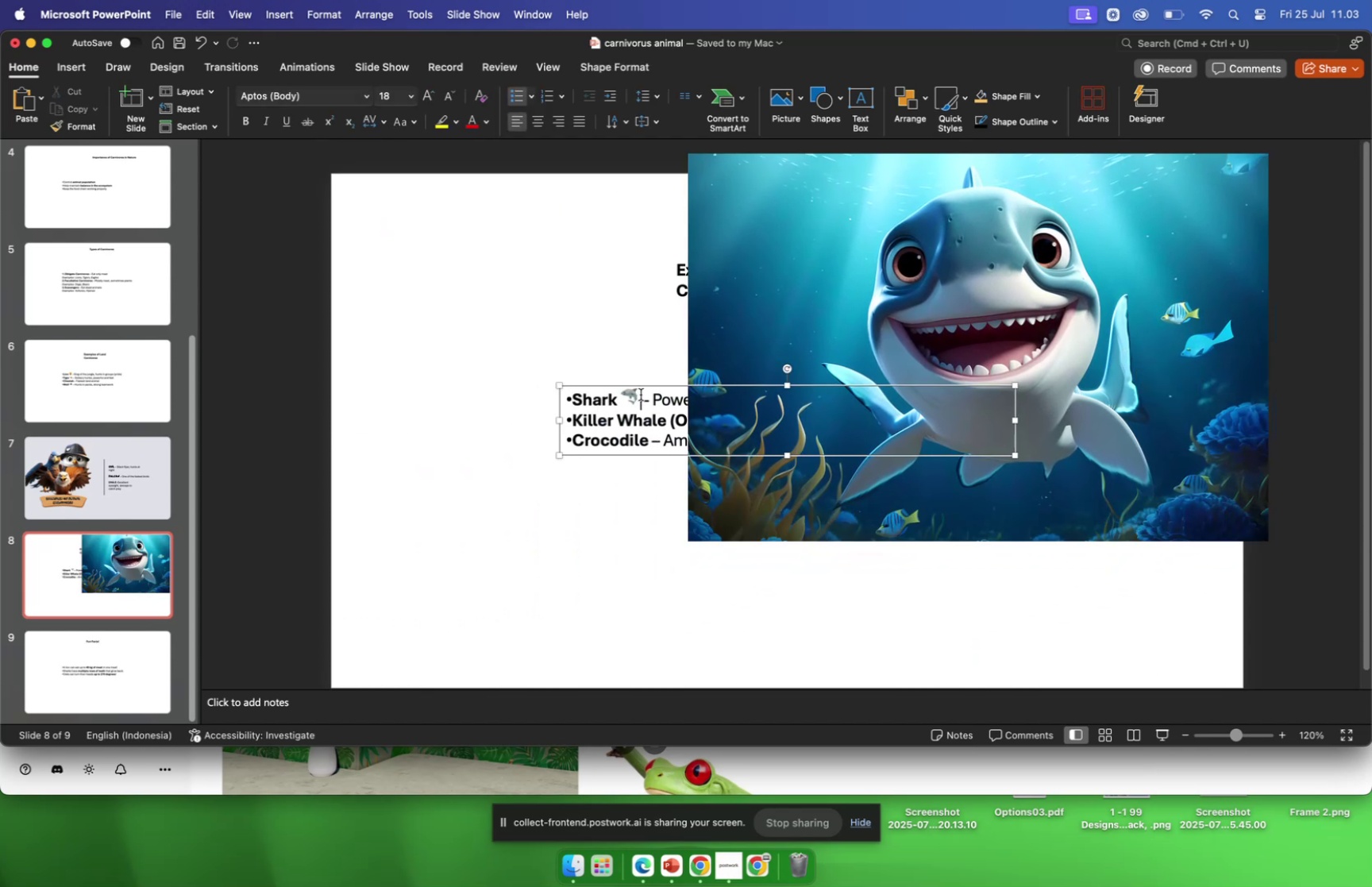 
key(Backspace)
 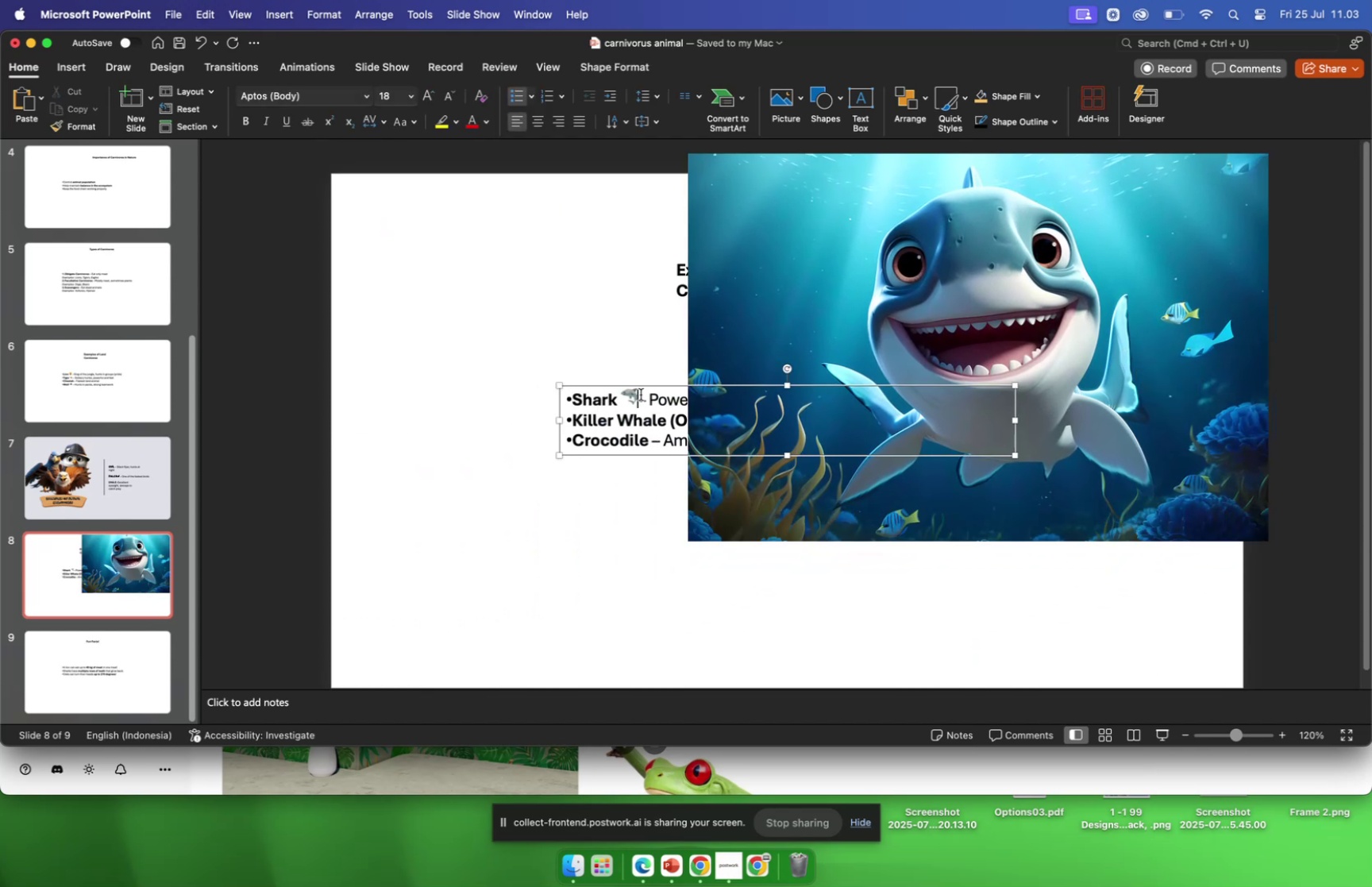 
key(Backspace)
 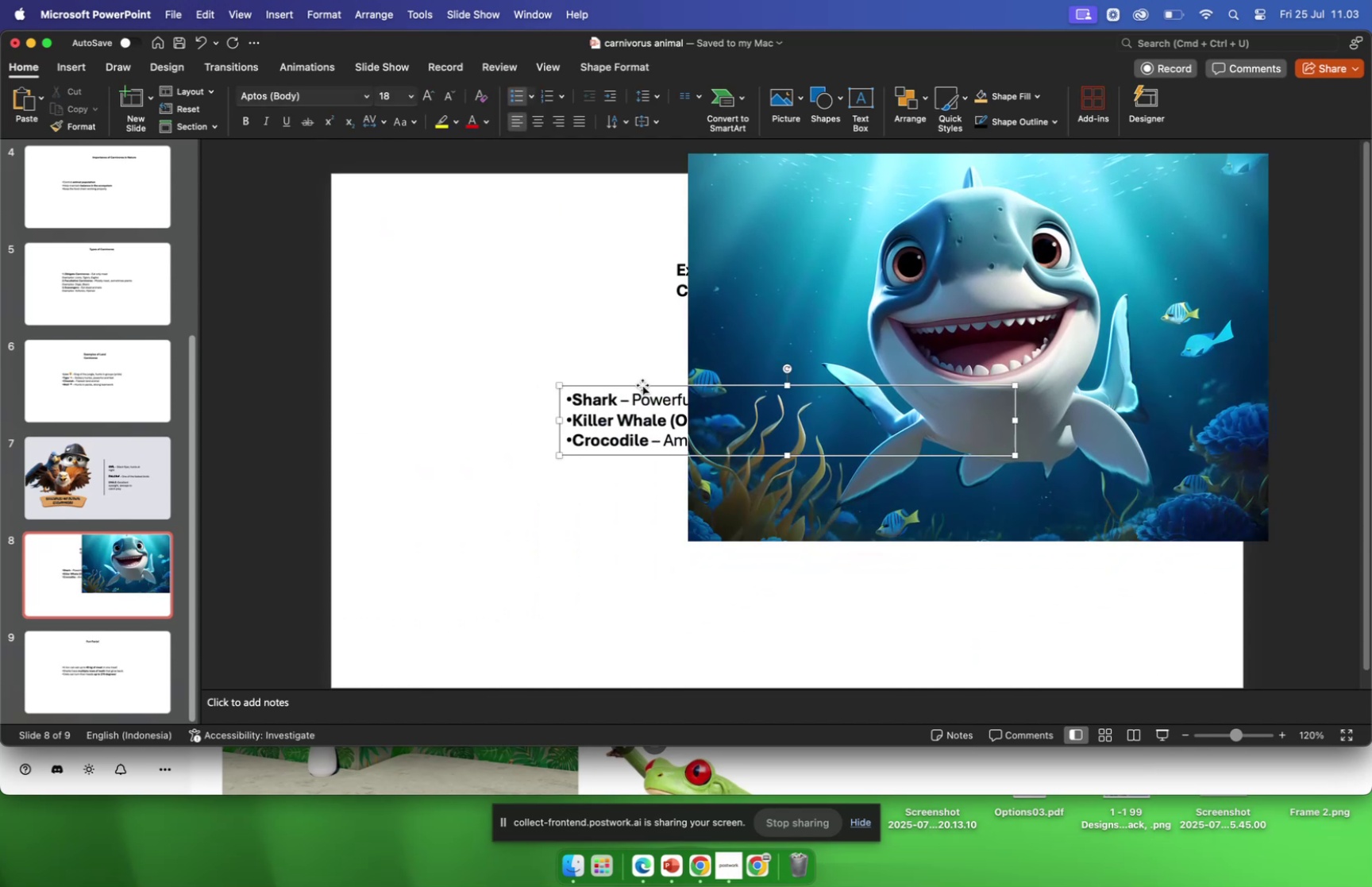 
left_click_drag(start_coordinate=[642, 384], to_coordinate=[470, 518])
 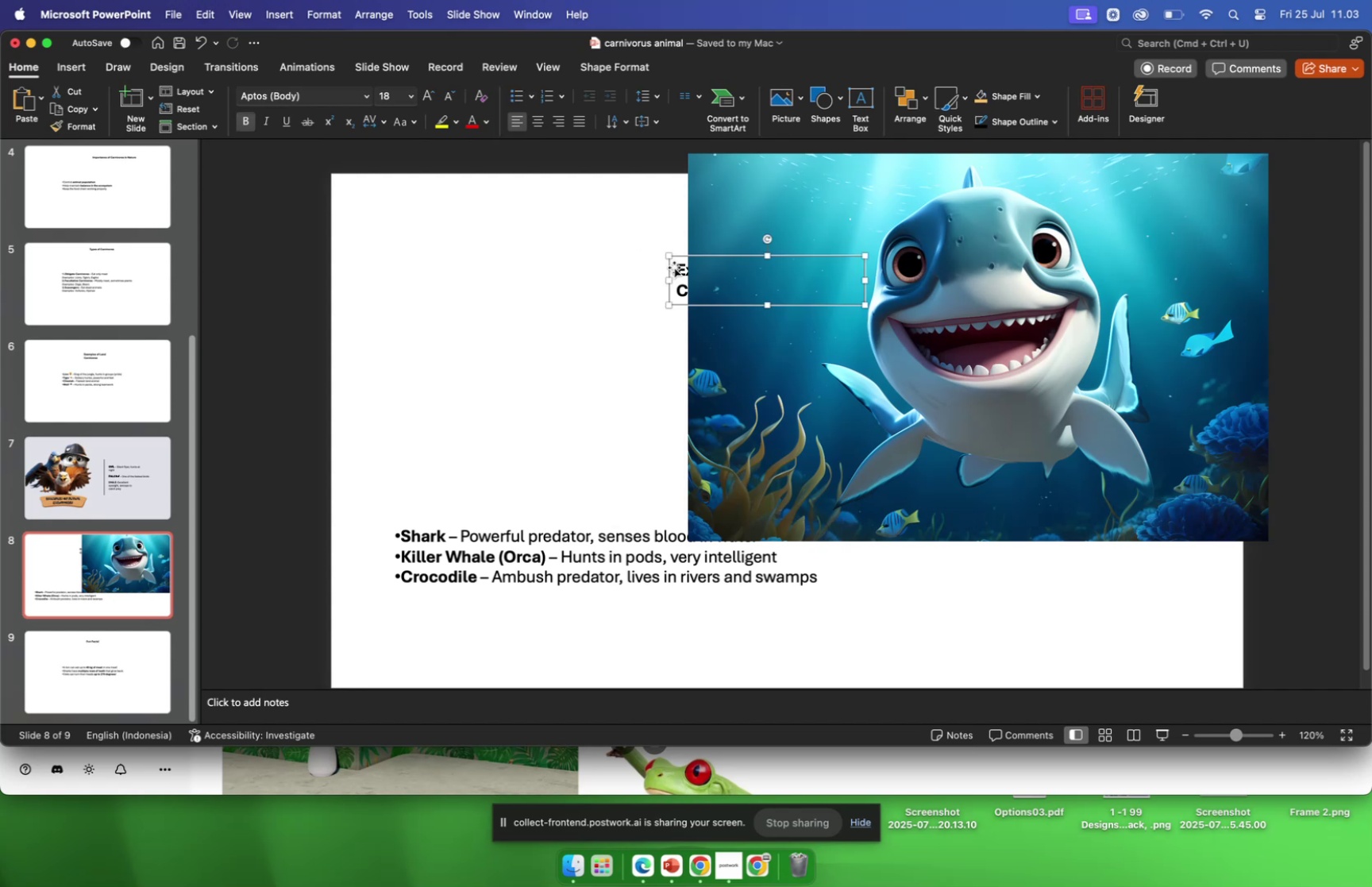 
left_click_drag(start_coordinate=[692, 258], to_coordinate=[785, 300])
 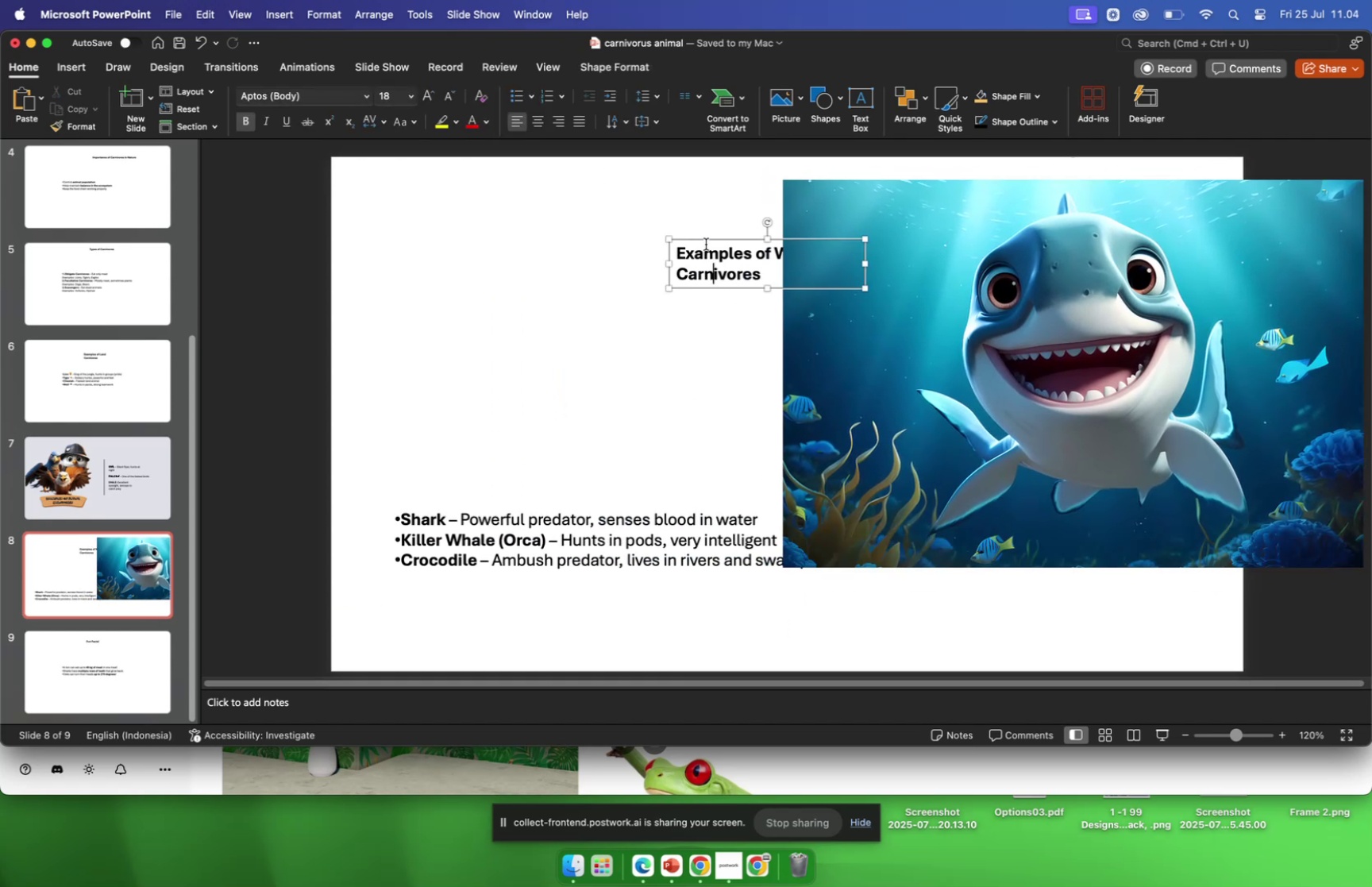 
left_click_drag(start_coordinate=[706, 241], to_coordinate=[426, 260])
 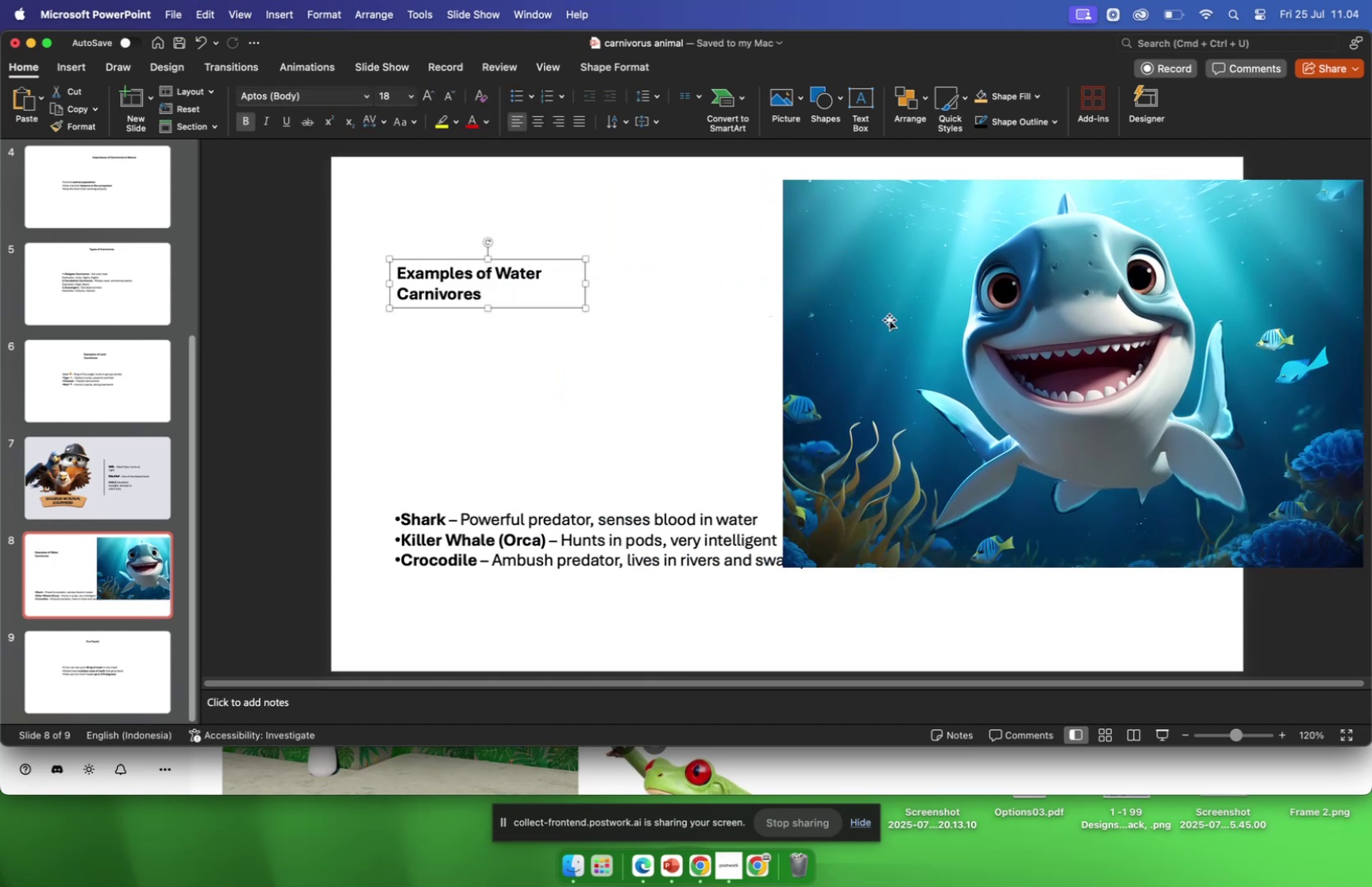 
left_click_drag(start_coordinate=[891, 322], to_coordinate=[769, 297])
 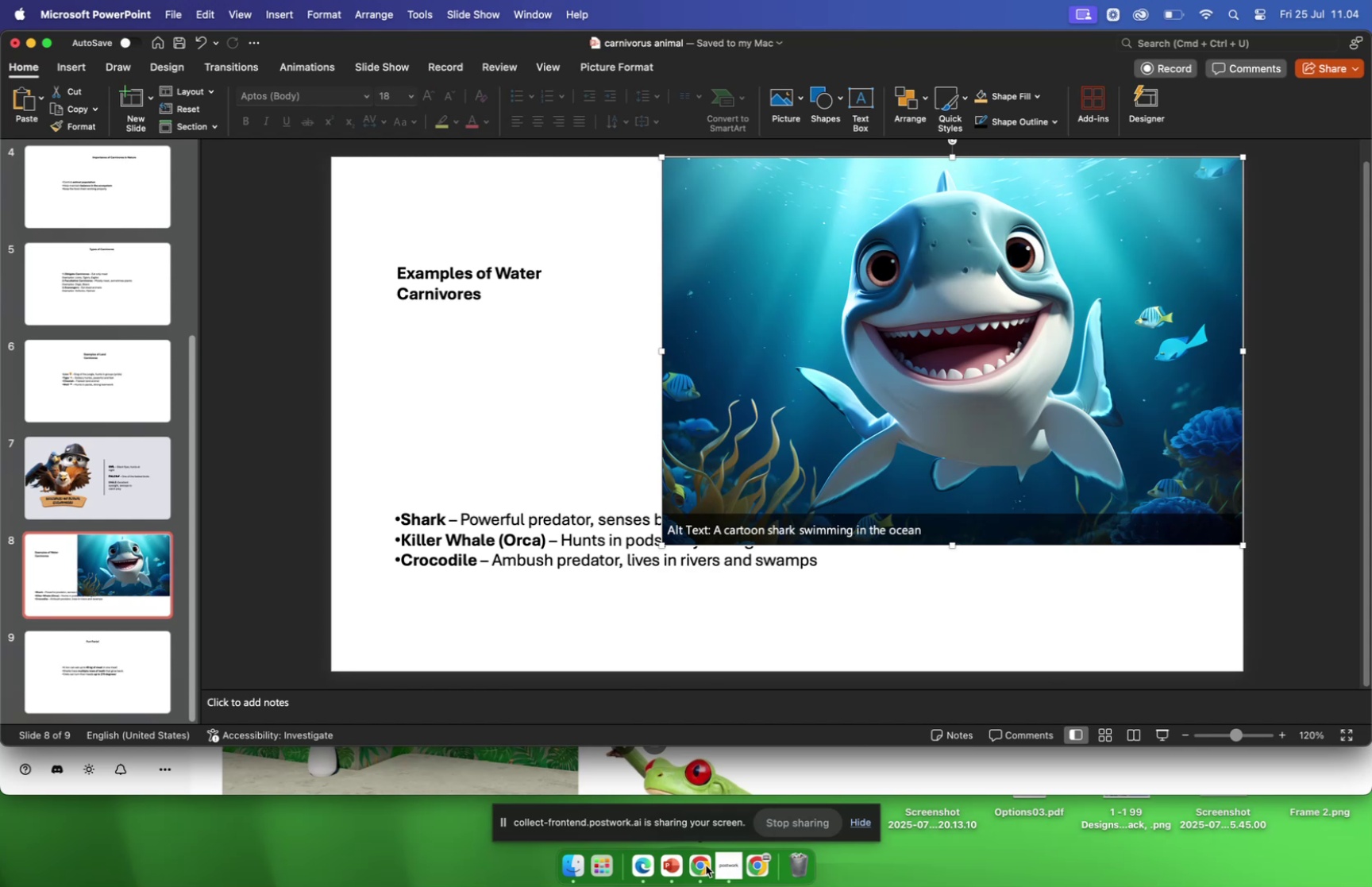 
left_click([705, 865])
 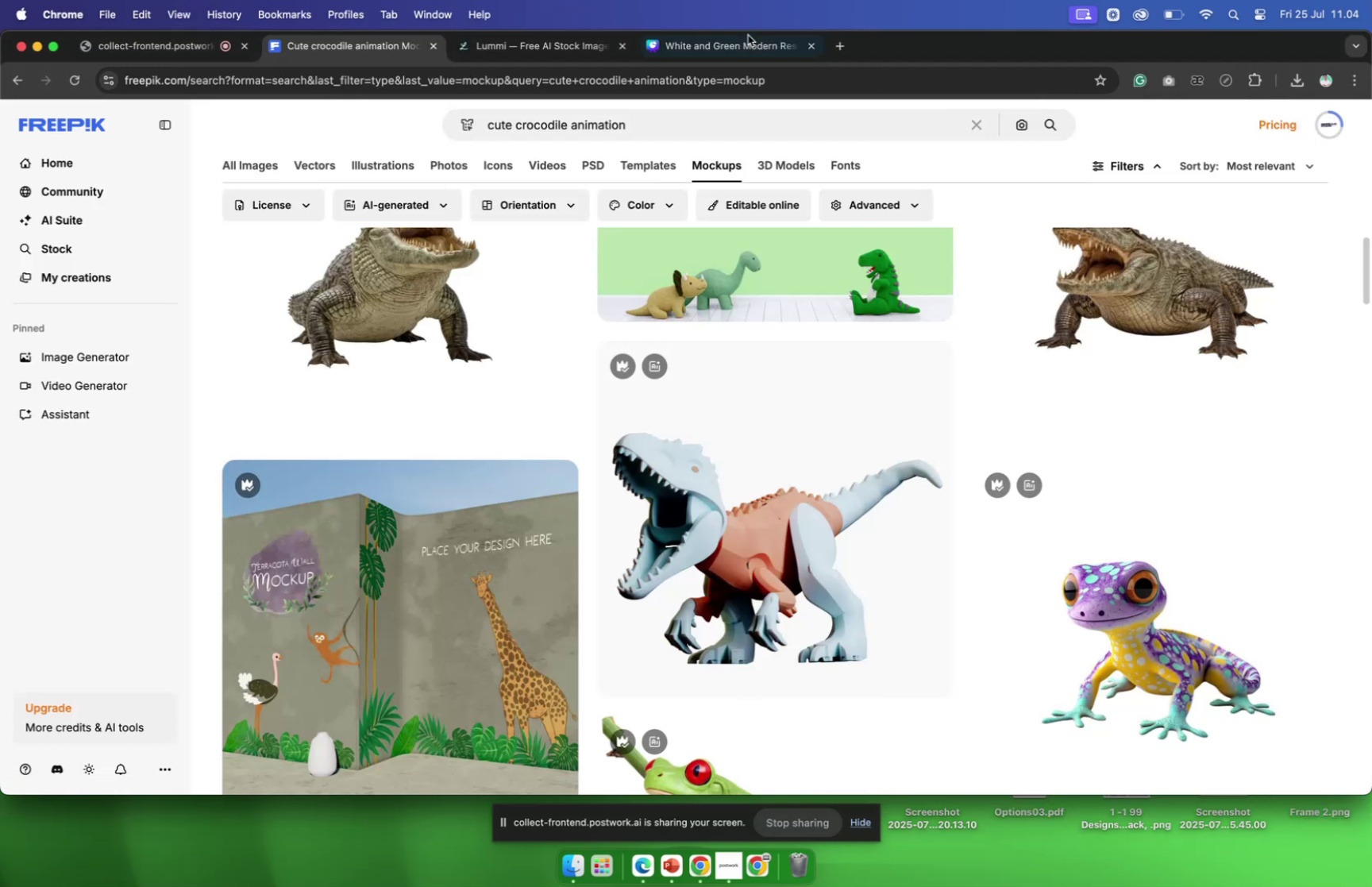 
left_click([749, 43])
 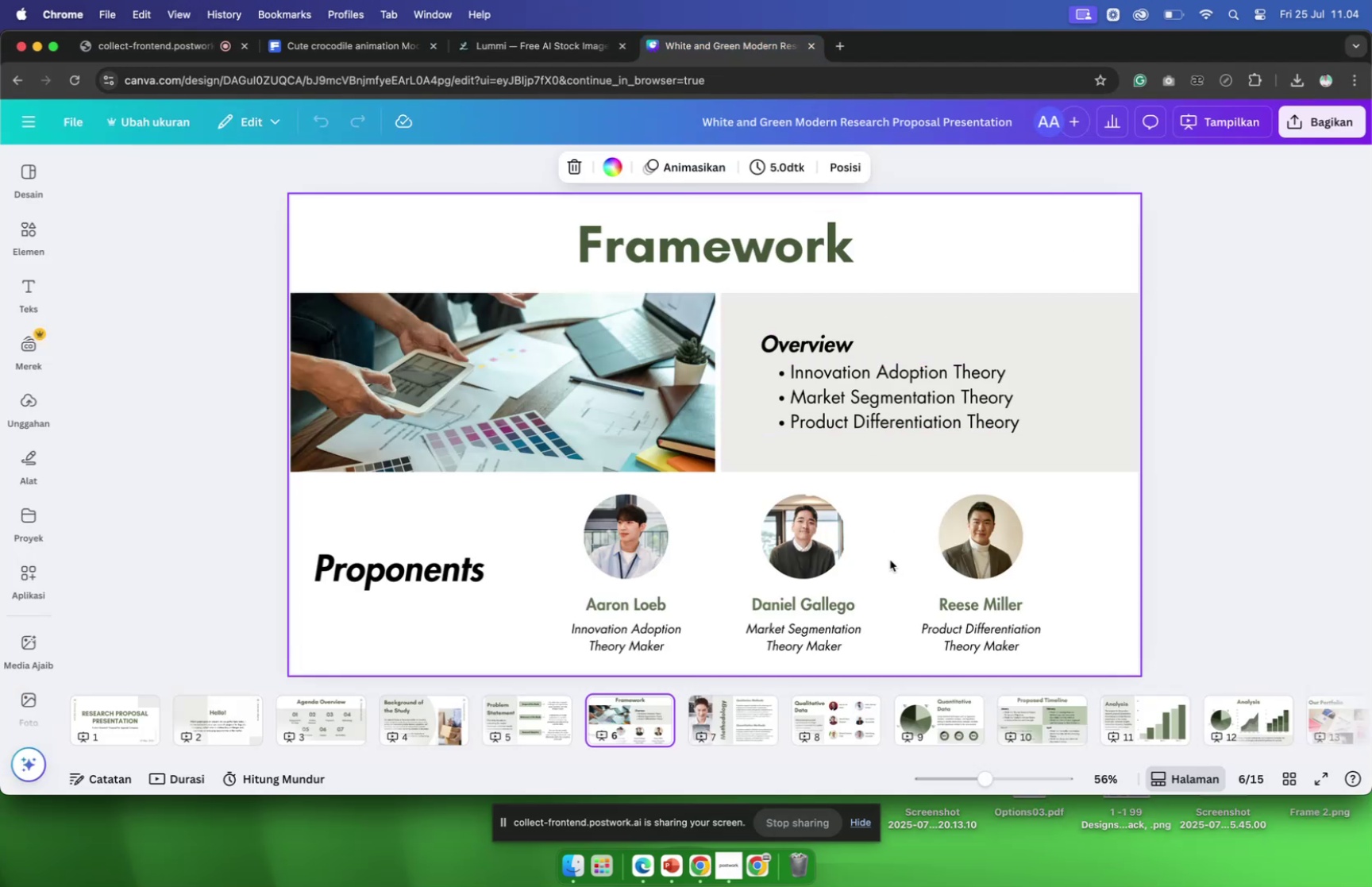 
mouse_move([734, 713])
 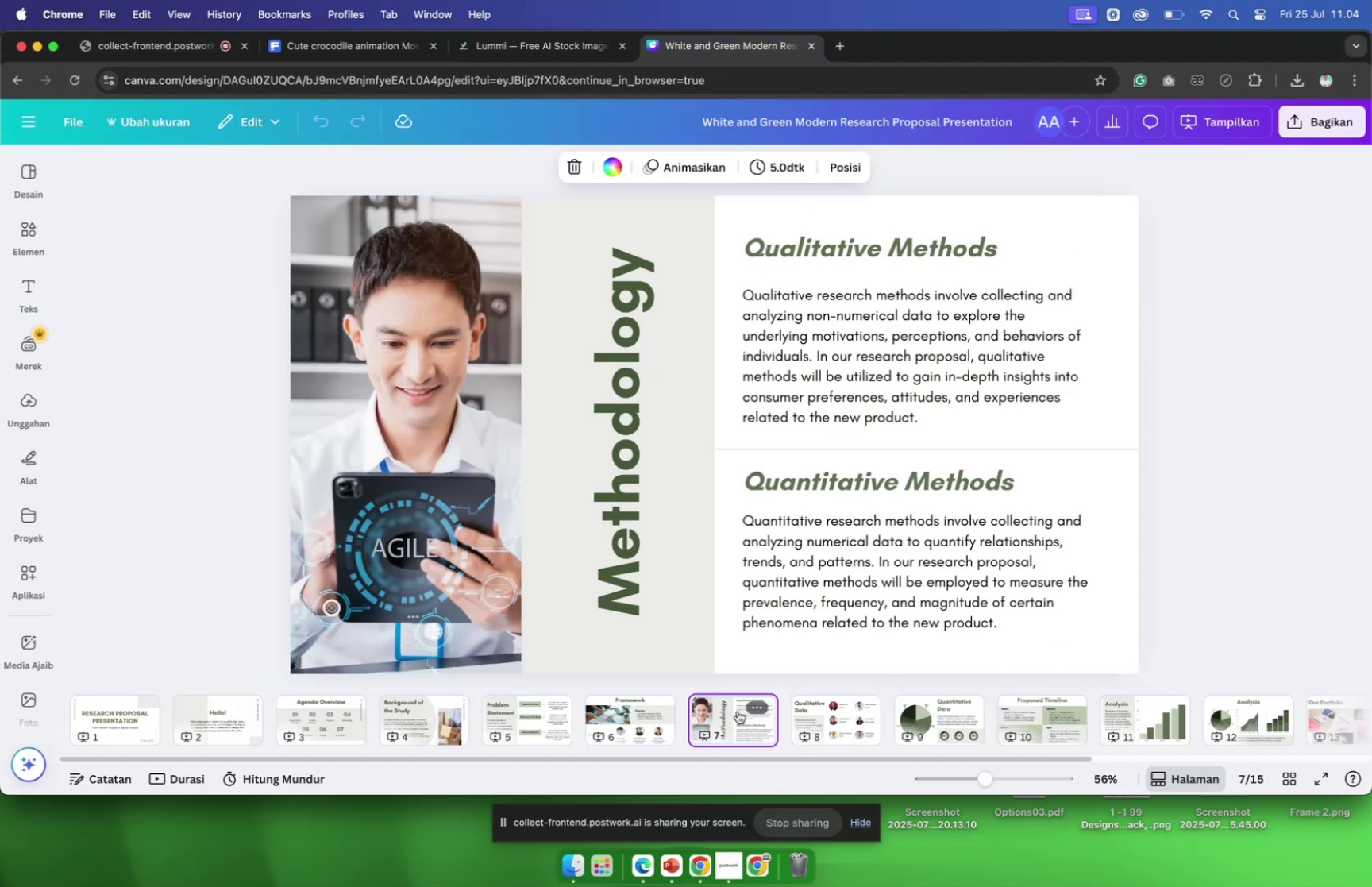 
mouse_move([752, 701])
 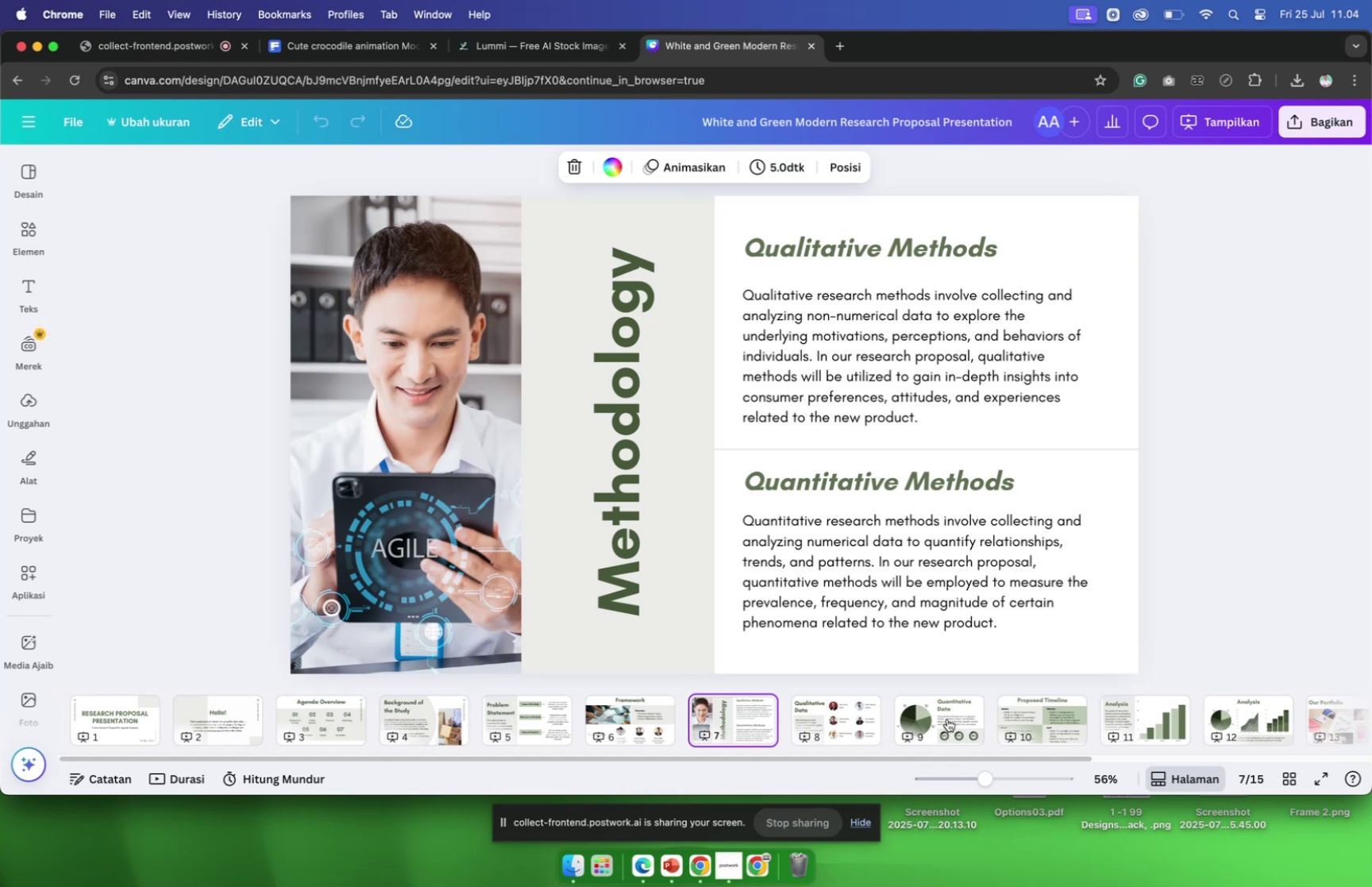 
mouse_move([965, 715])
 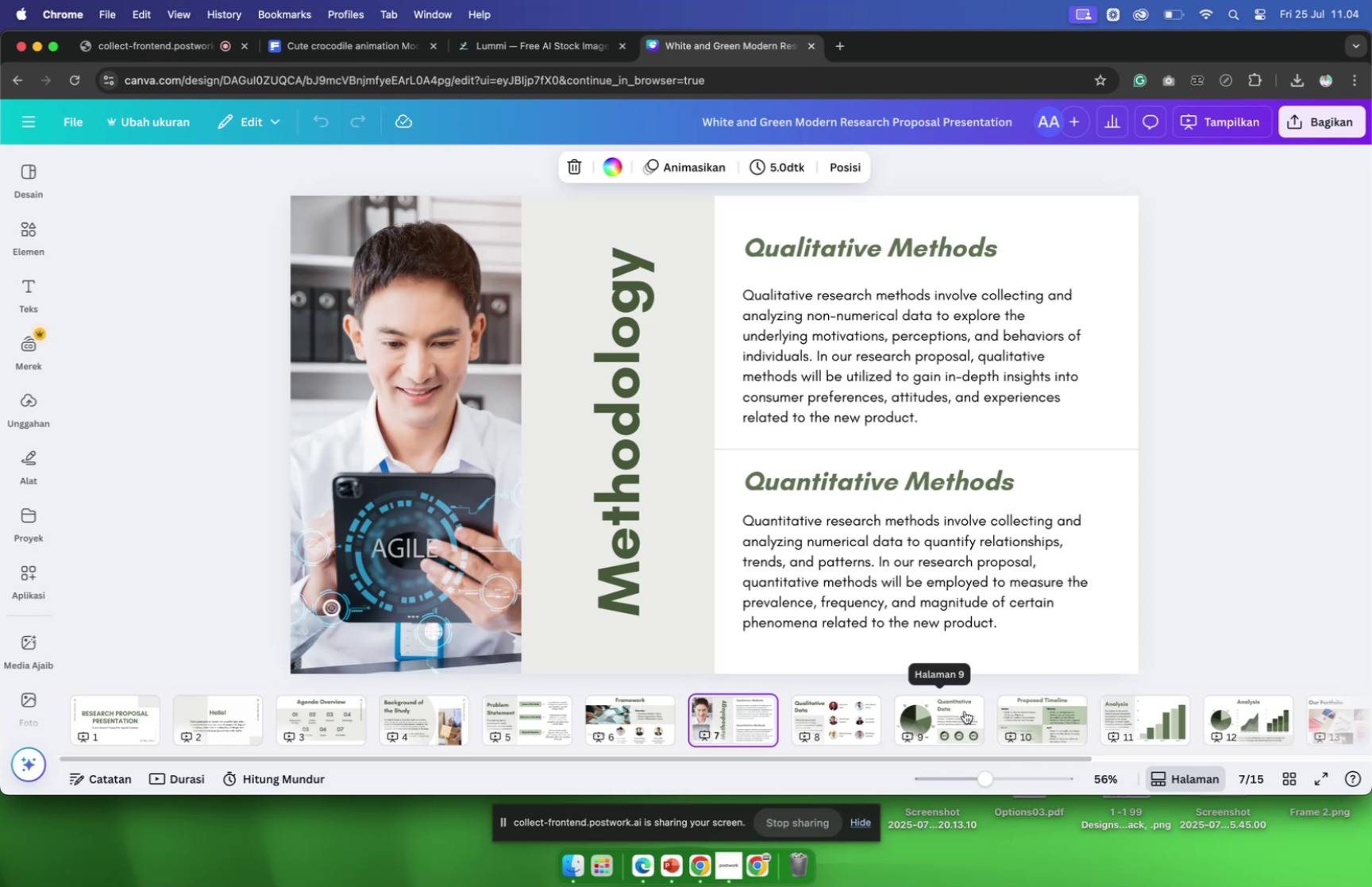 
left_click([1023, 719])
 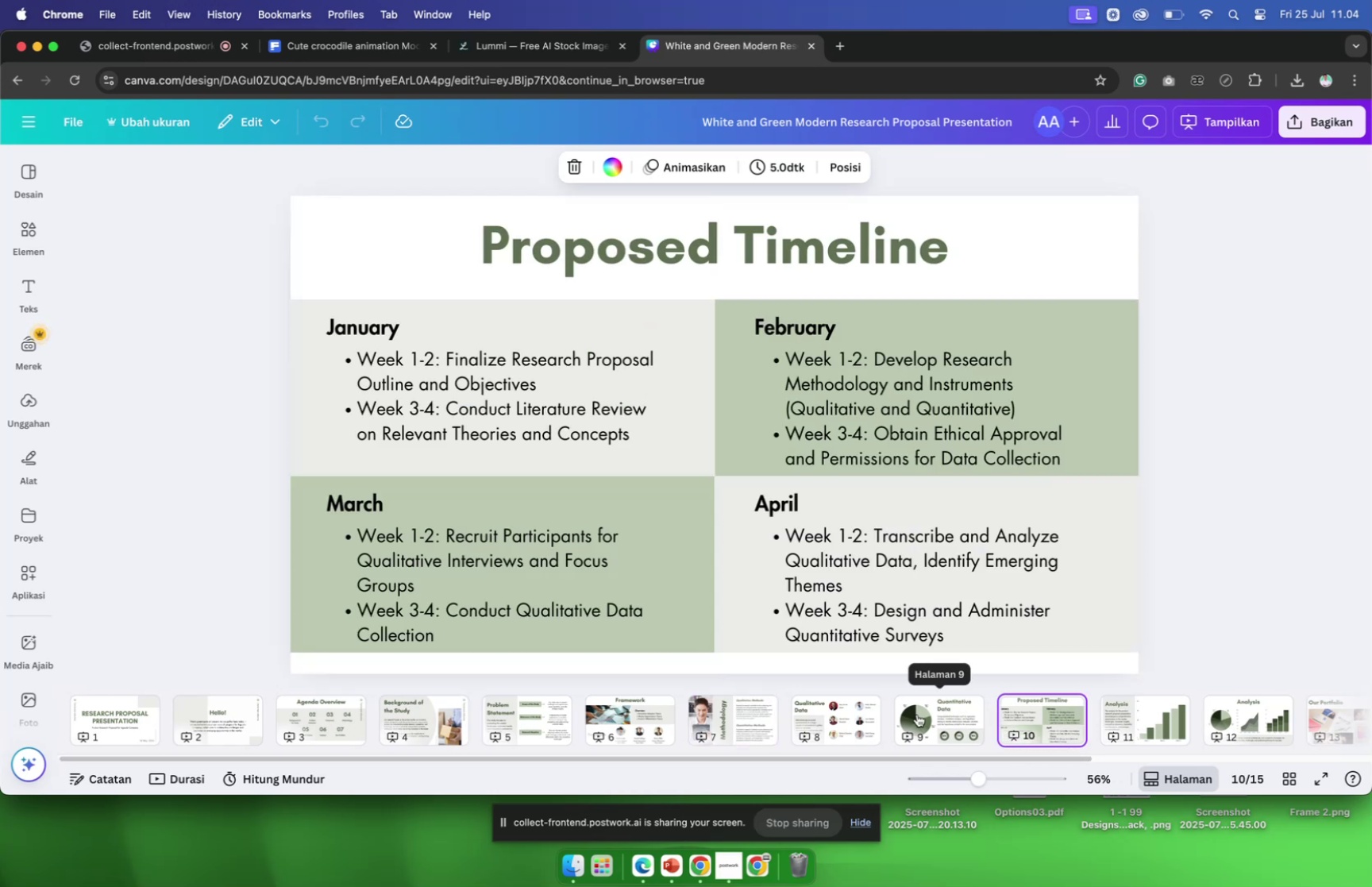 
left_click([918, 713])
 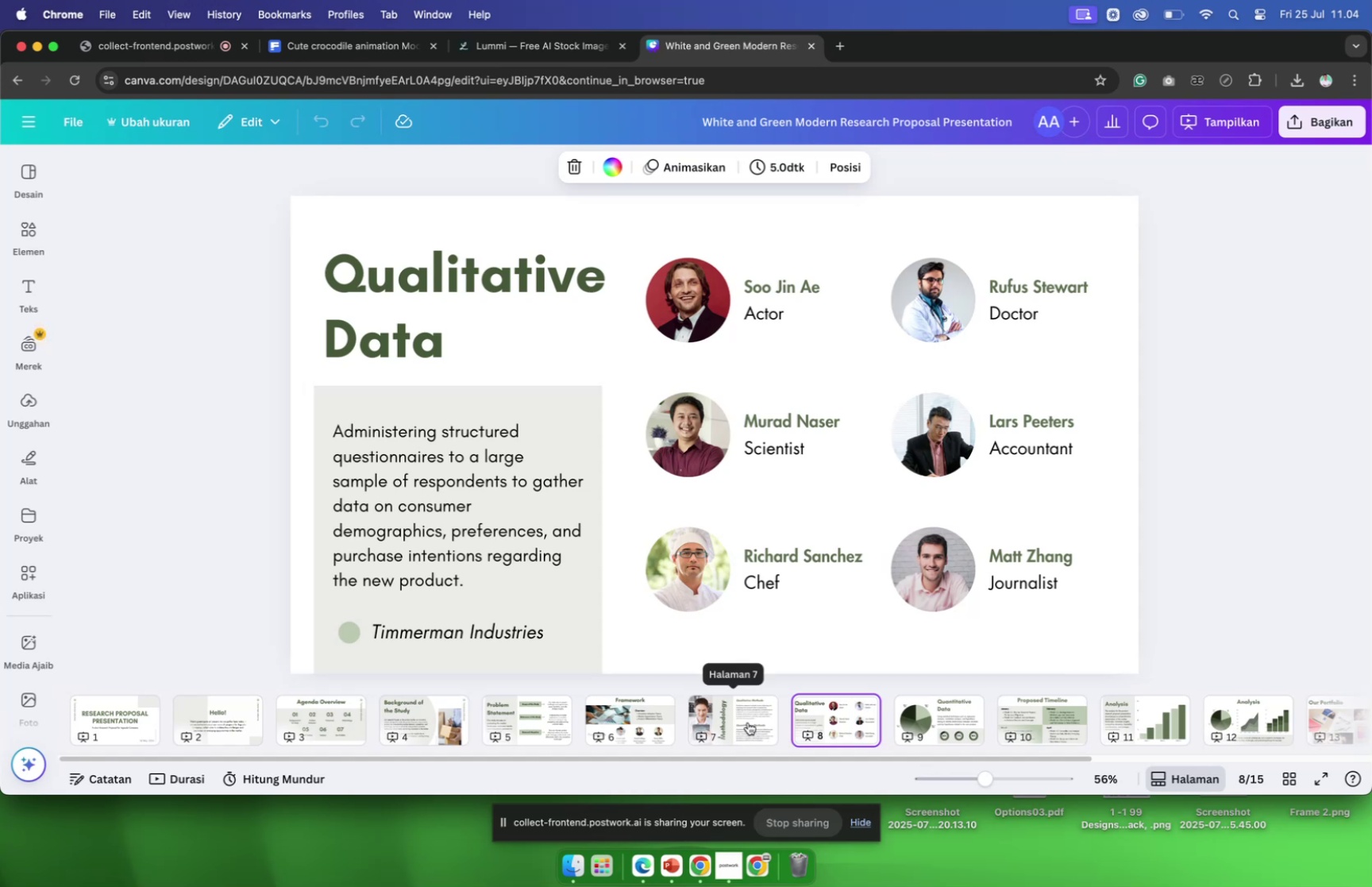 
wait(5.95)
 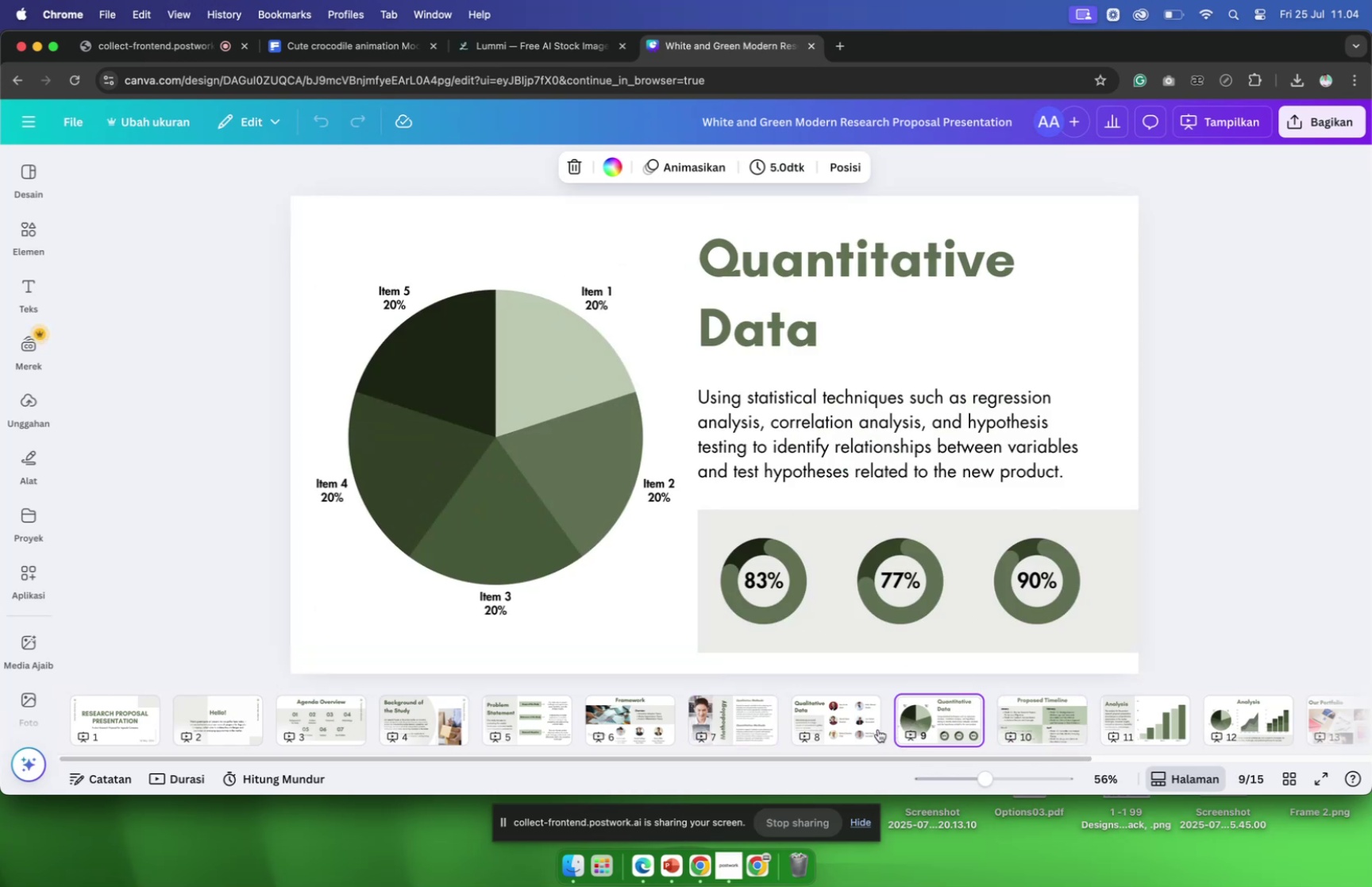 
left_click([747, 721])
 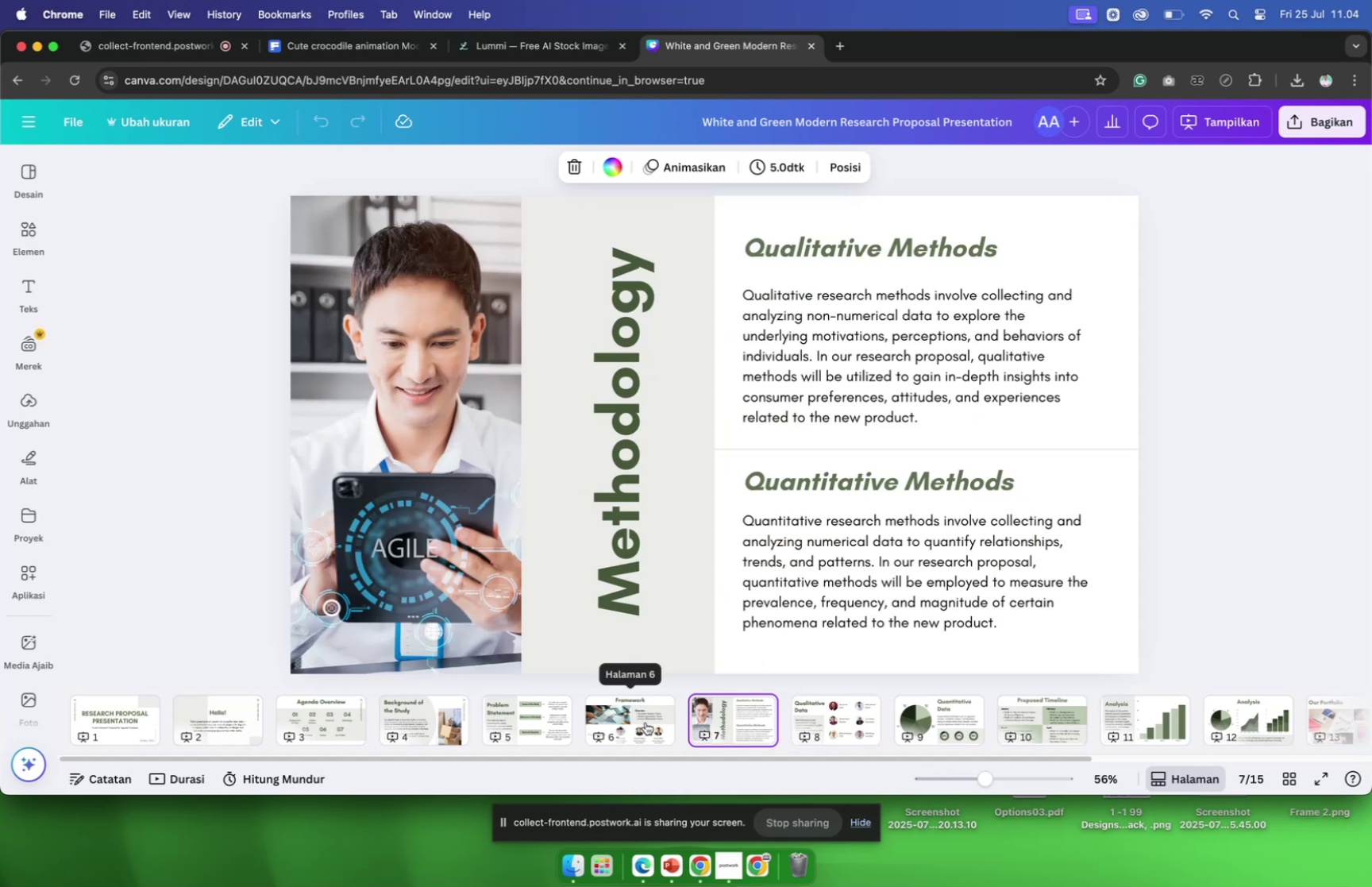 
left_click([646, 721])
 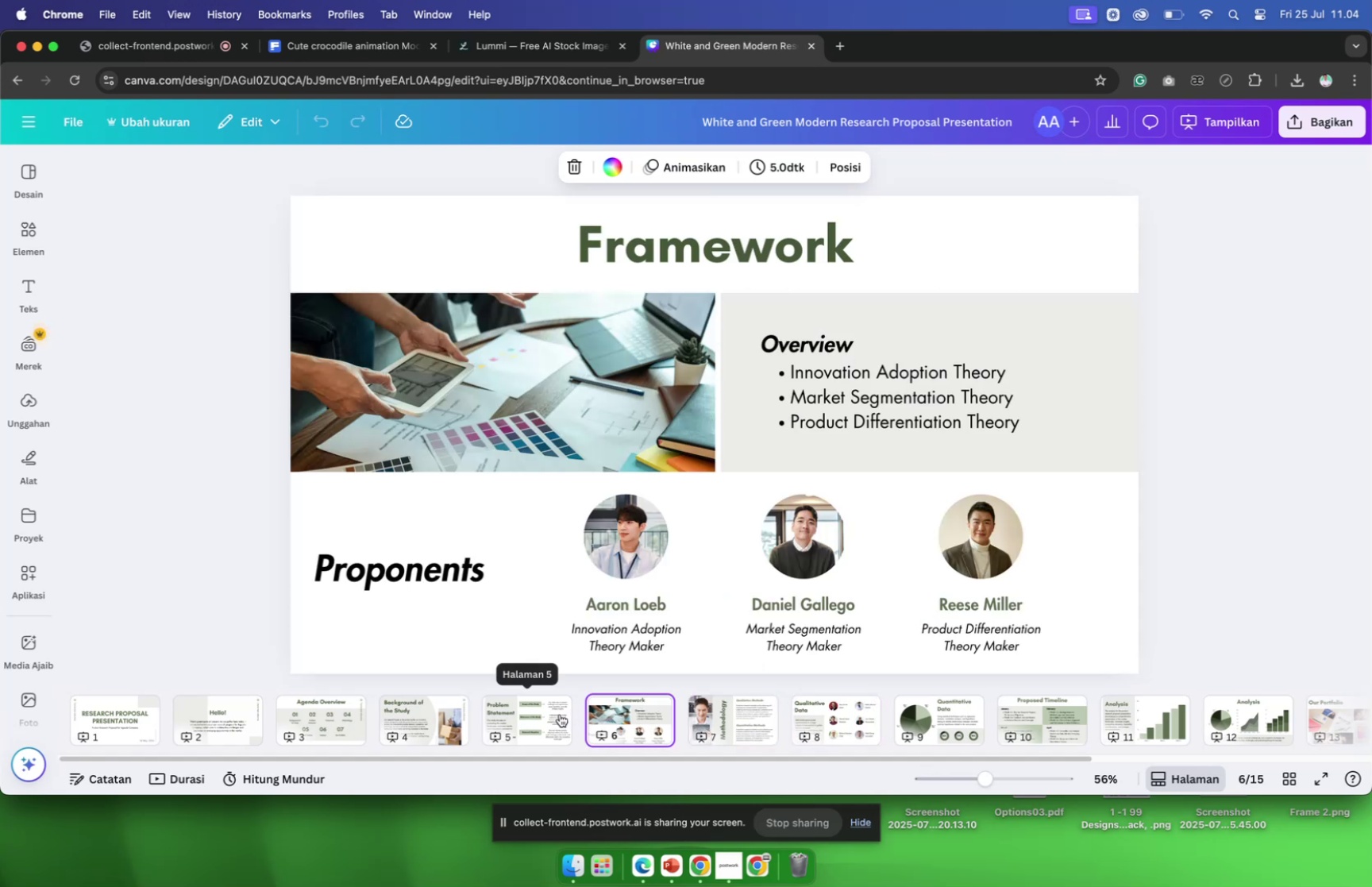 
left_click([560, 713])
 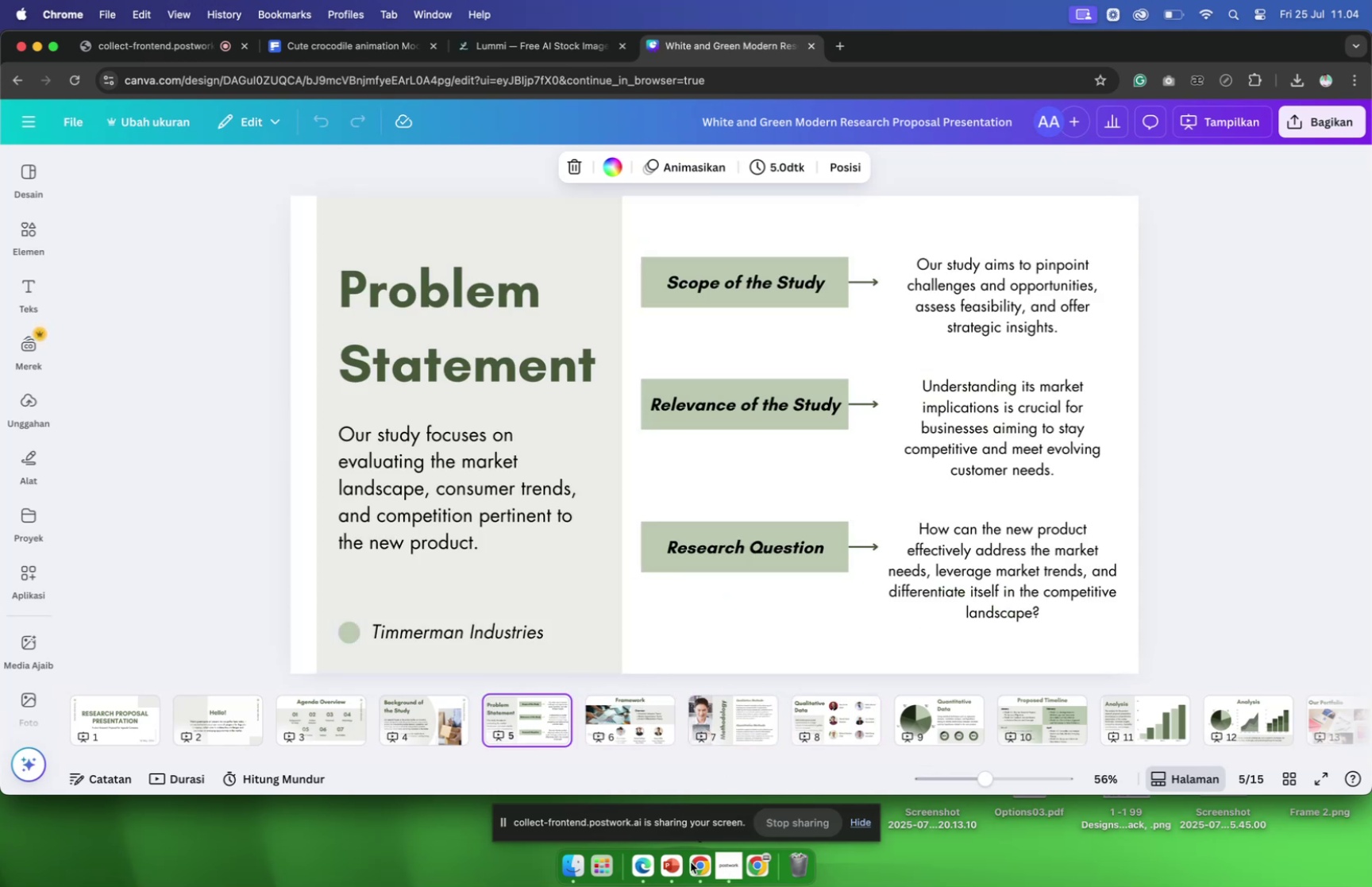 
left_click([677, 862])
 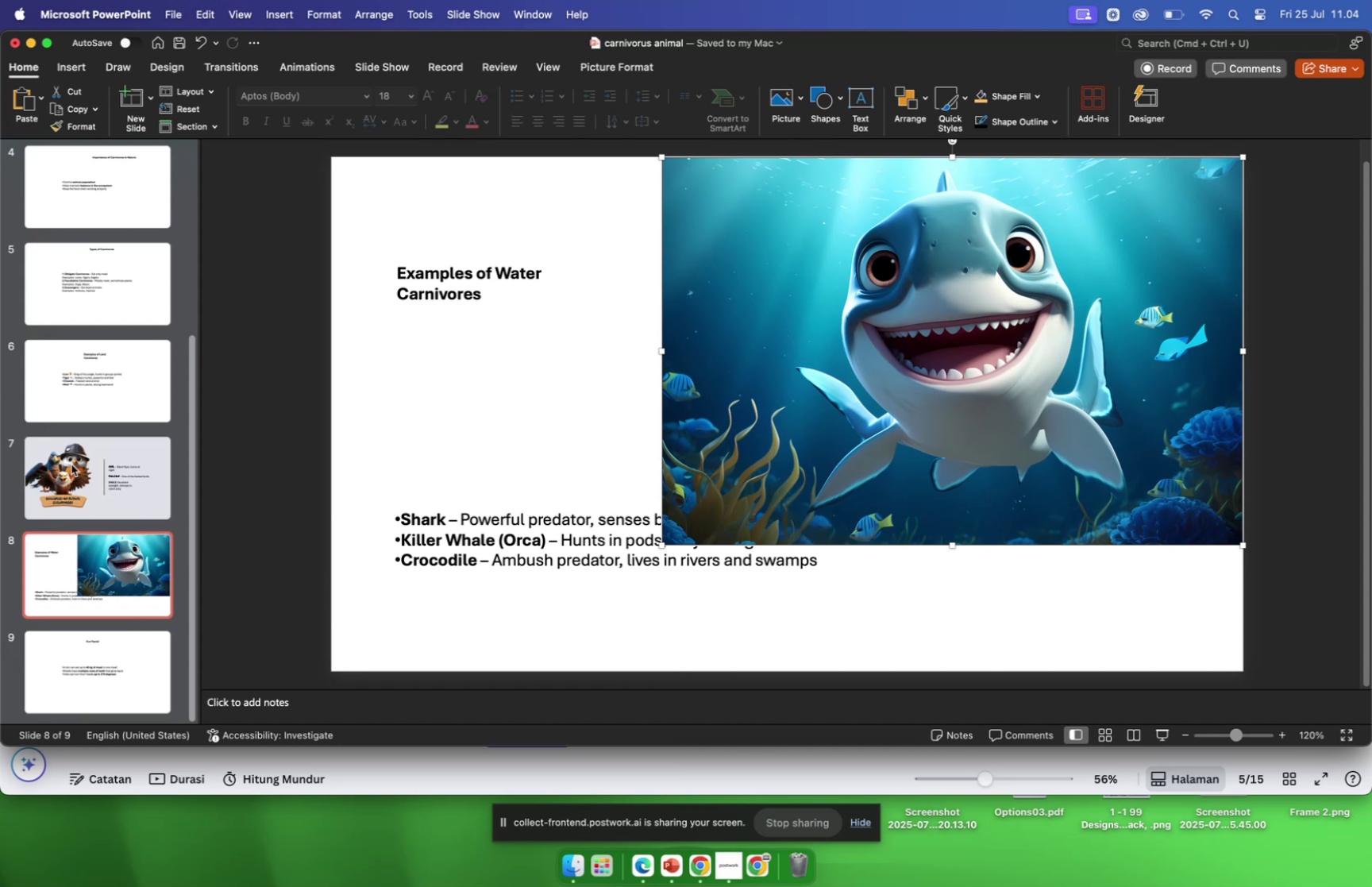 
wait(9.88)
 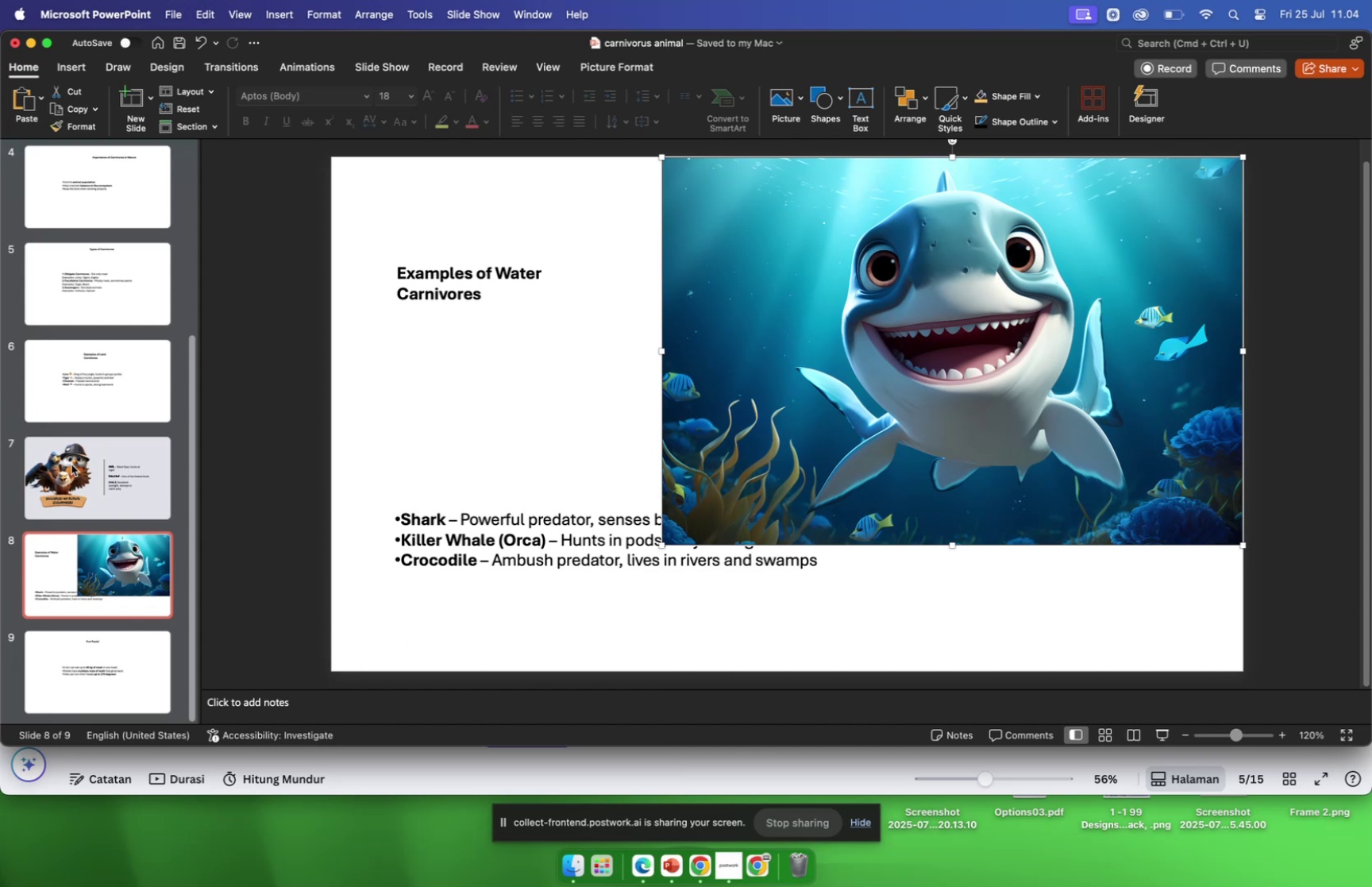 
left_click_drag(start_coordinate=[788, 363], to_coordinate=[806, 353])
 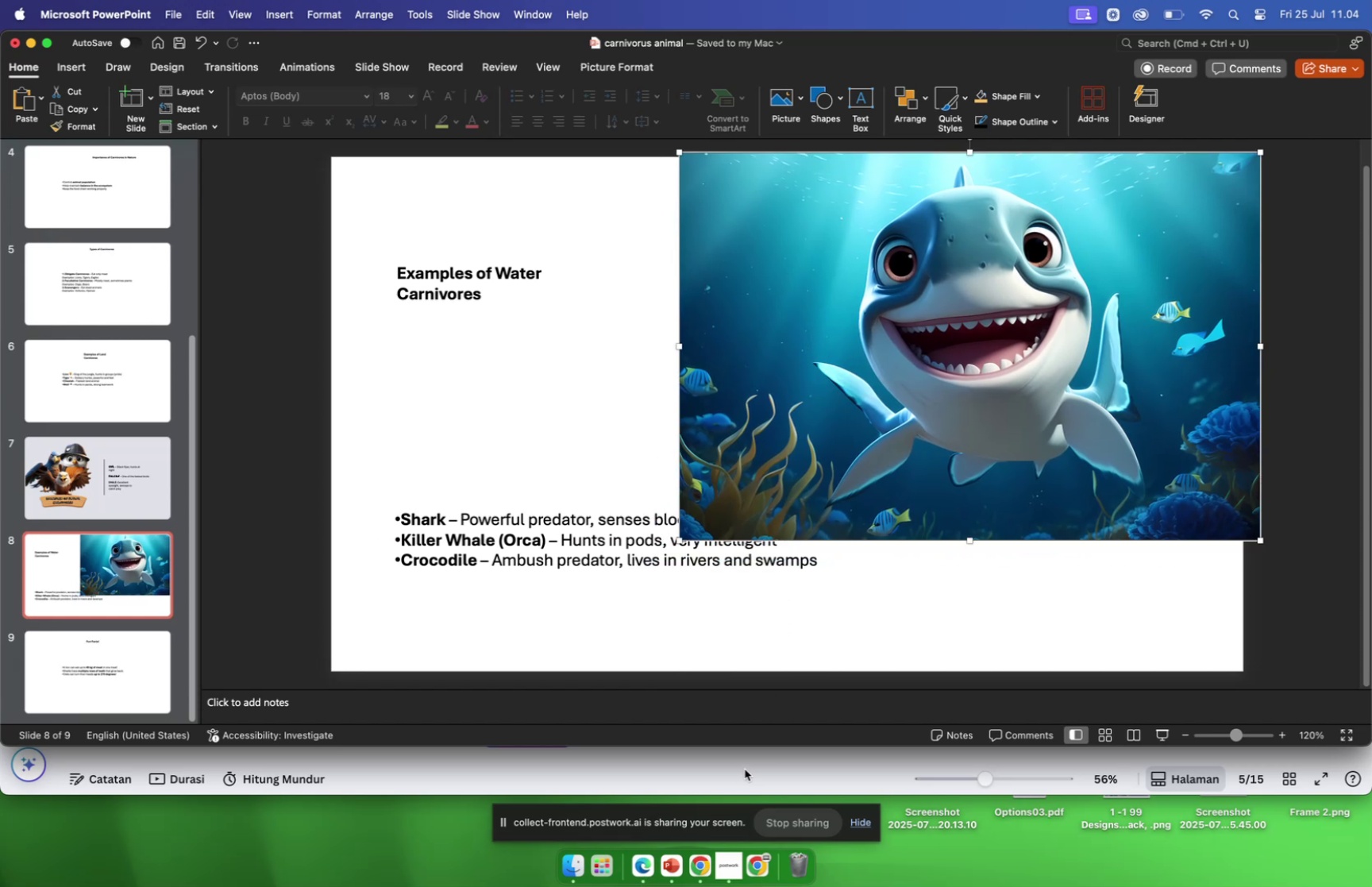 
wait(9.84)
 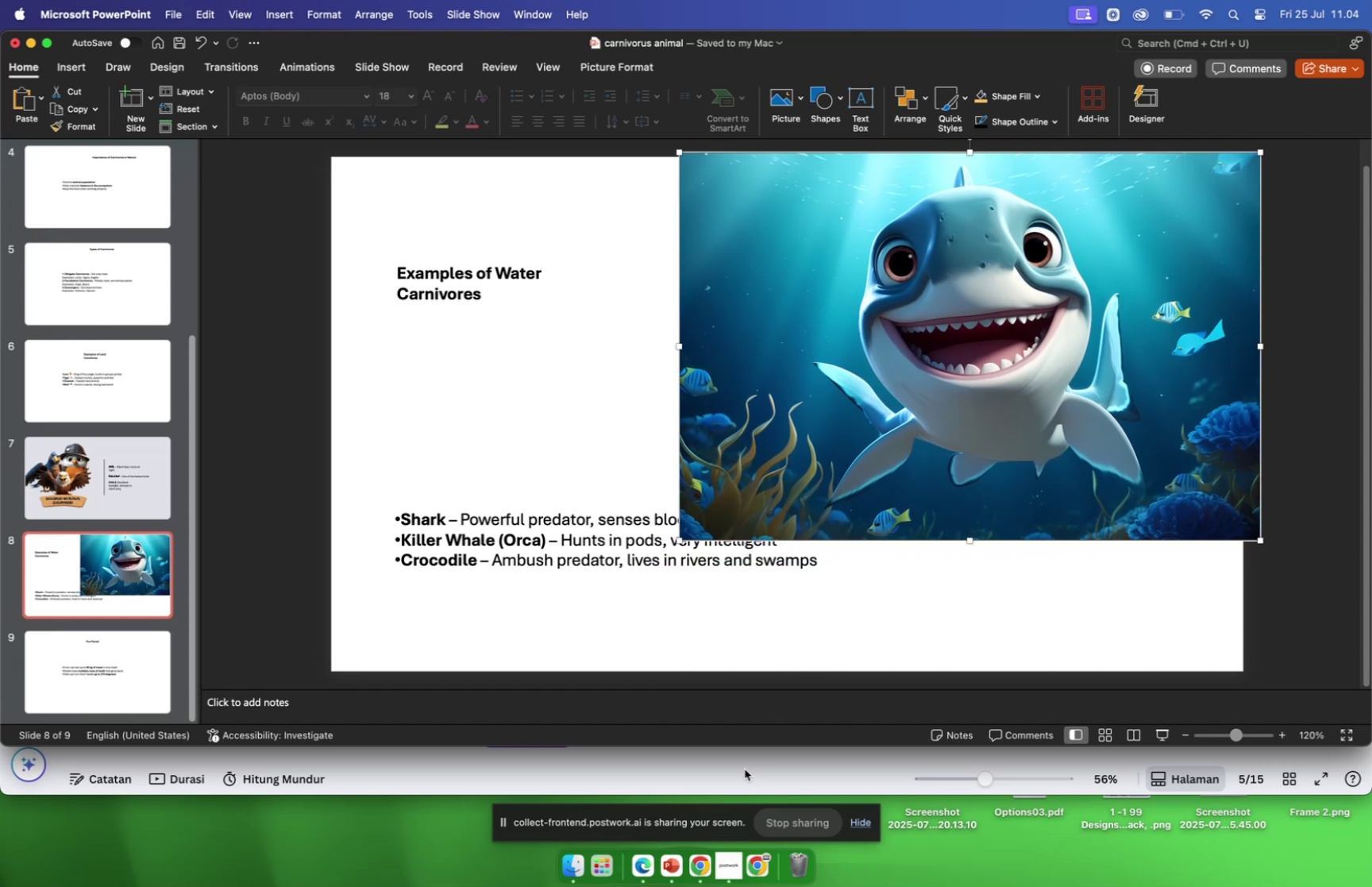 
left_click([373, 52])
 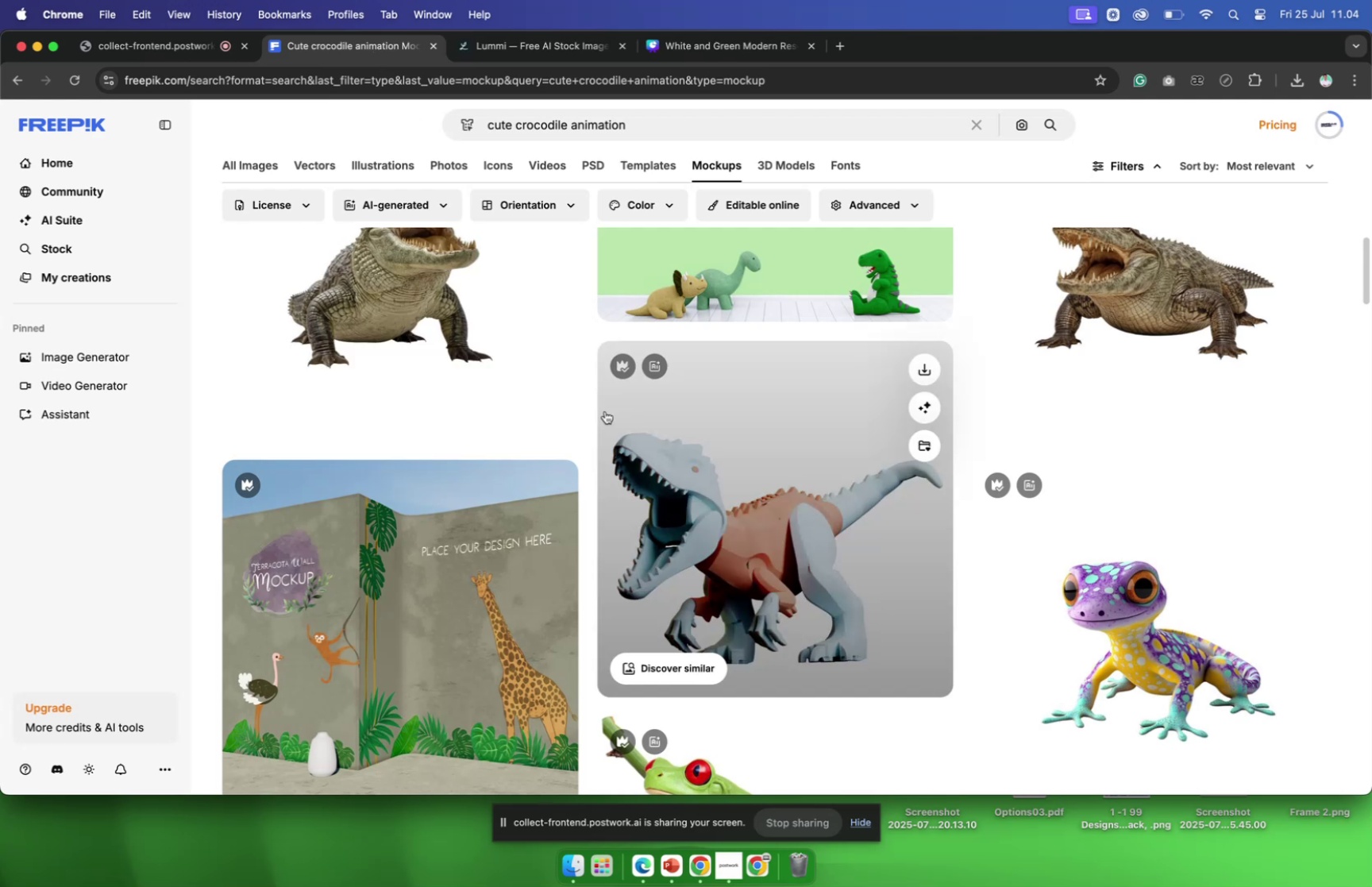 
scroll: coordinate [607, 413], scroll_direction: down, amount: 19.0
 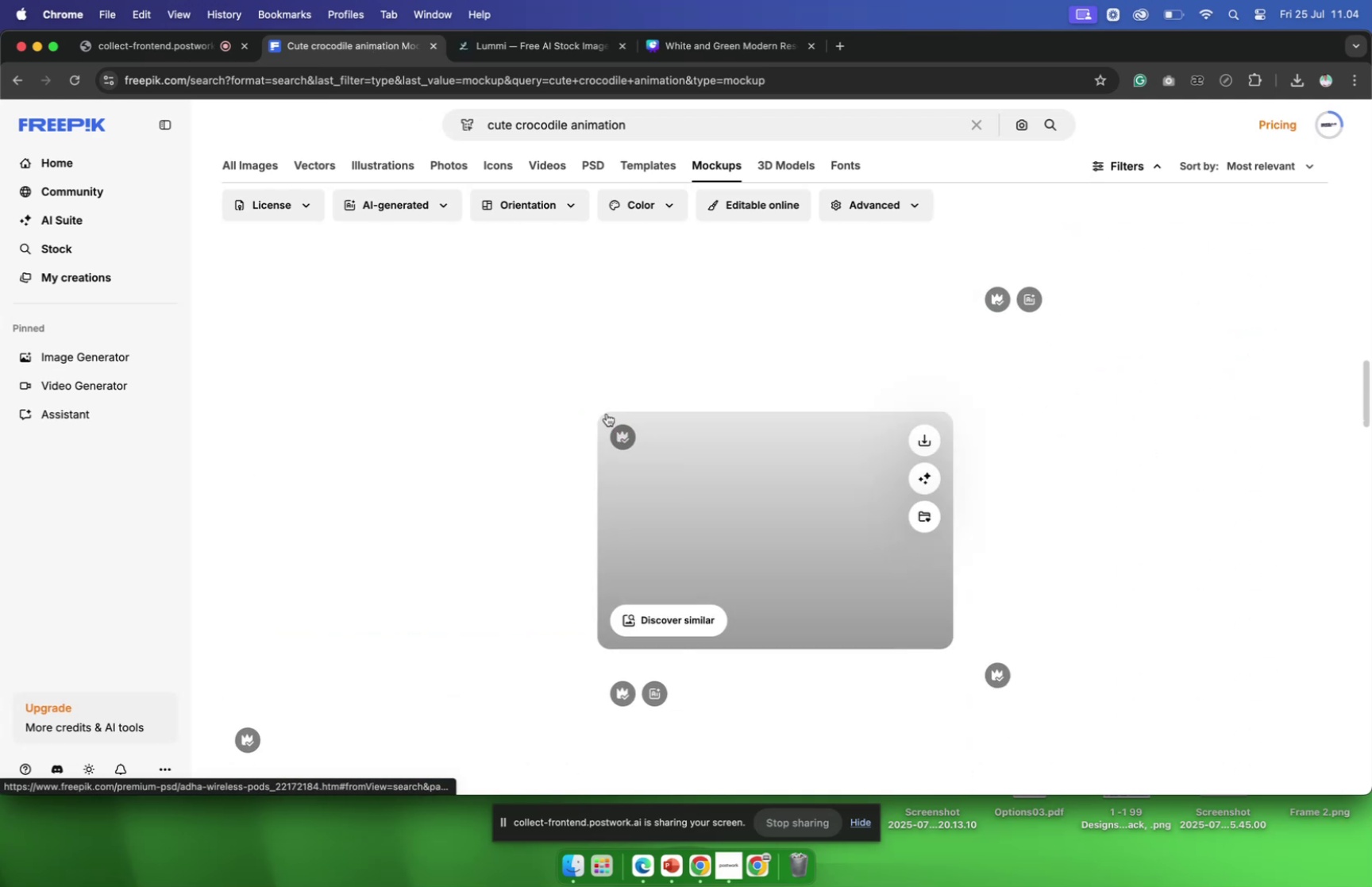 
scroll: coordinate [607, 413], scroll_direction: up, amount: 20.0
 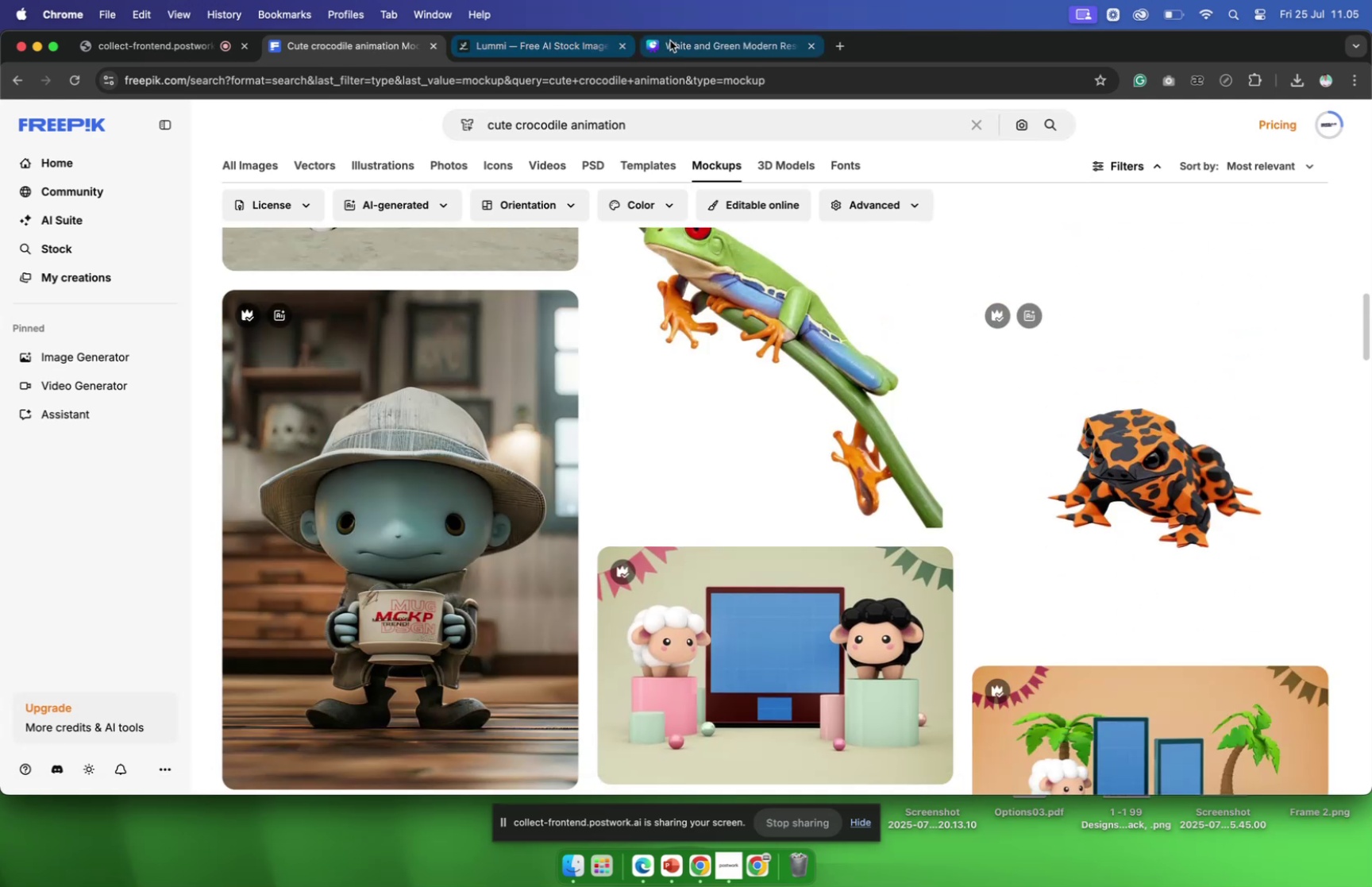 
wait(11.37)
 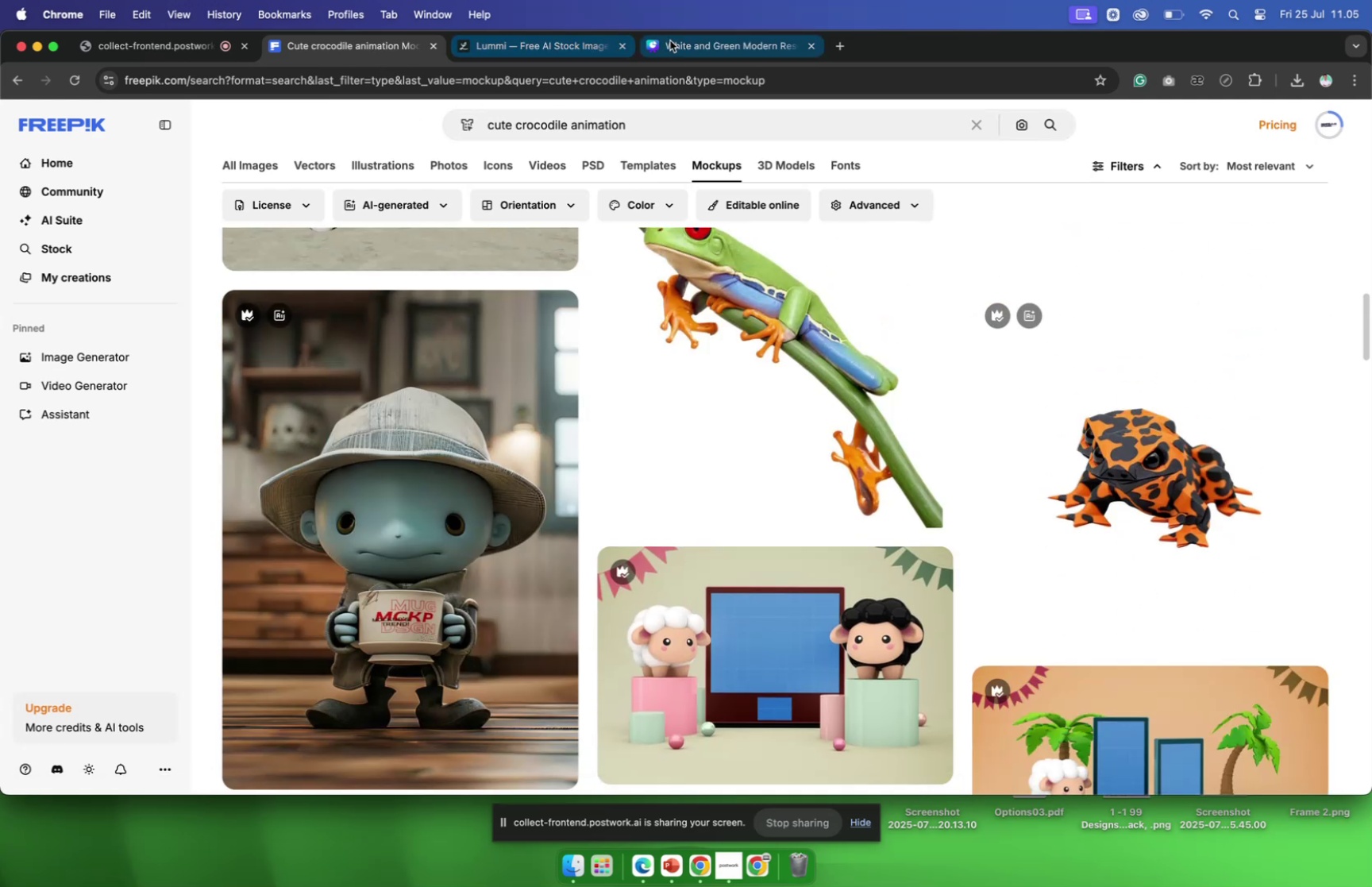 
left_click([968, 131])
 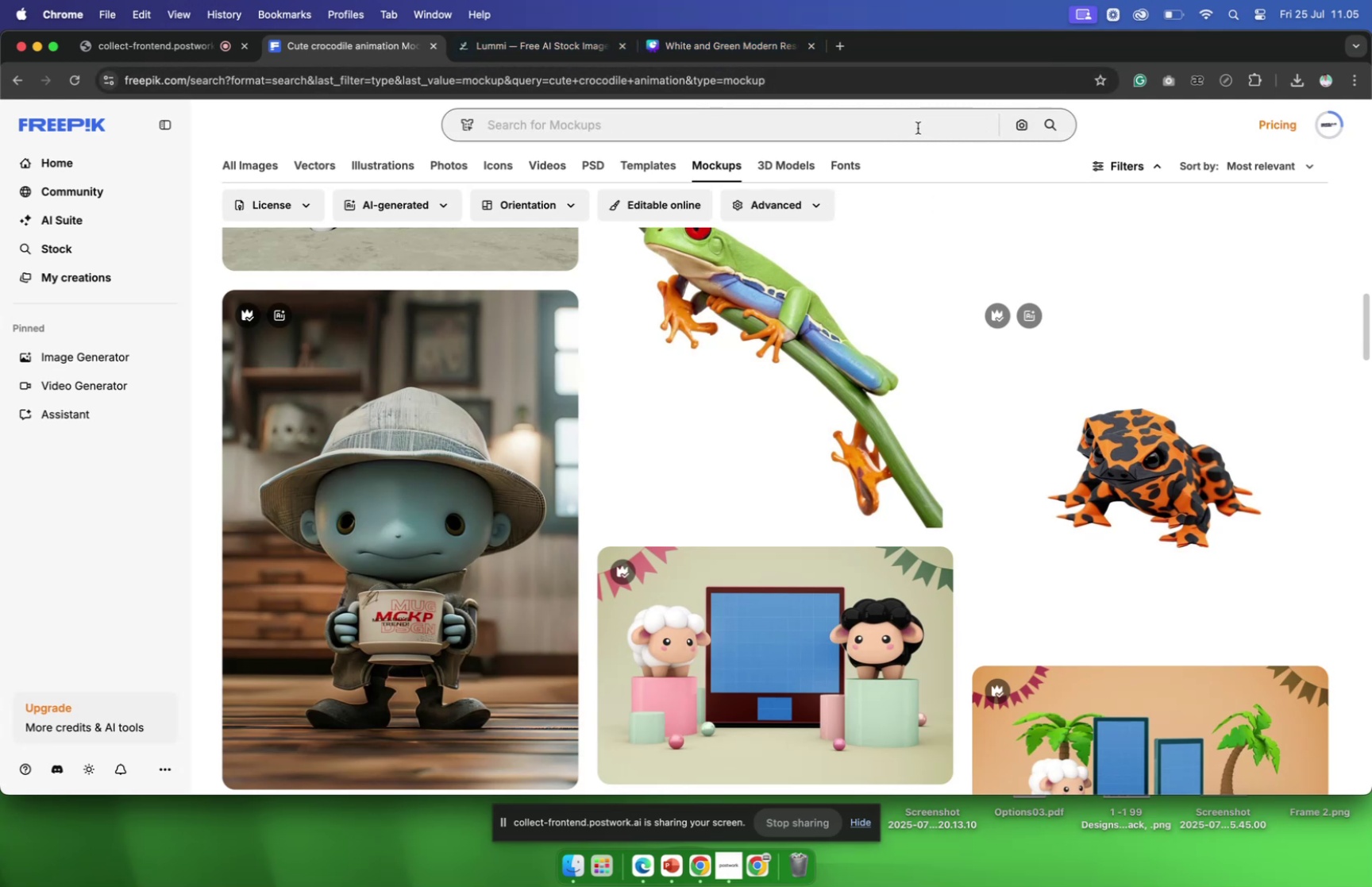 
left_click([917, 126])
 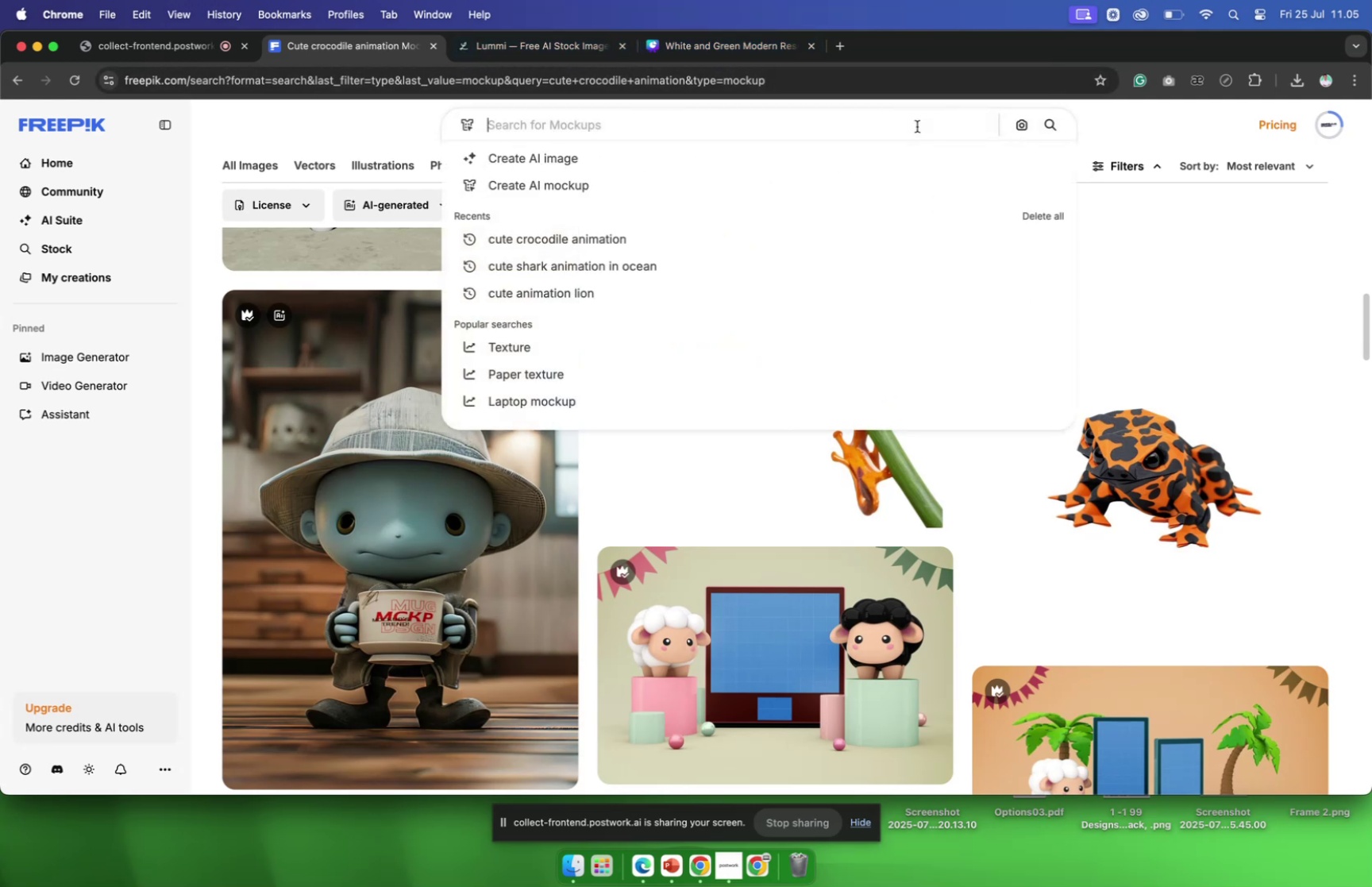 
type(paus orca animasi lucu)
 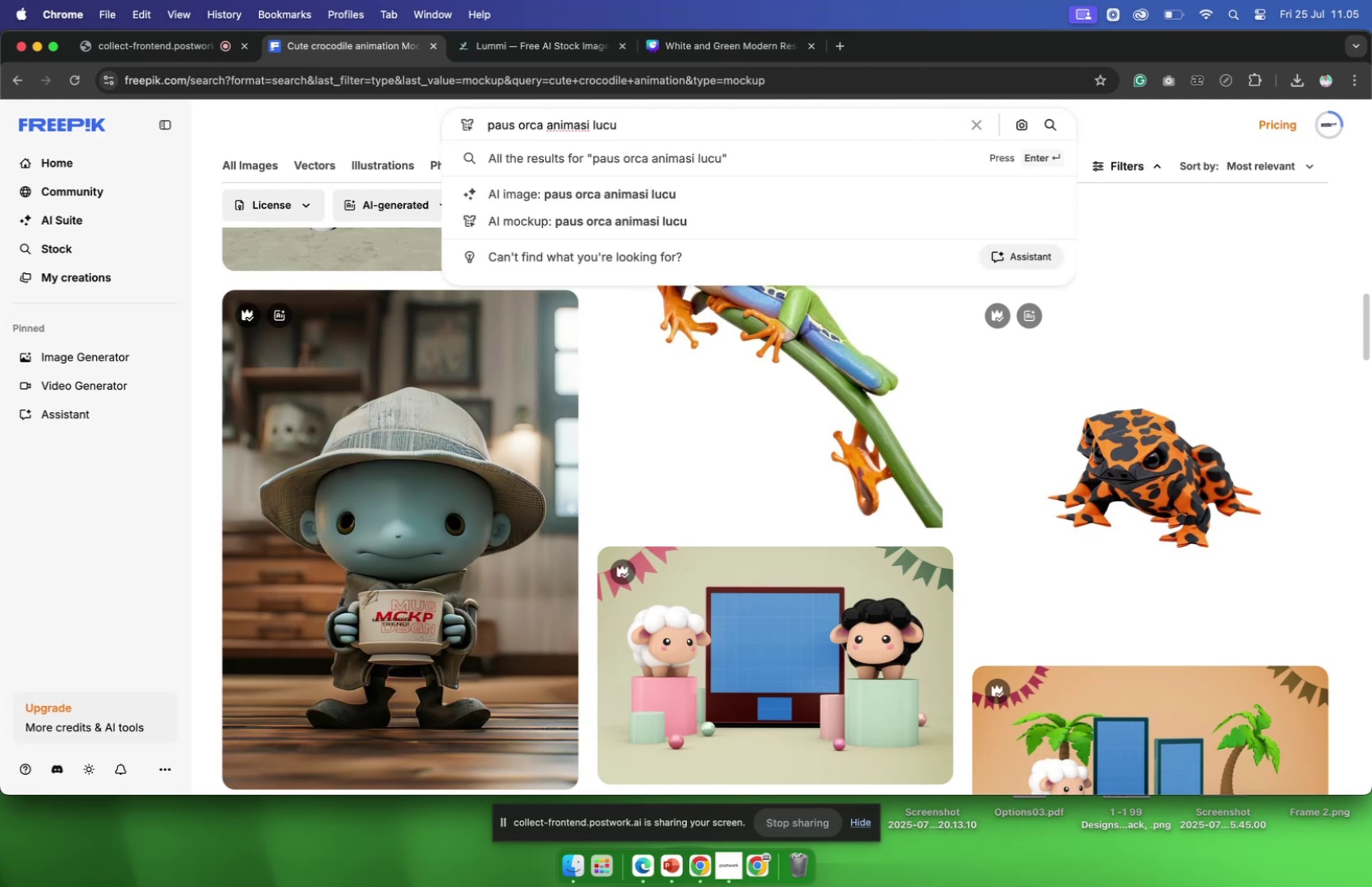 
key(Enter)
 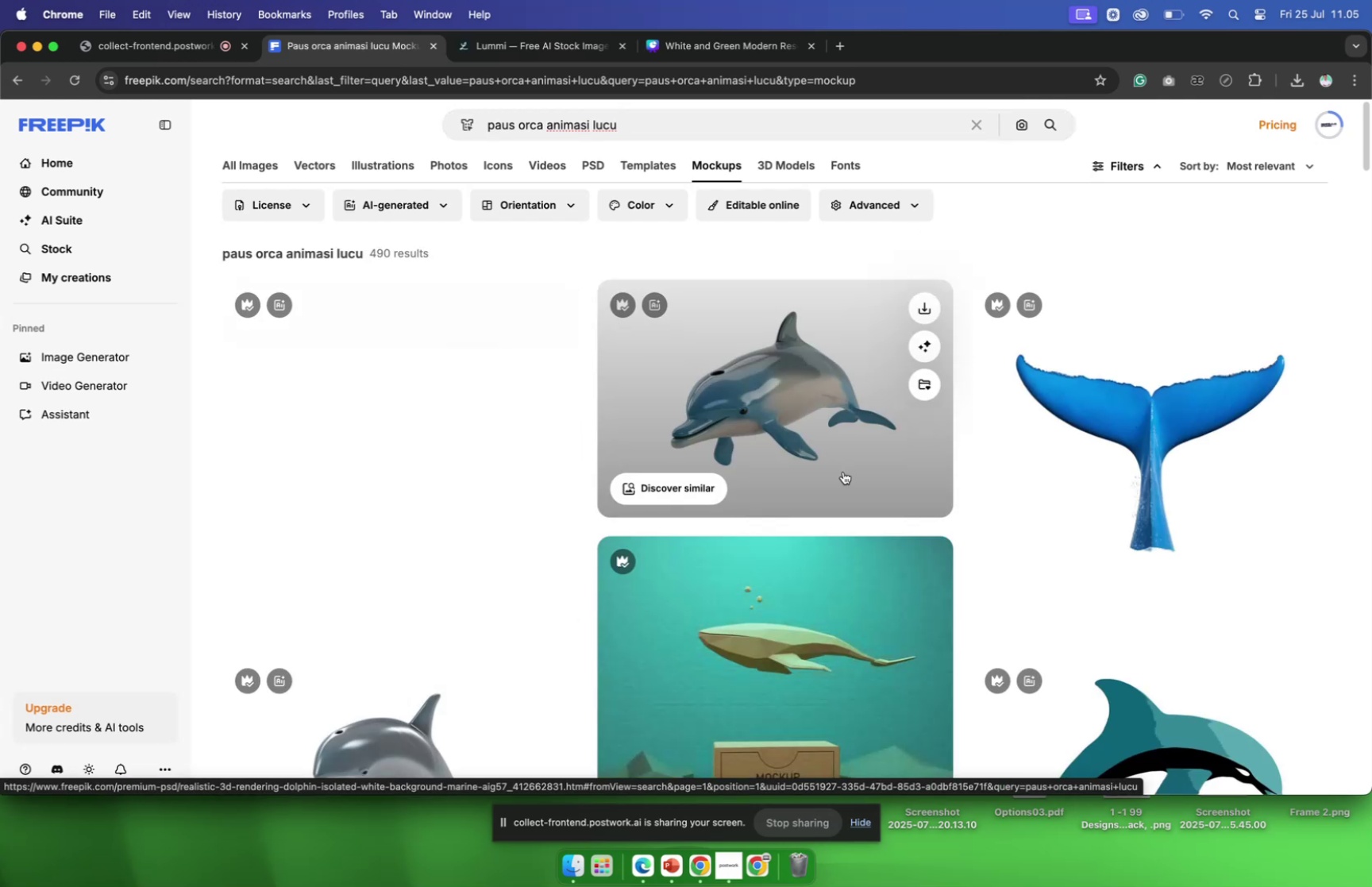 
wait(5.08)
 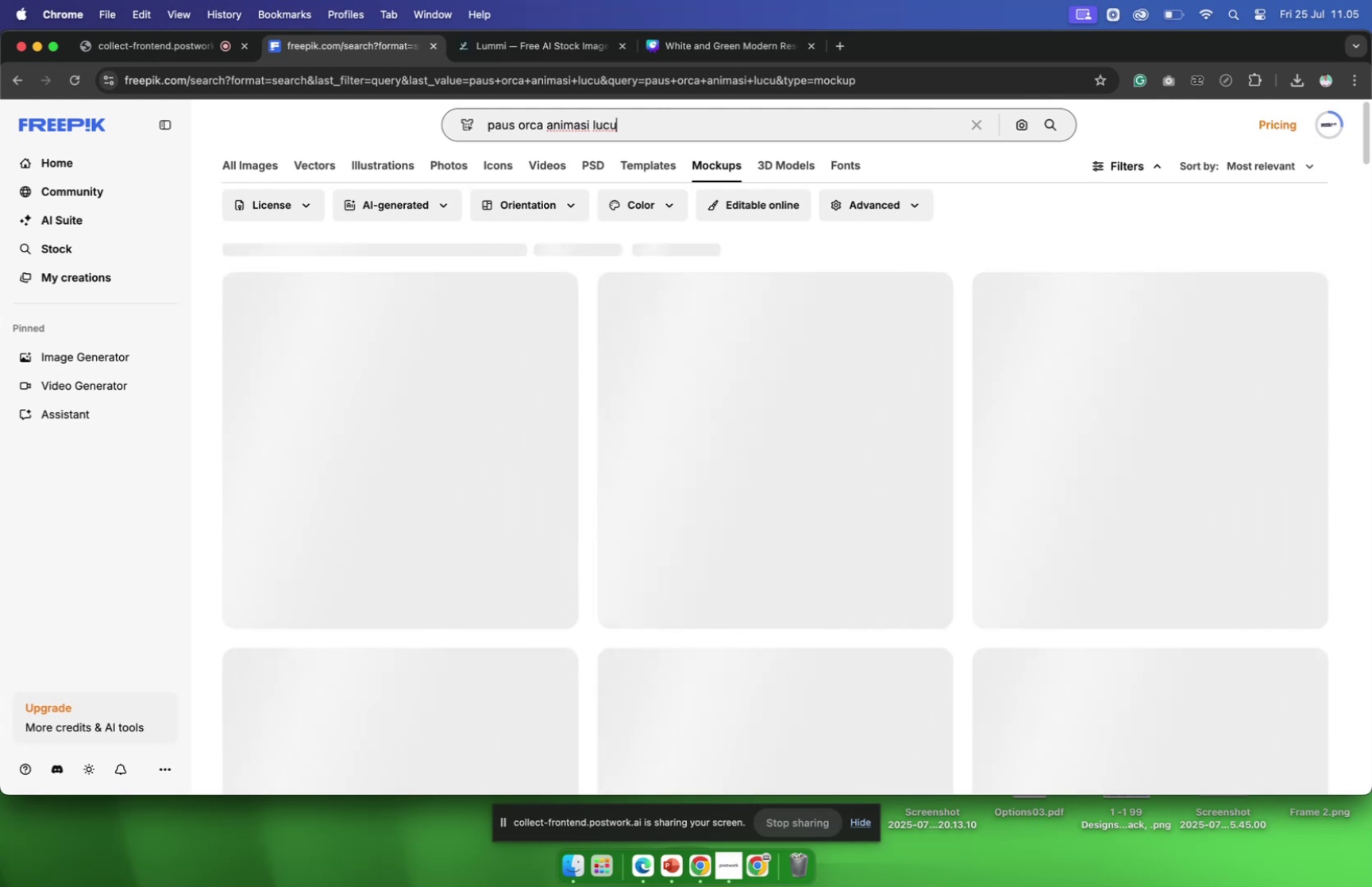 
scroll: coordinate [804, 467], scroll_direction: down, amount: 23.0
 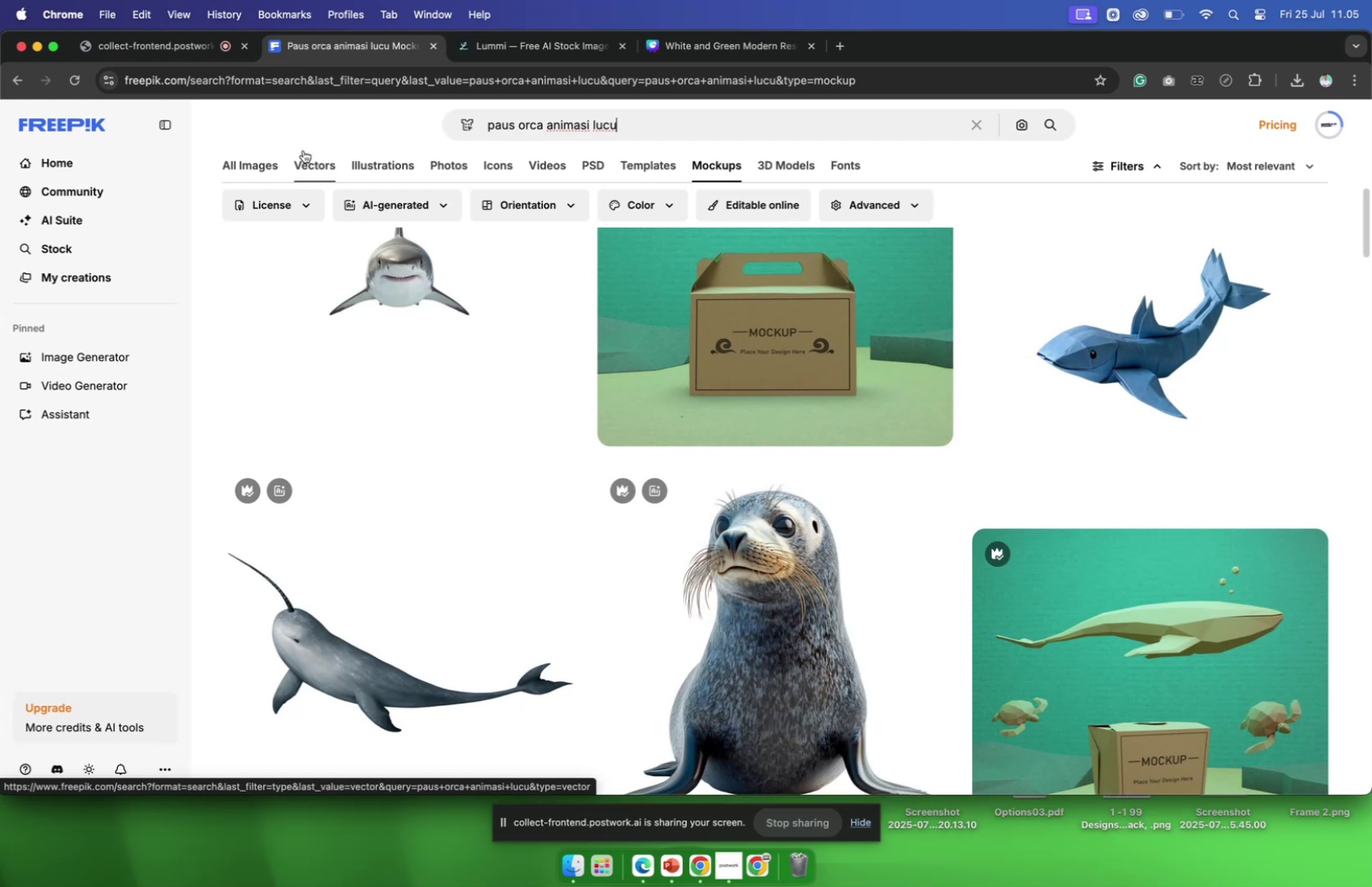 
left_click([241, 164])
 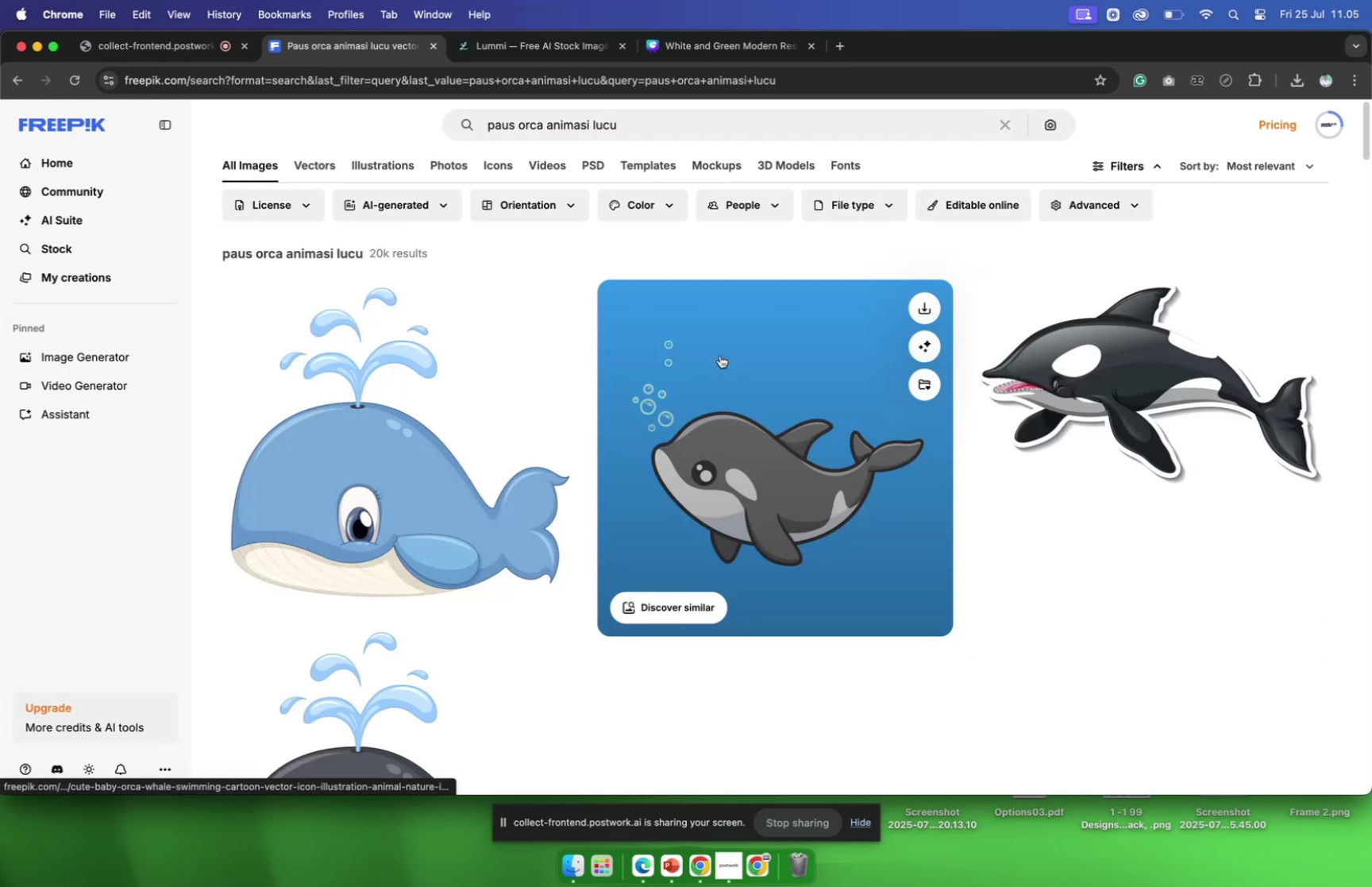 
scroll: coordinate [745, 345], scroll_direction: down, amount: 84.0
 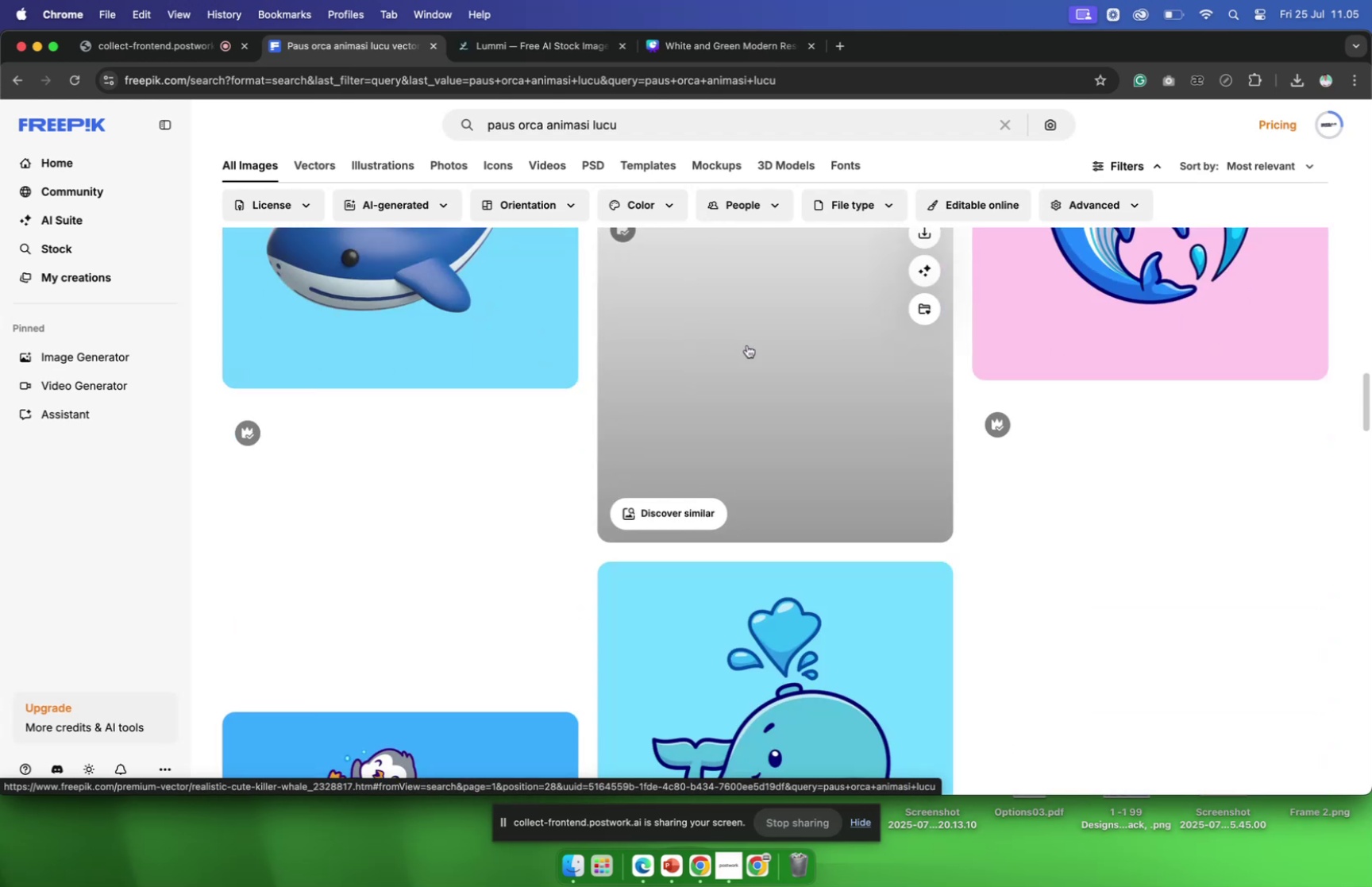 
scroll: coordinate [747, 345], scroll_direction: down, amount: 22.0
 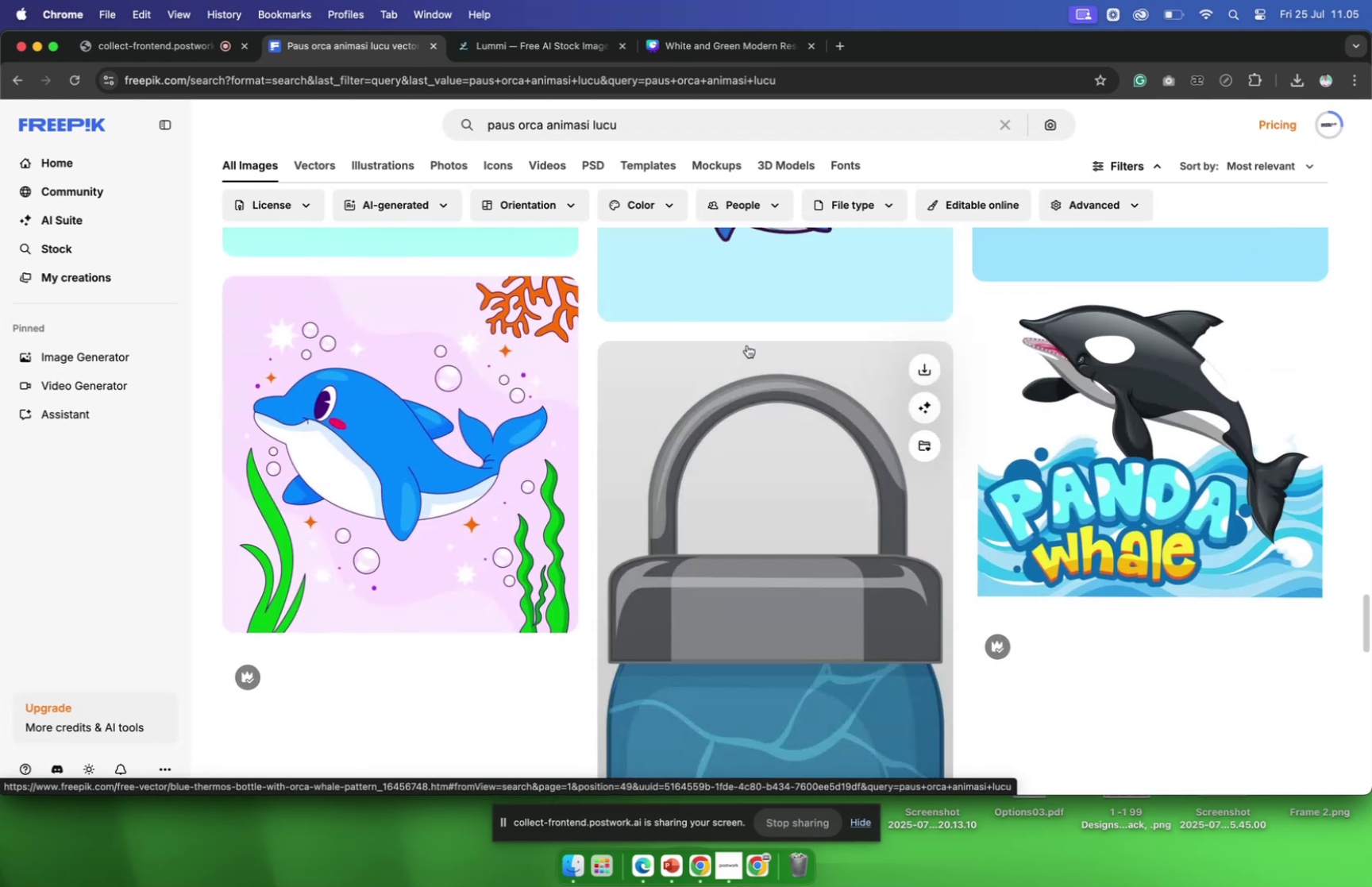 
scroll: coordinate [749, 345], scroll_direction: up, amount: 15.0
 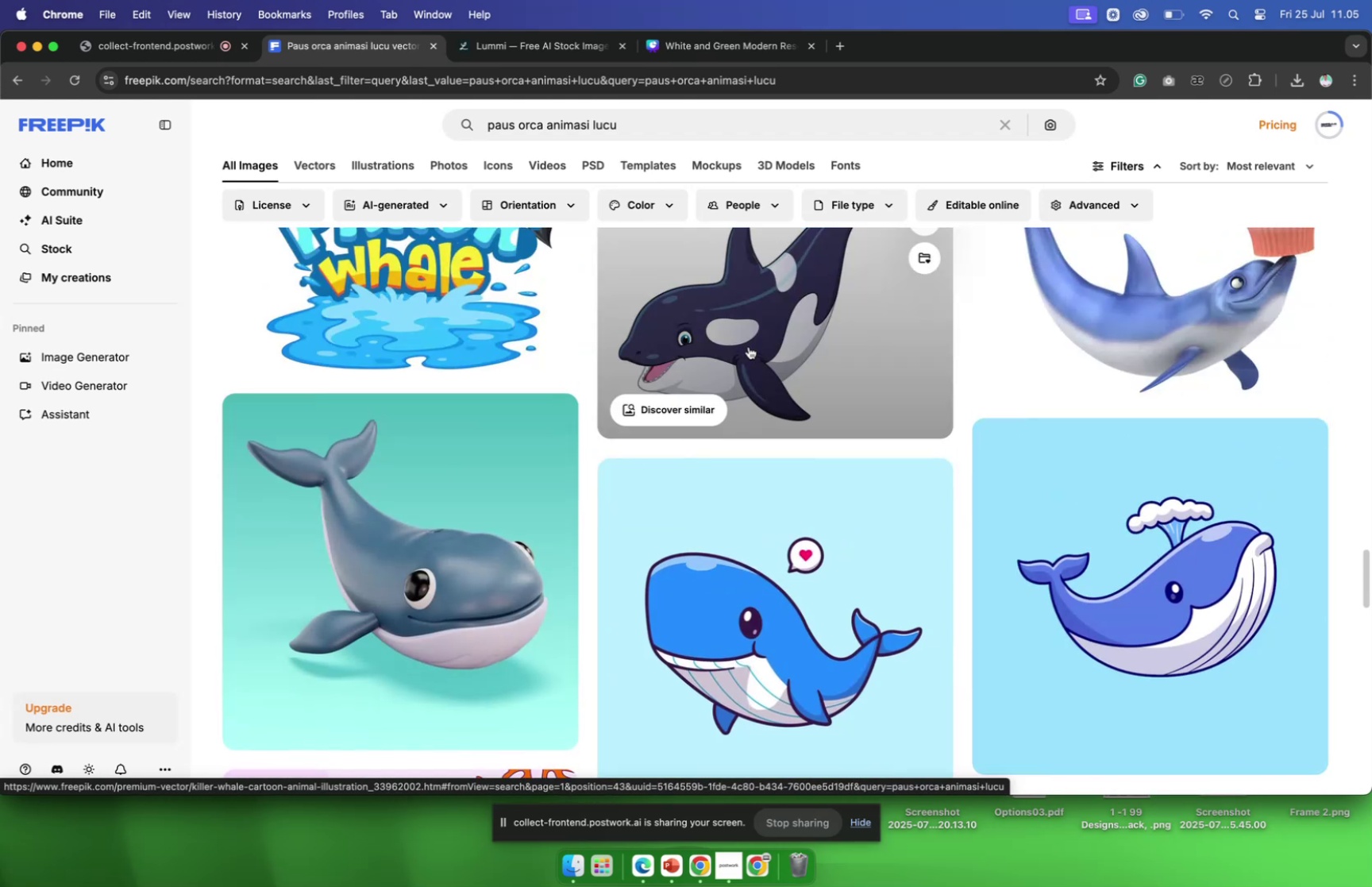 
scroll: coordinate [749, 346], scroll_direction: down, amount: 10.0
 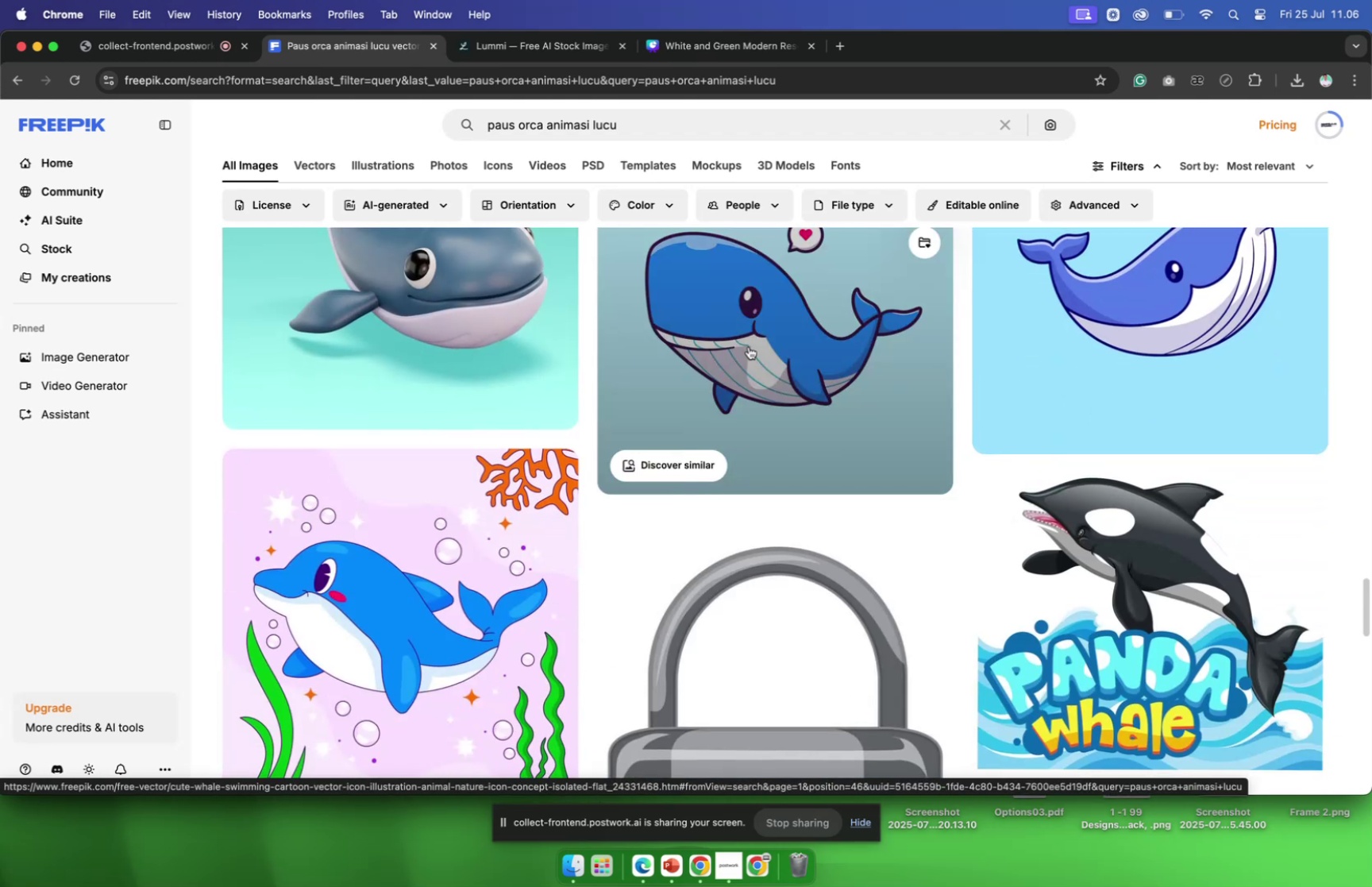 
scroll: coordinate [755, 353], scroll_direction: up, amount: 43.0
 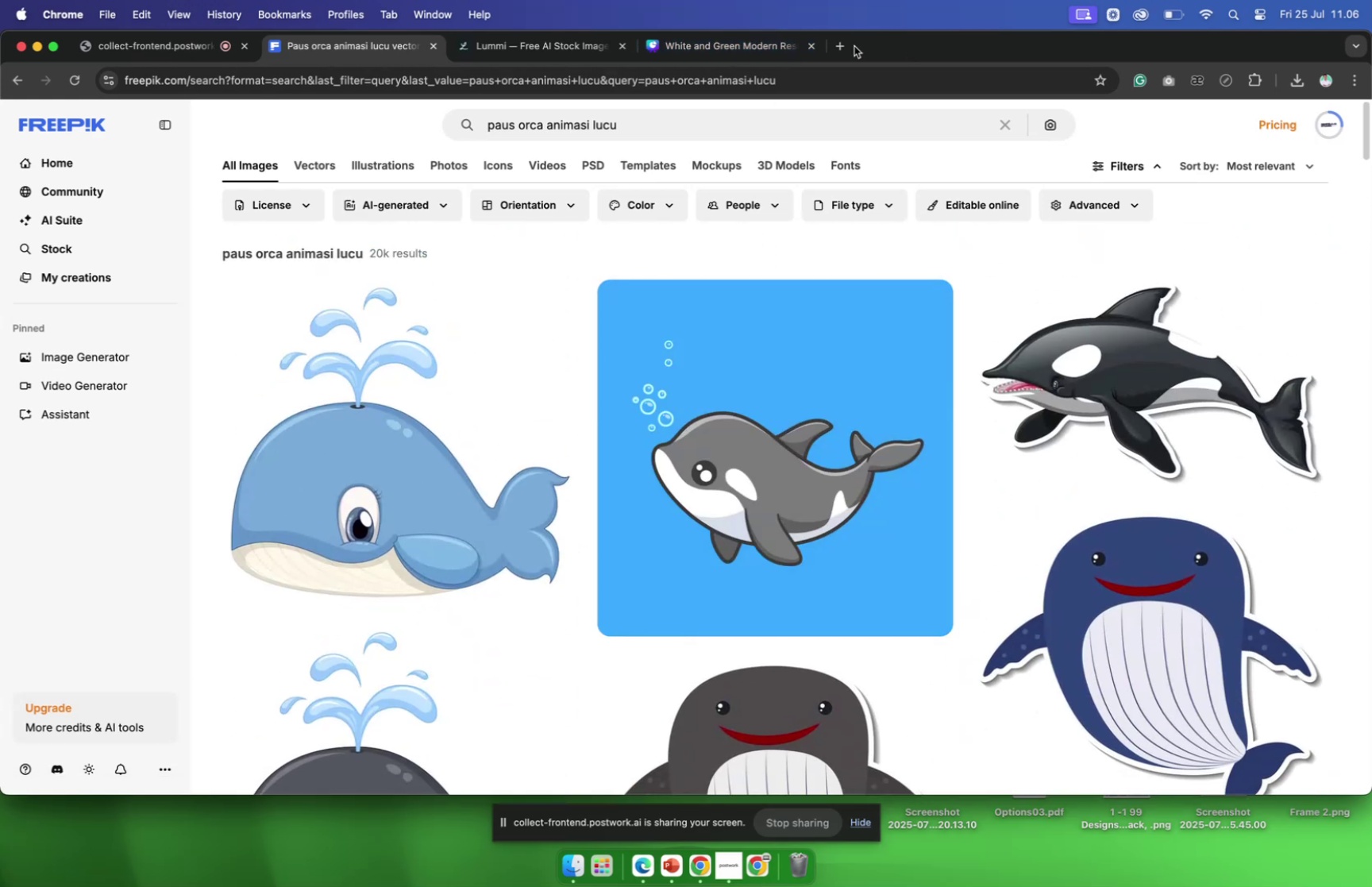 
left_click([837, 48])
 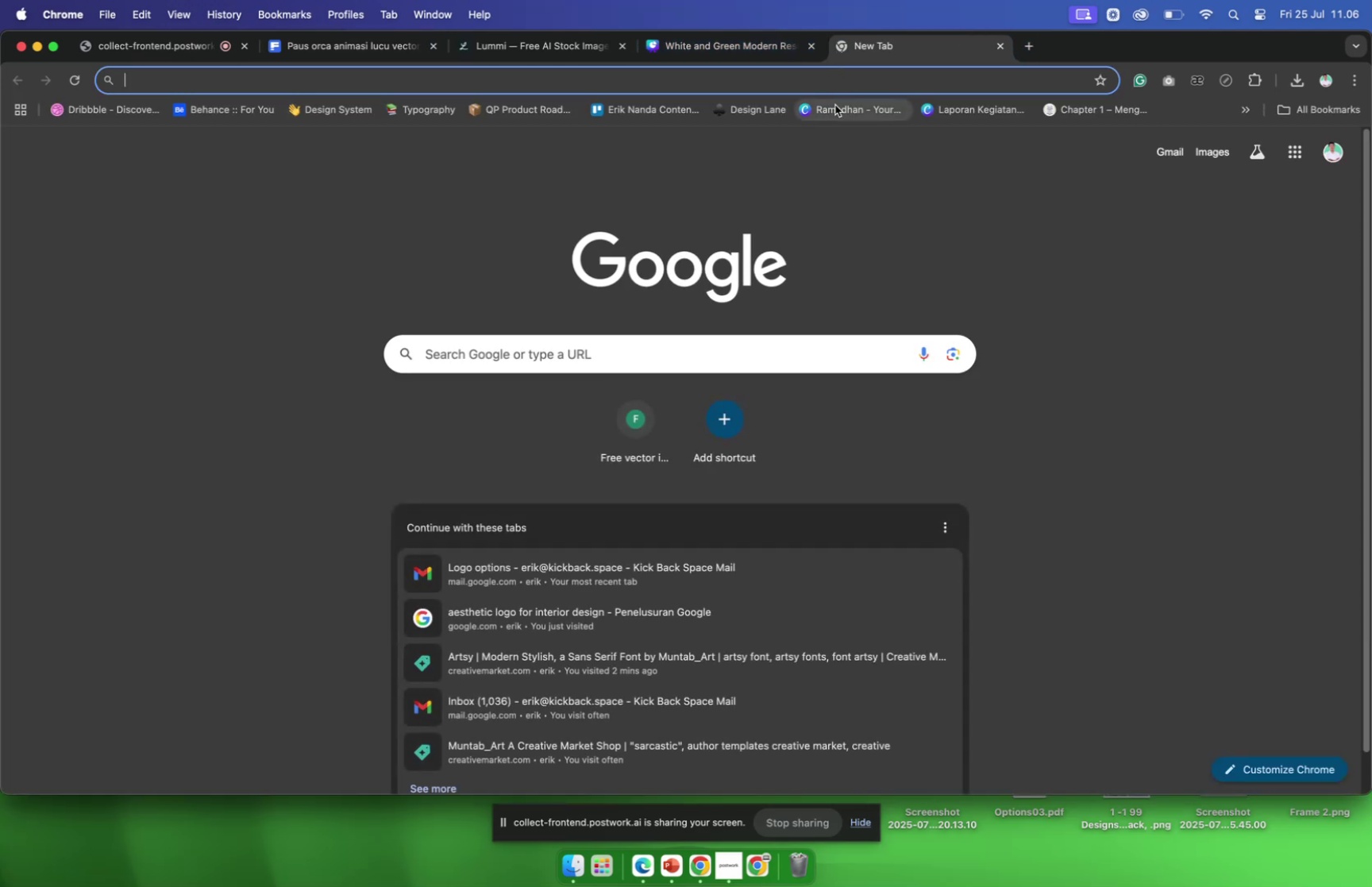 
type(paus orca)
 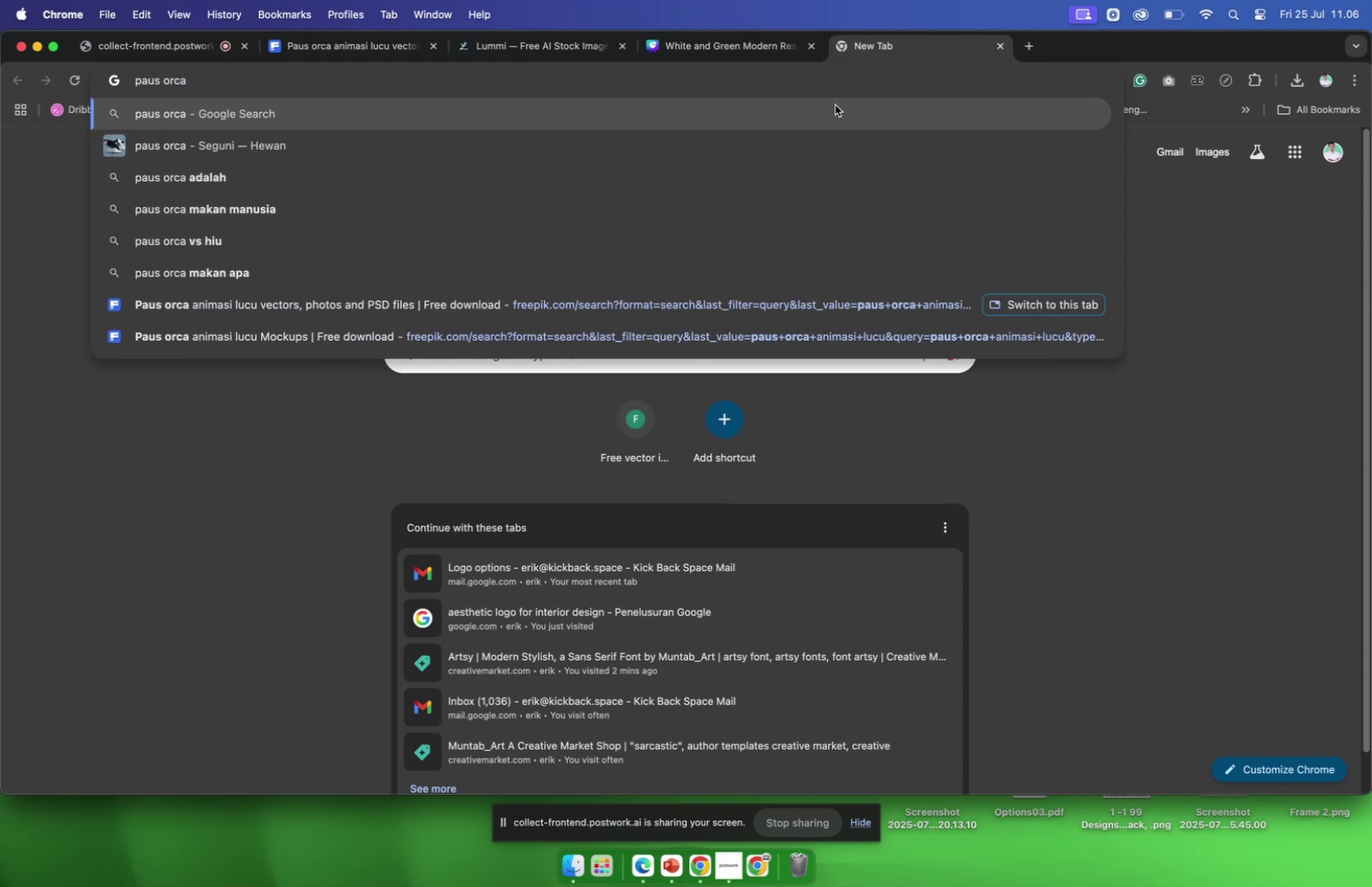 
key(Enter)
 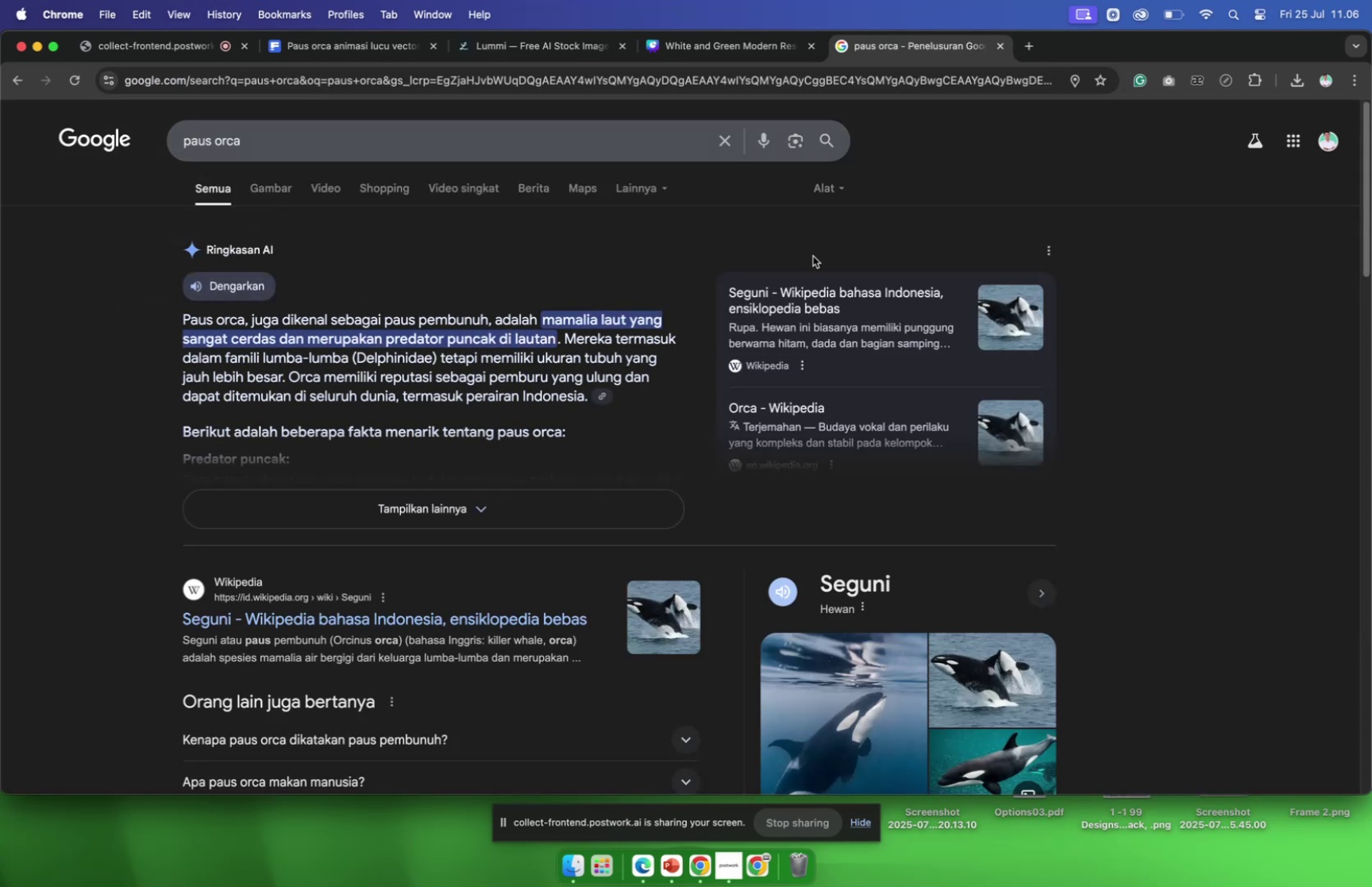 
wait(5.17)
 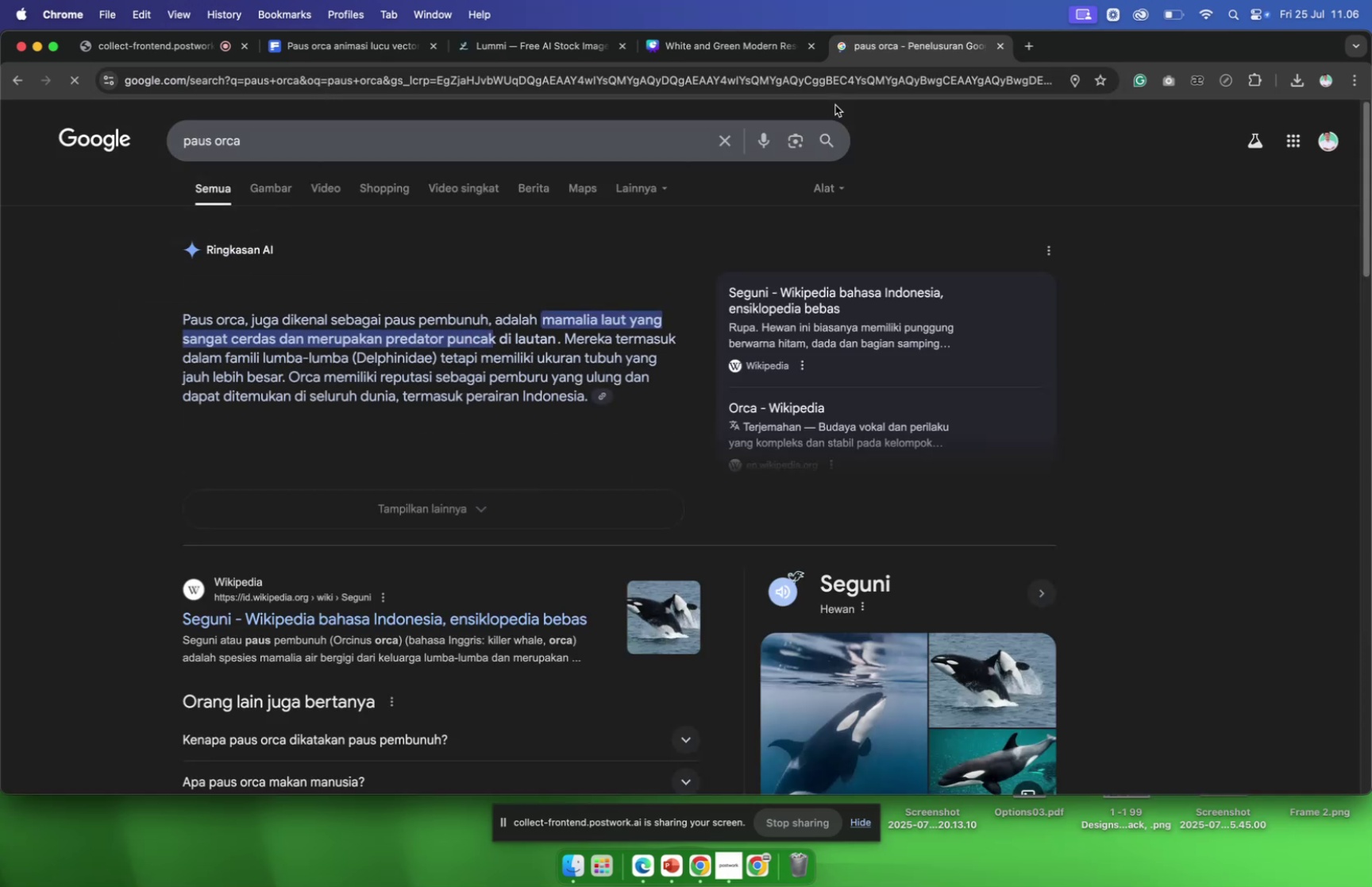 
scroll: coordinate [845, 305], scroll_direction: down, amount: 9.0
 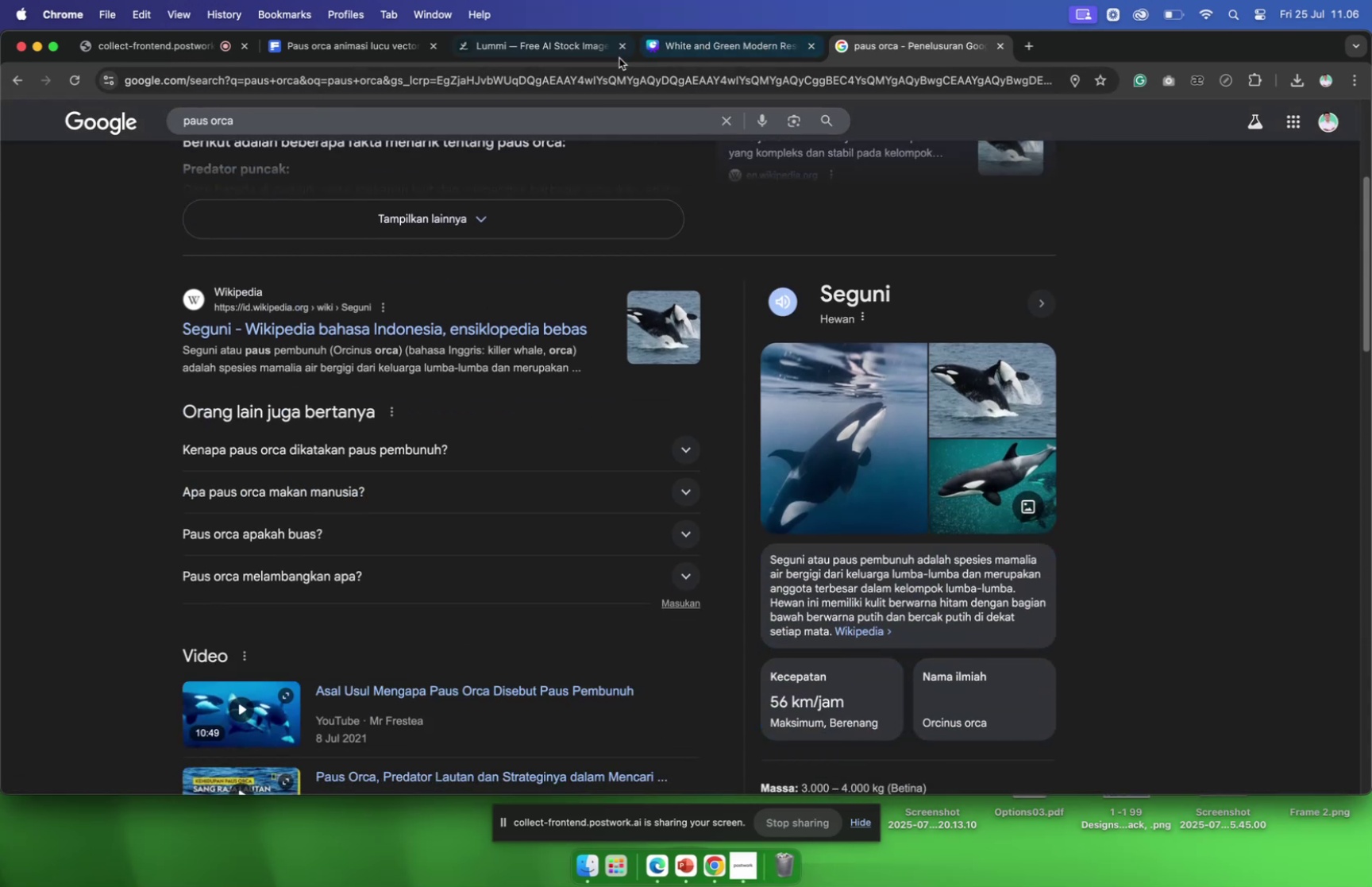 
left_click([364, 46])
 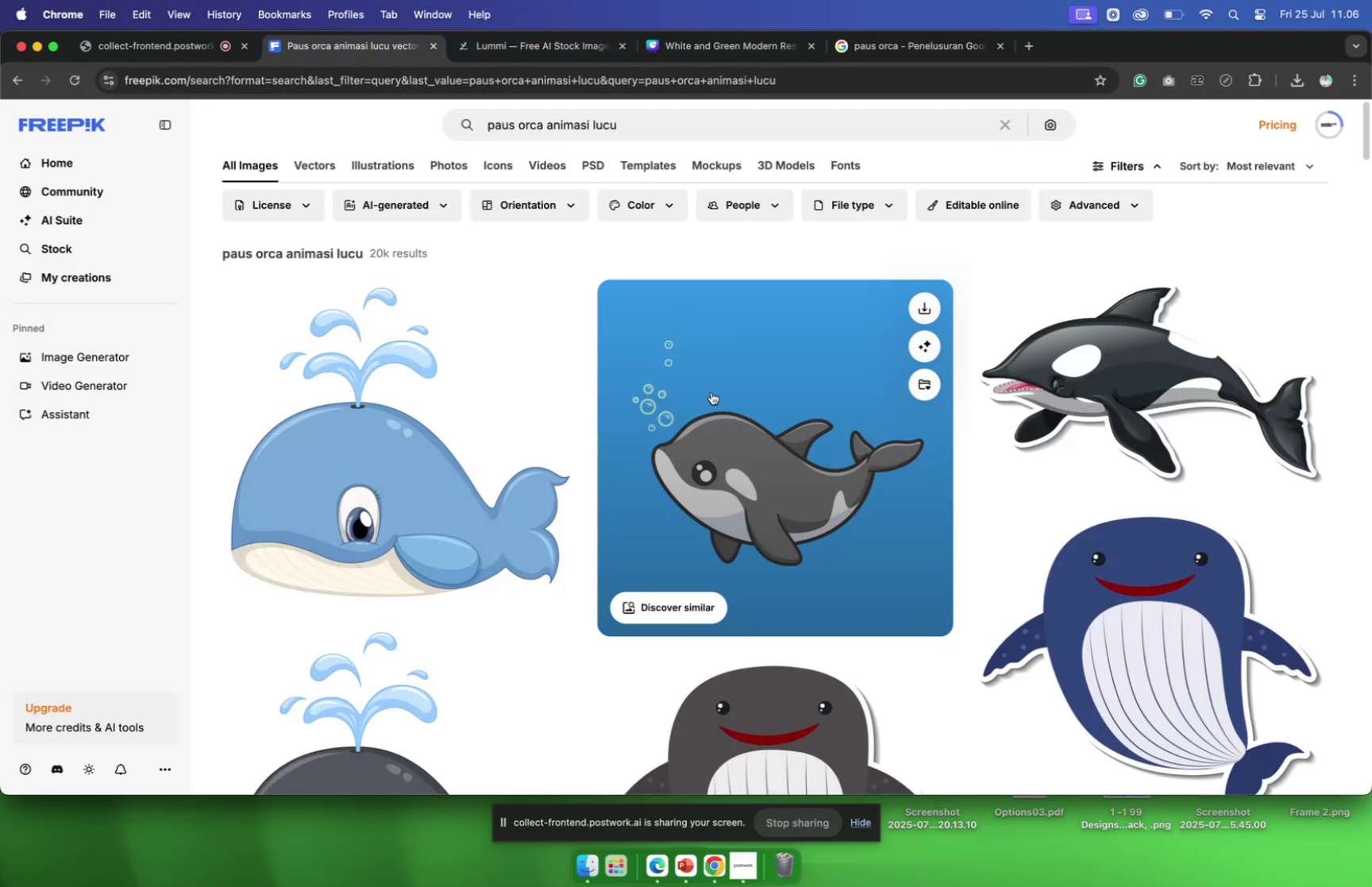 
scroll: coordinate [711, 391], scroll_direction: down, amount: 51.0
 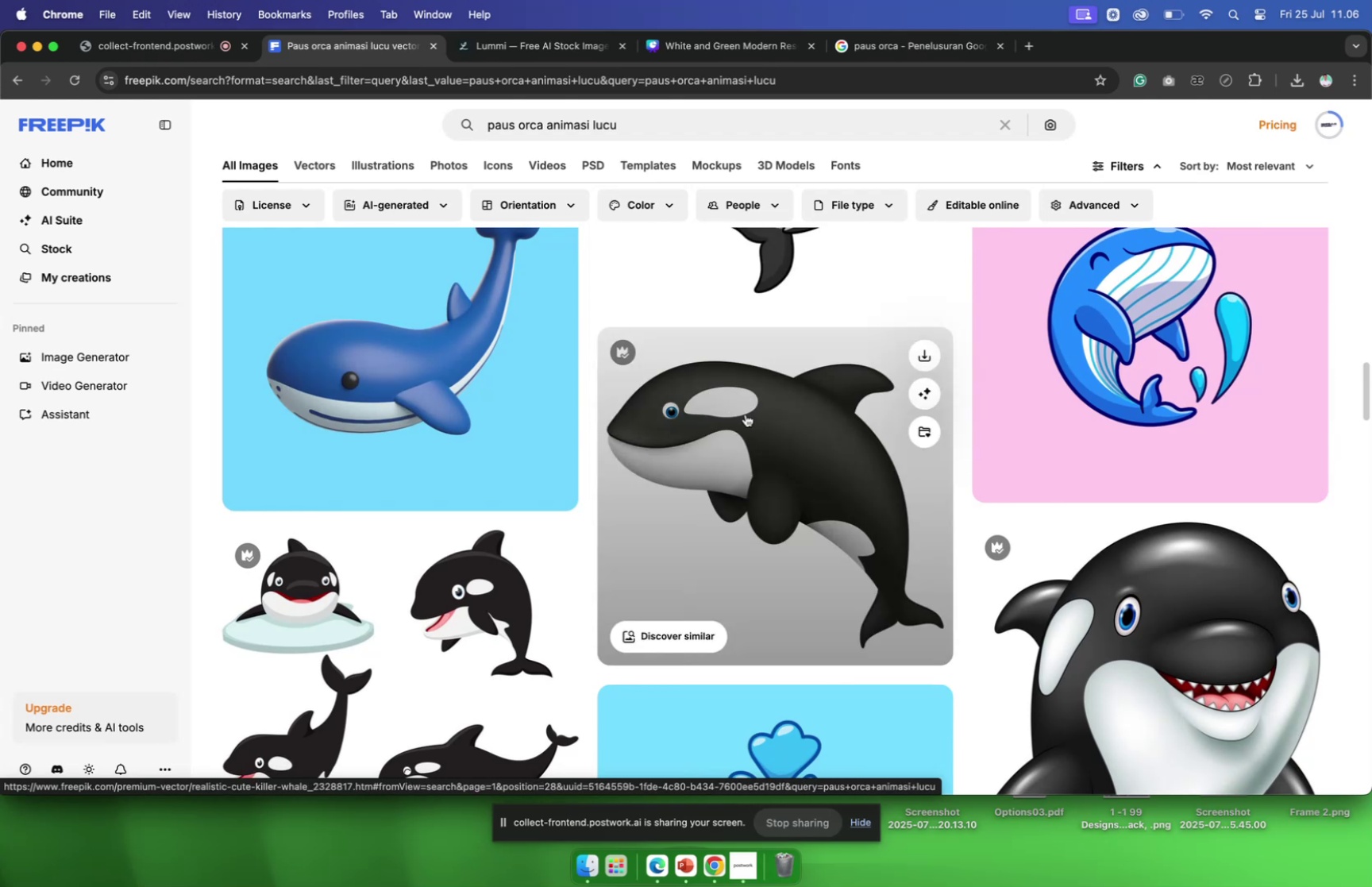 
left_click([746, 414])
 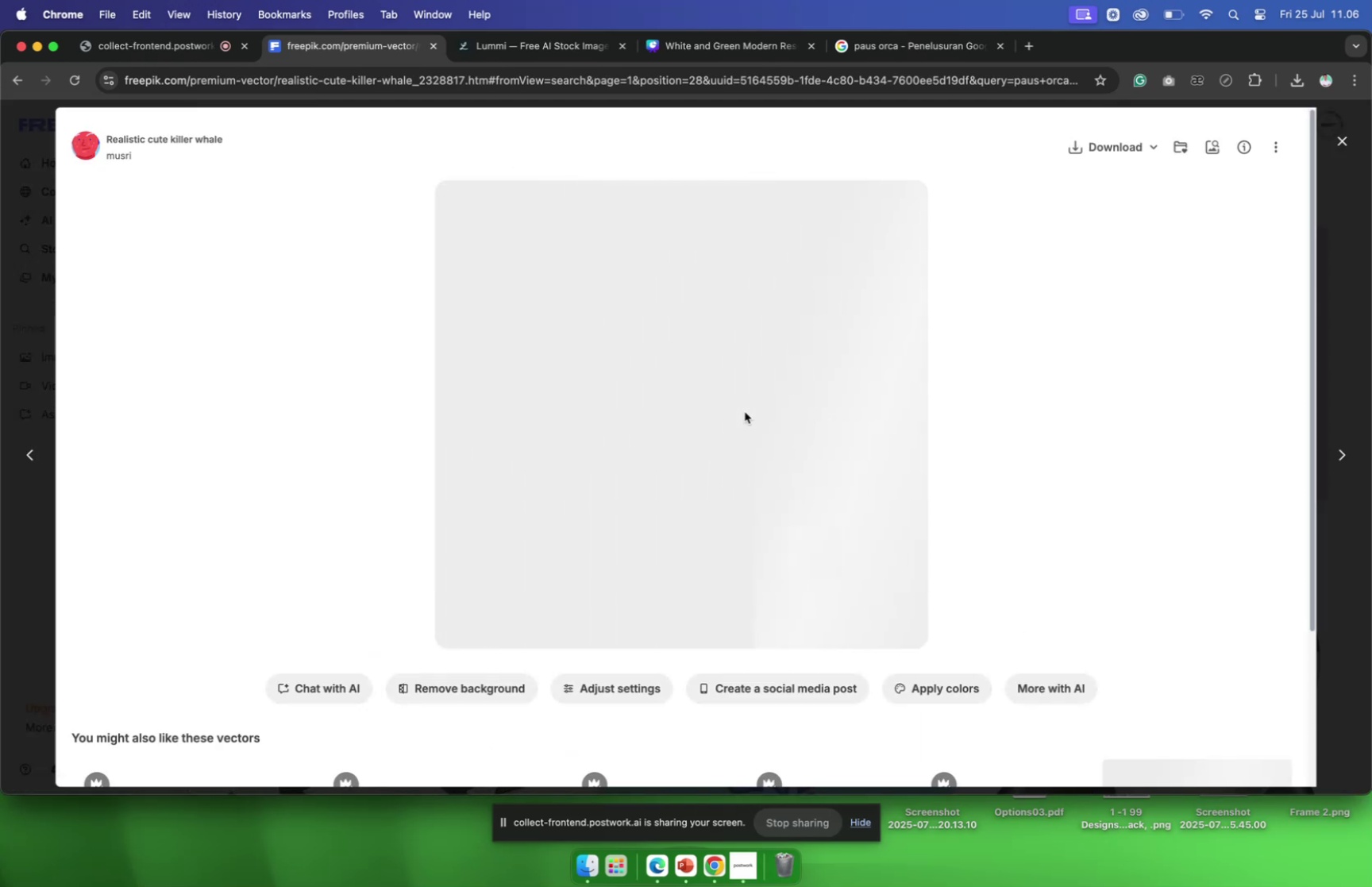 
scroll: coordinate [744, 410], scroll_direction: down, amount: 17.0
 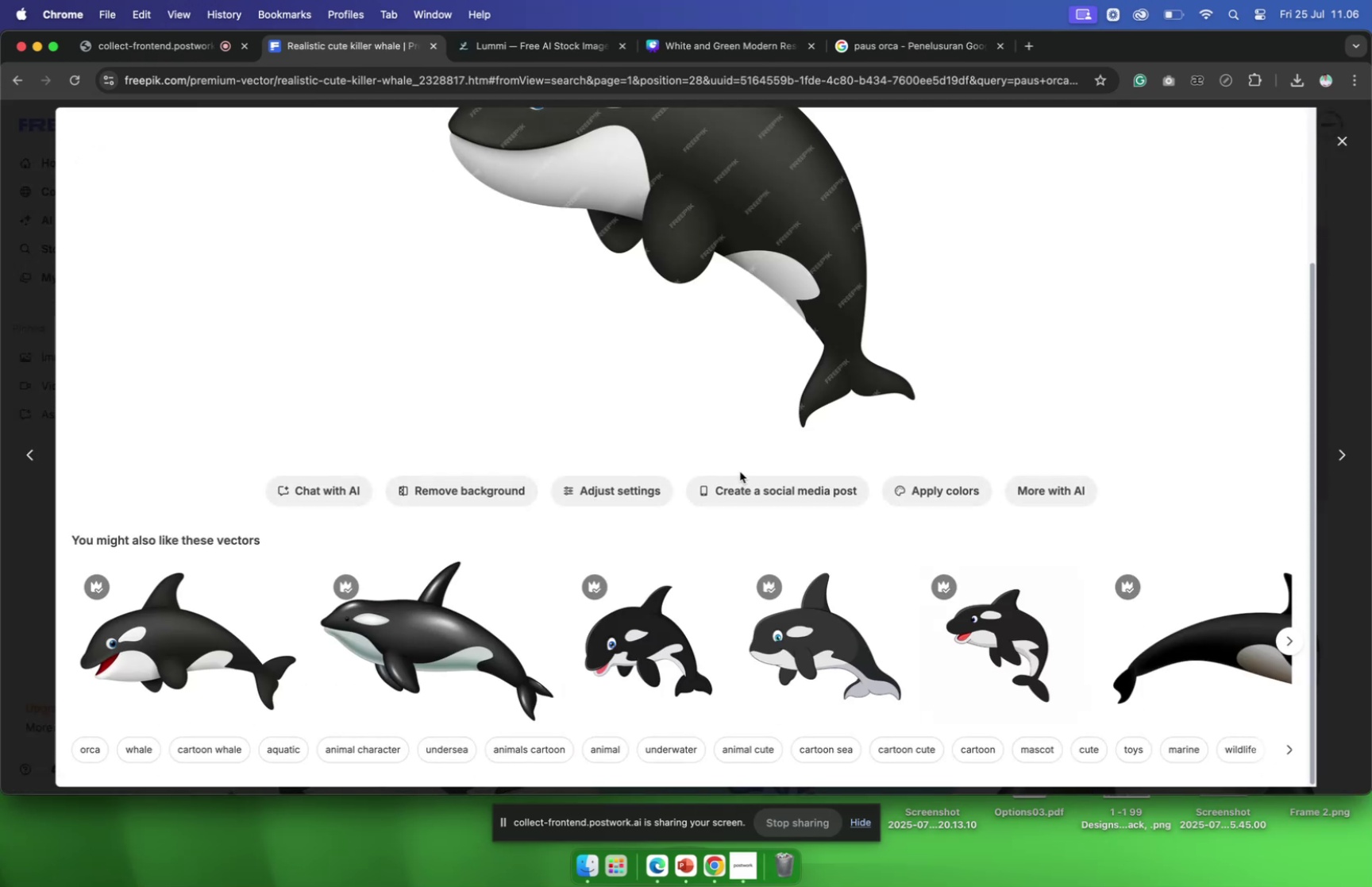 
scroll: coordinate [659, 518], scroll_direction: up, amount: 4.0
 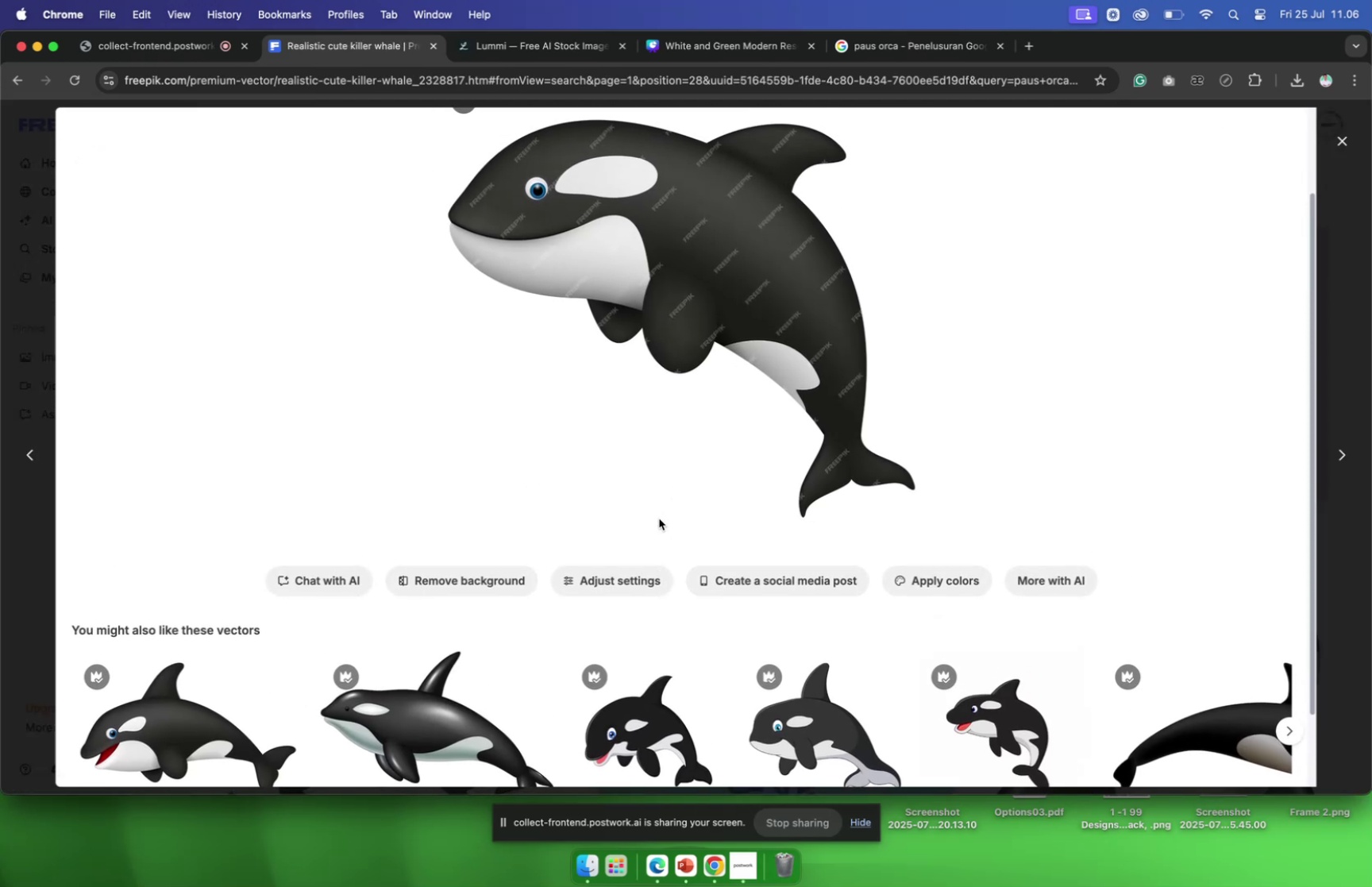 
scroll: coordinate [659, 518], scroll_direction: down, amount: 8.0
 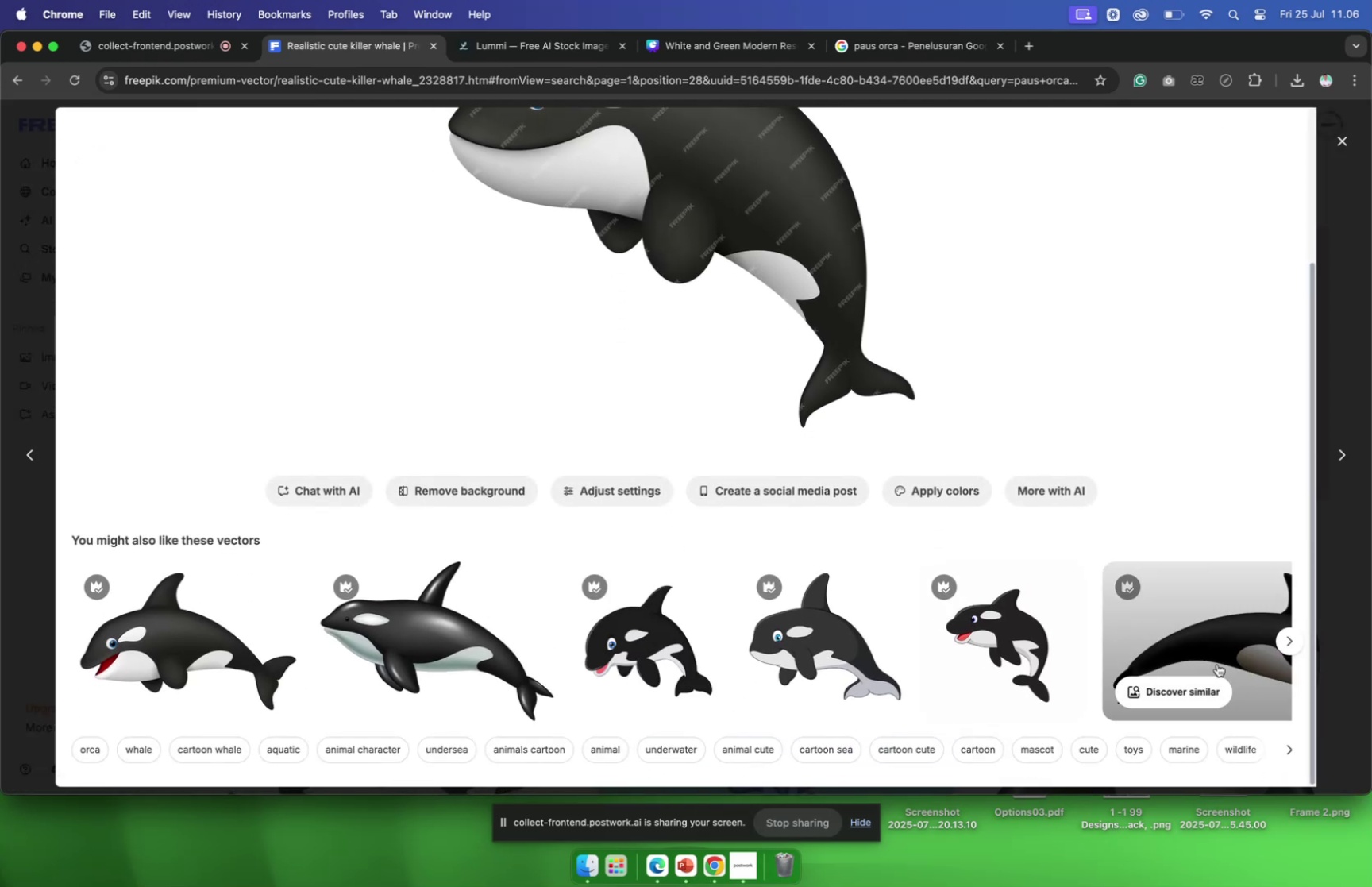 
left_click_drag(start_coordinate=[1294, 642], to_coordinate=[1292, 647])
 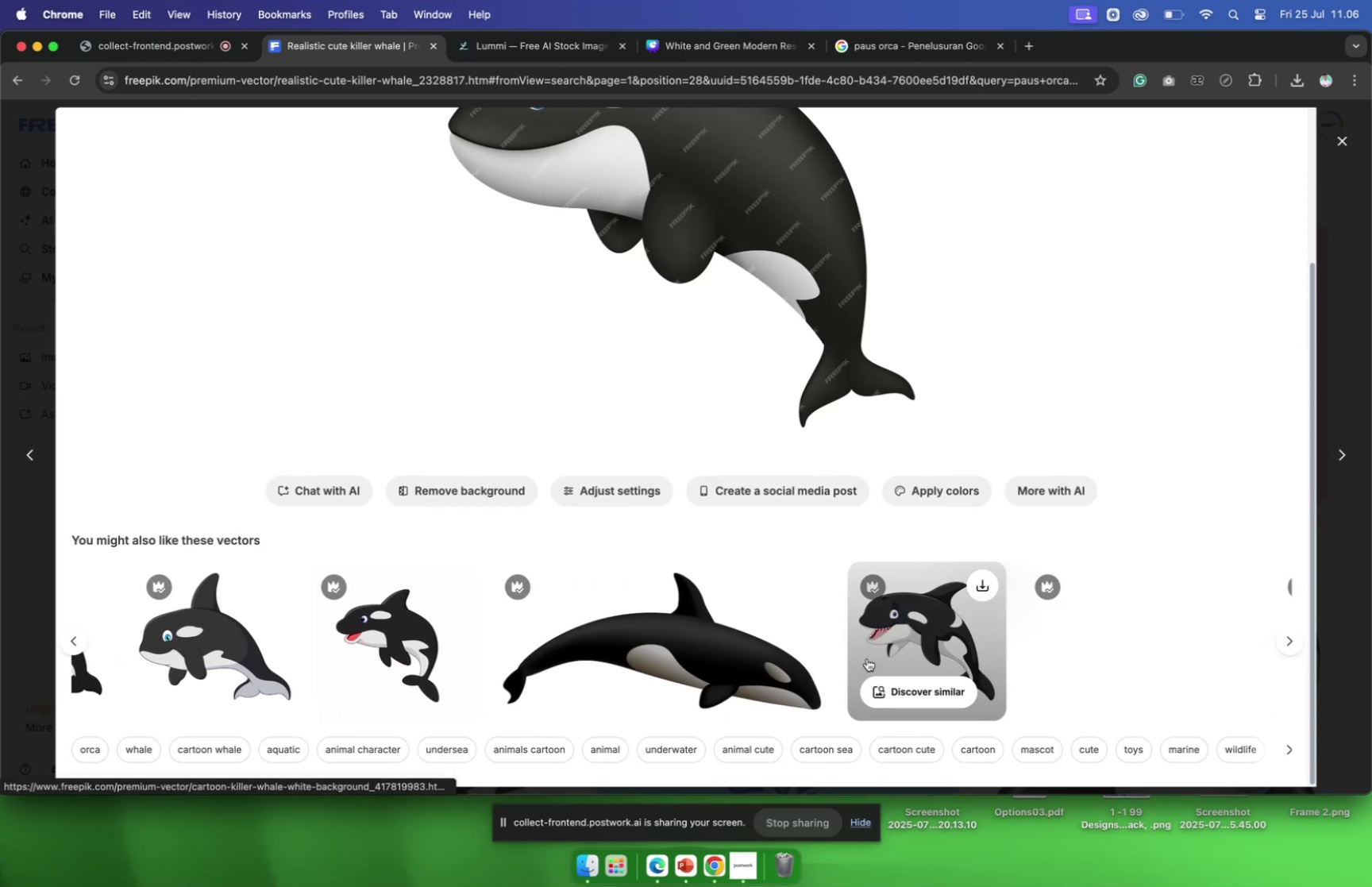 
scroll: coordinate [729, 666], scroll_direction: down, amount: 2.0
 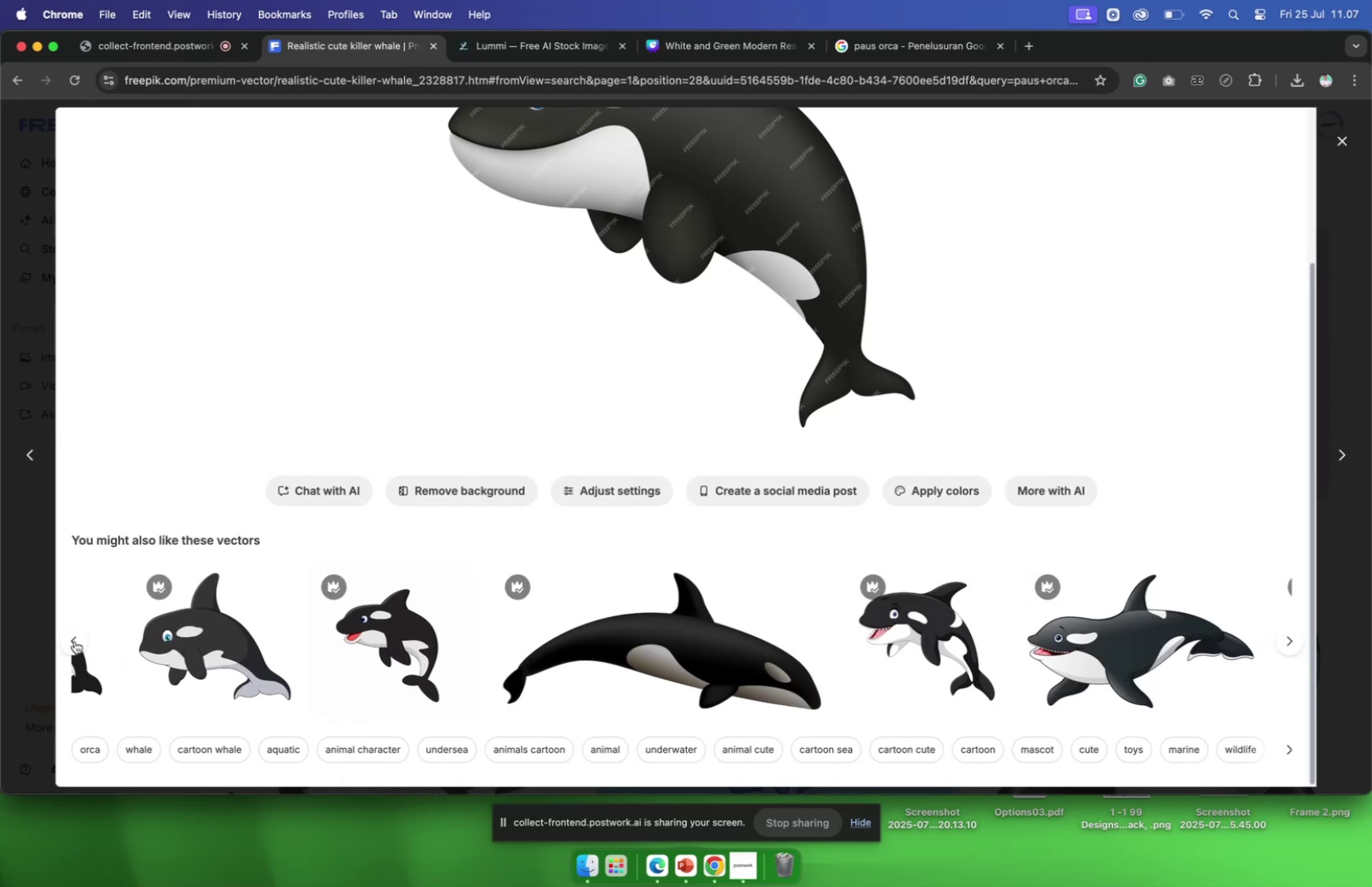 
left_click([76, 637])
 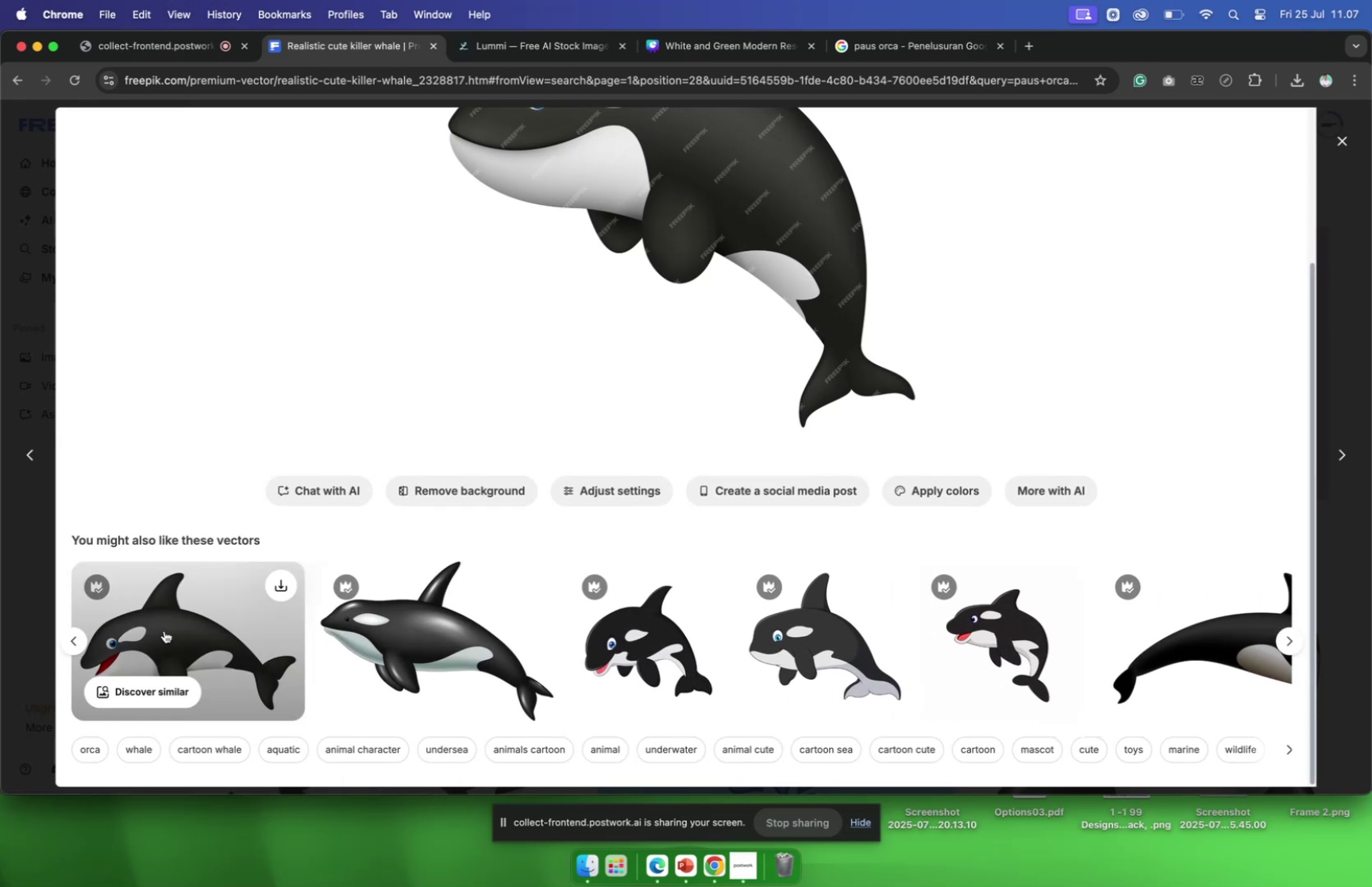 
left_click([194, 625])
 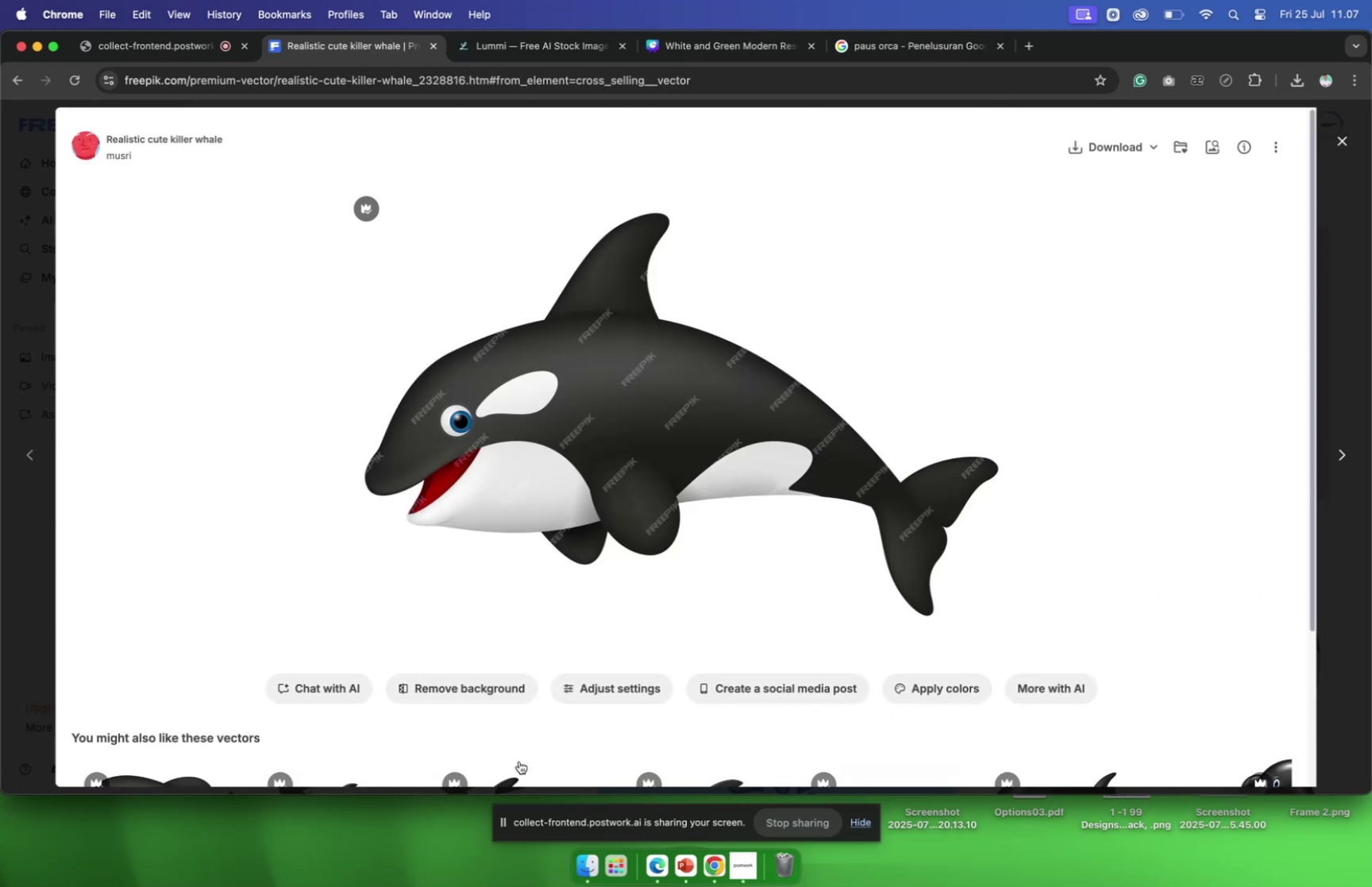 
left_click([453, 694])
 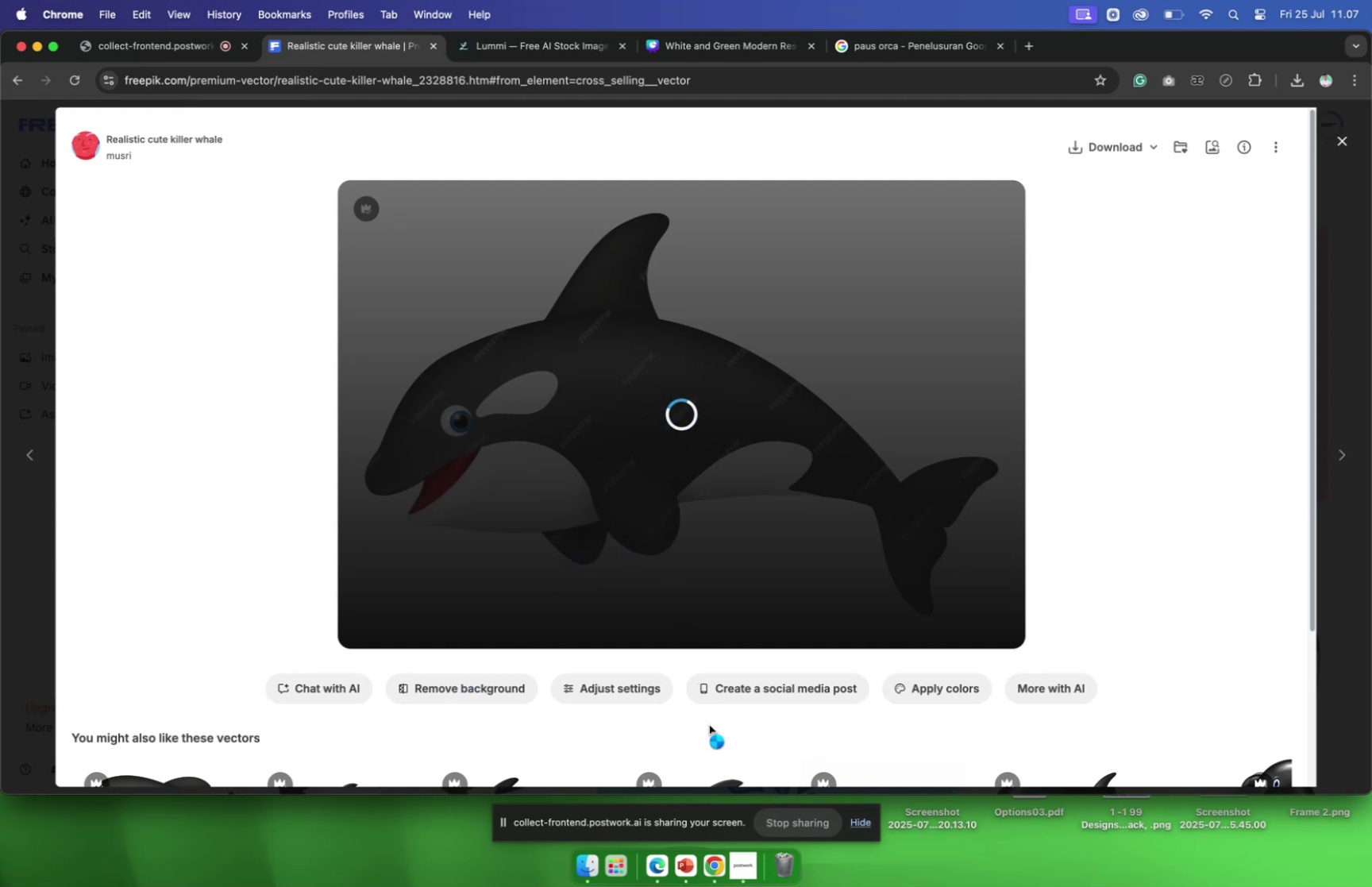 
wait(13.47)
 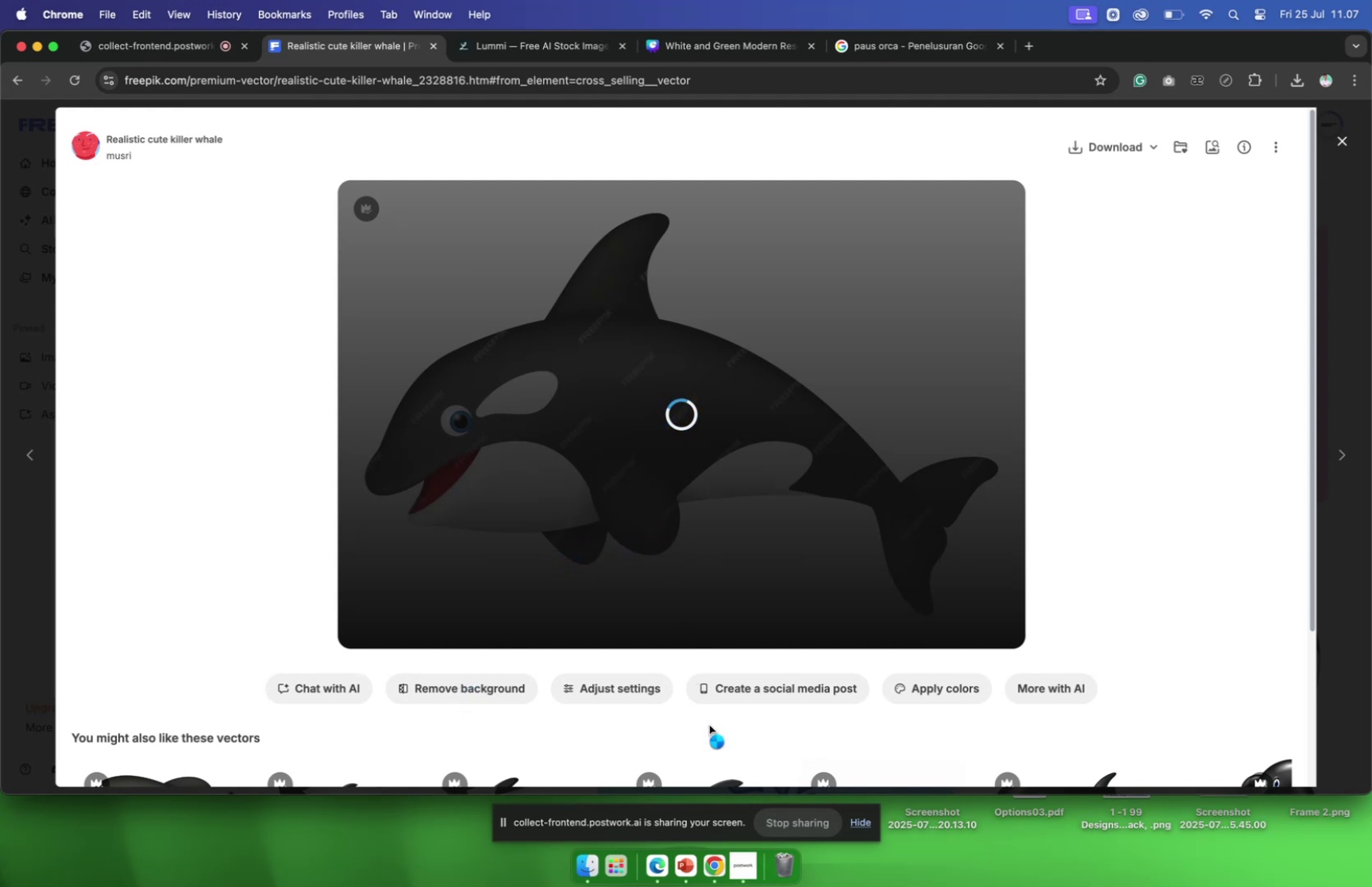 
left_click([688, 870])
 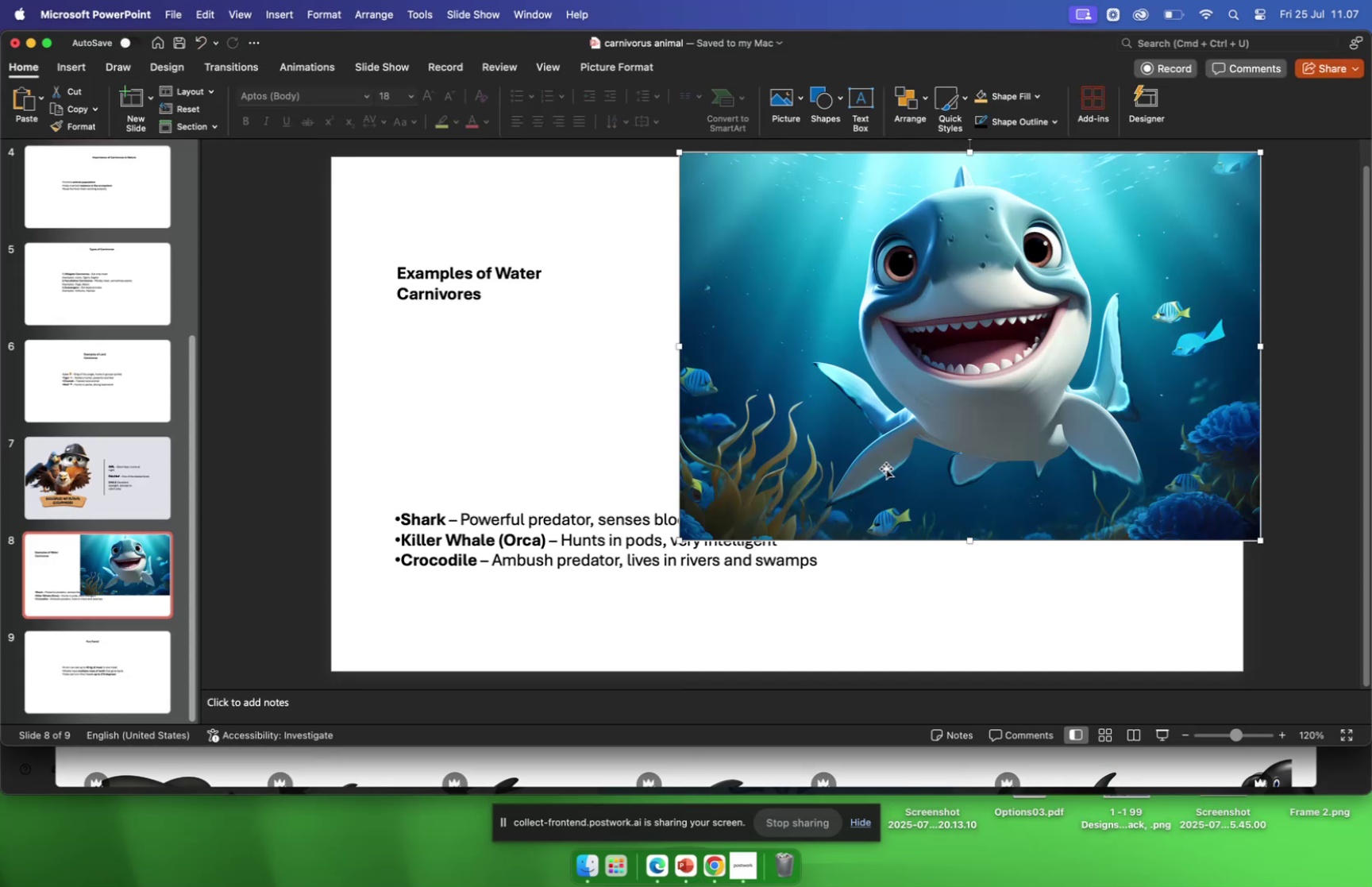 
key(Backspace)
 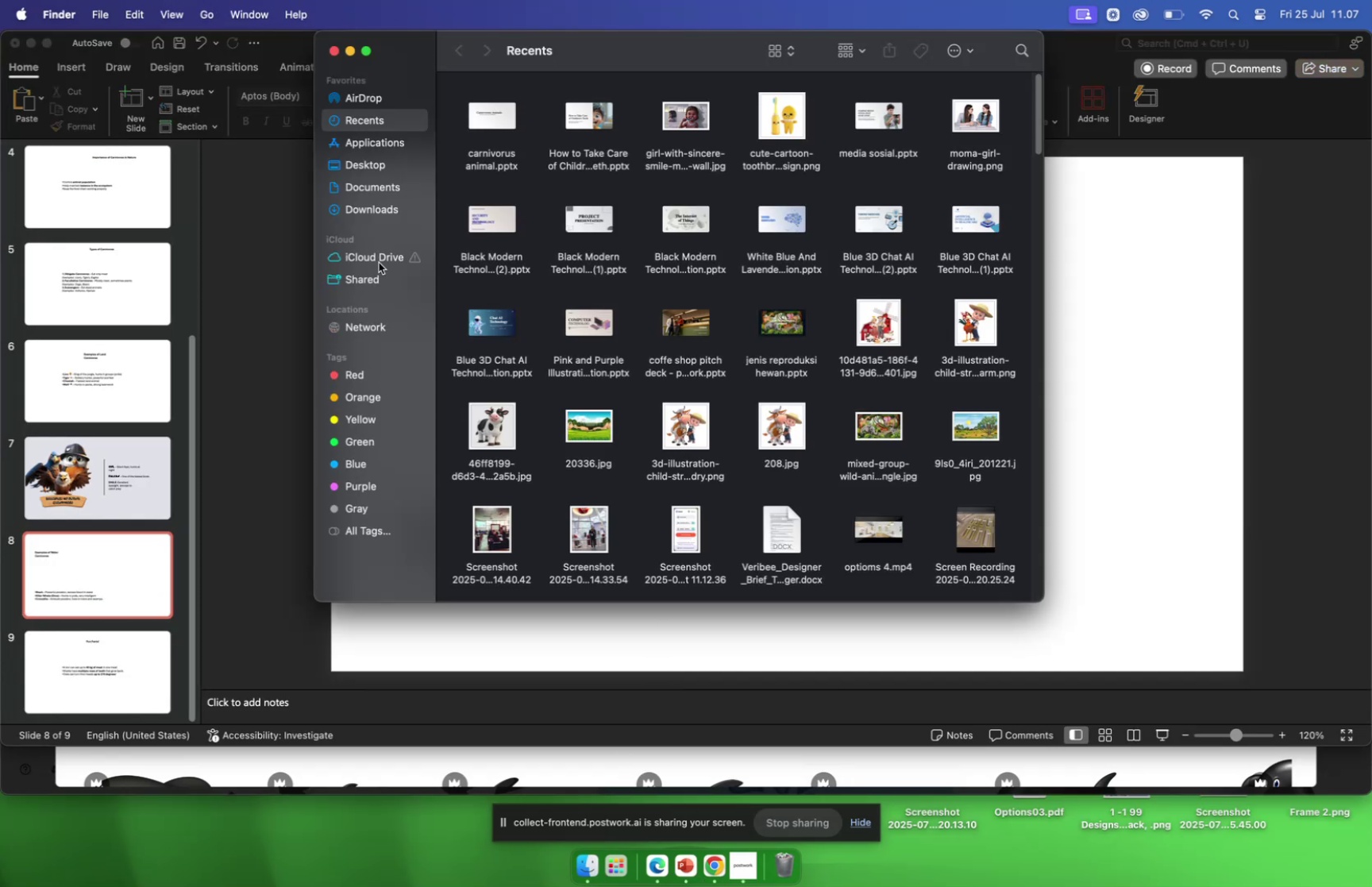 
left_click([368, 215])
 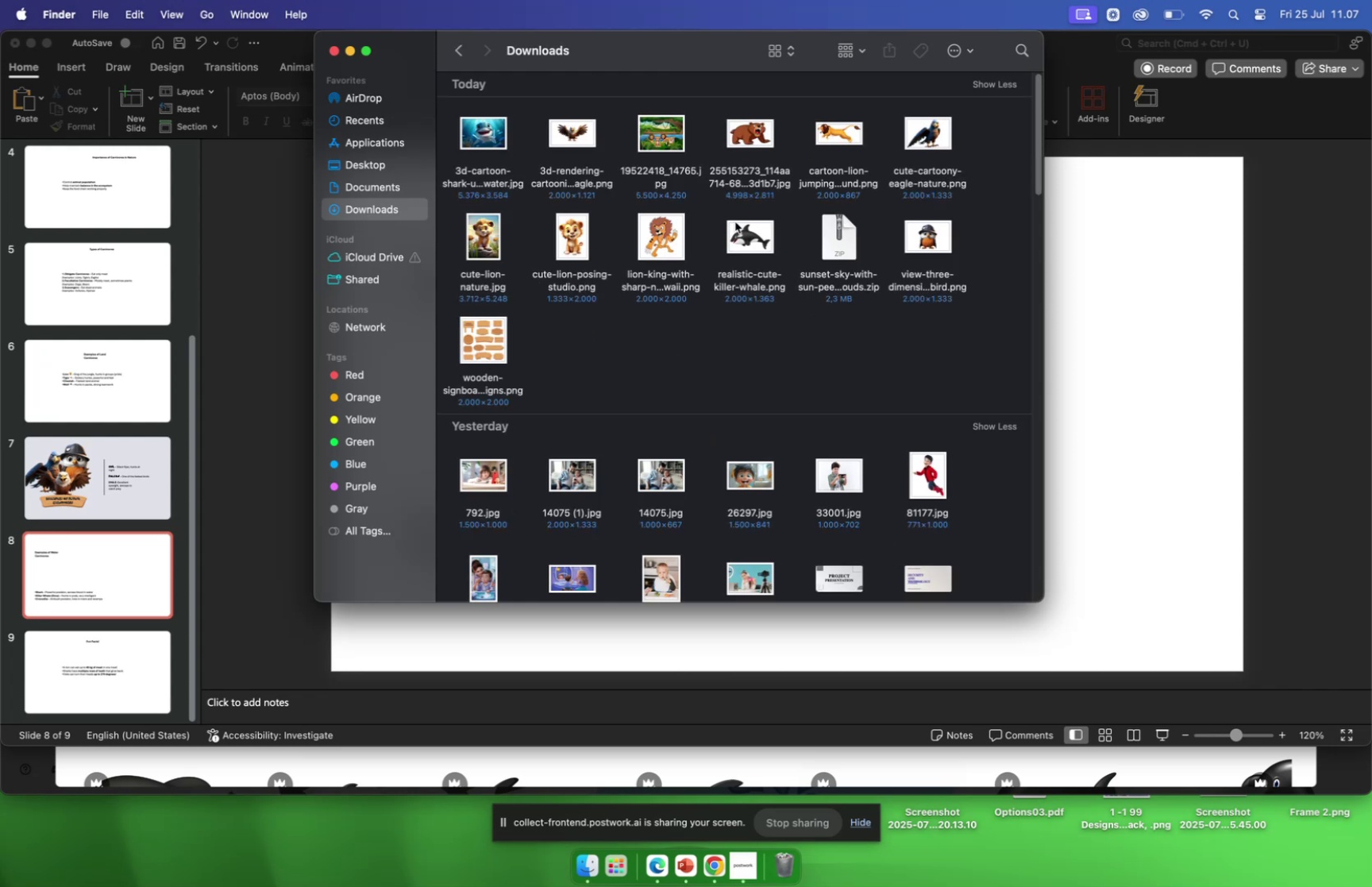 
left_click_drag(start_coordinate=[736, 224], to_coordinate=[1108, 237])
 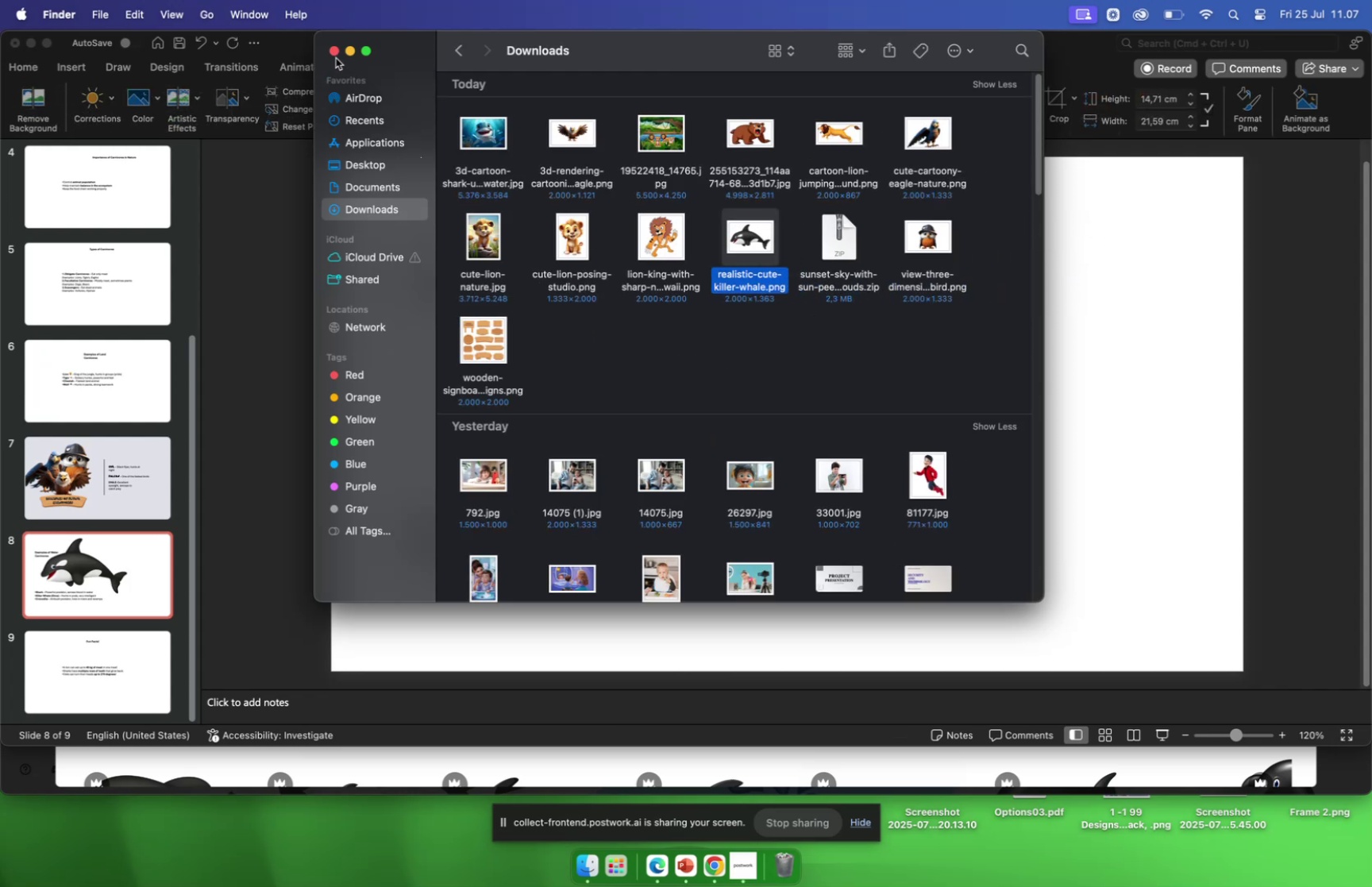 
left_click([333, 55])
 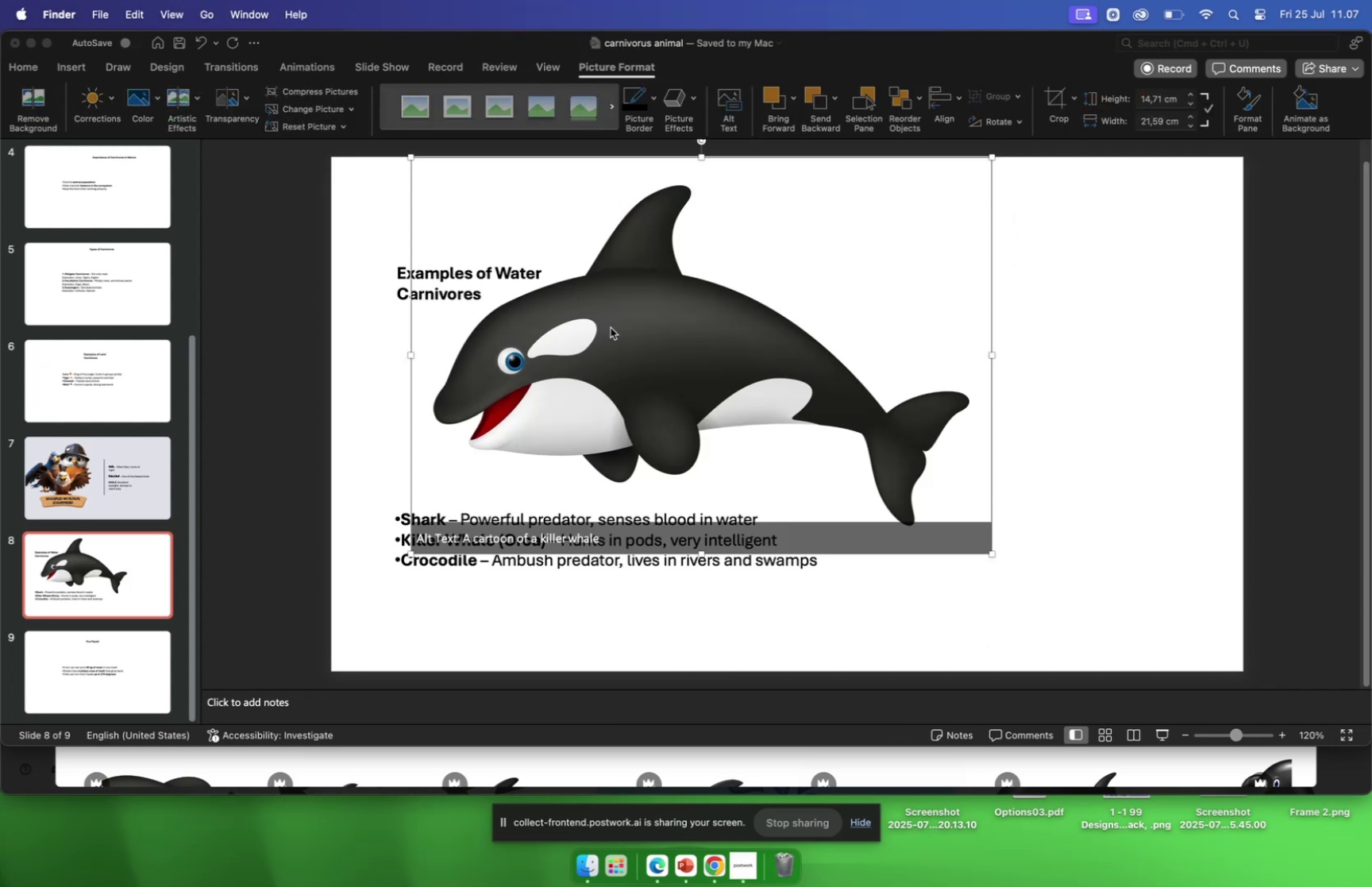 
left_click_drag(start_coordinate=[618, 335], to_coordinate=[764, 337])
 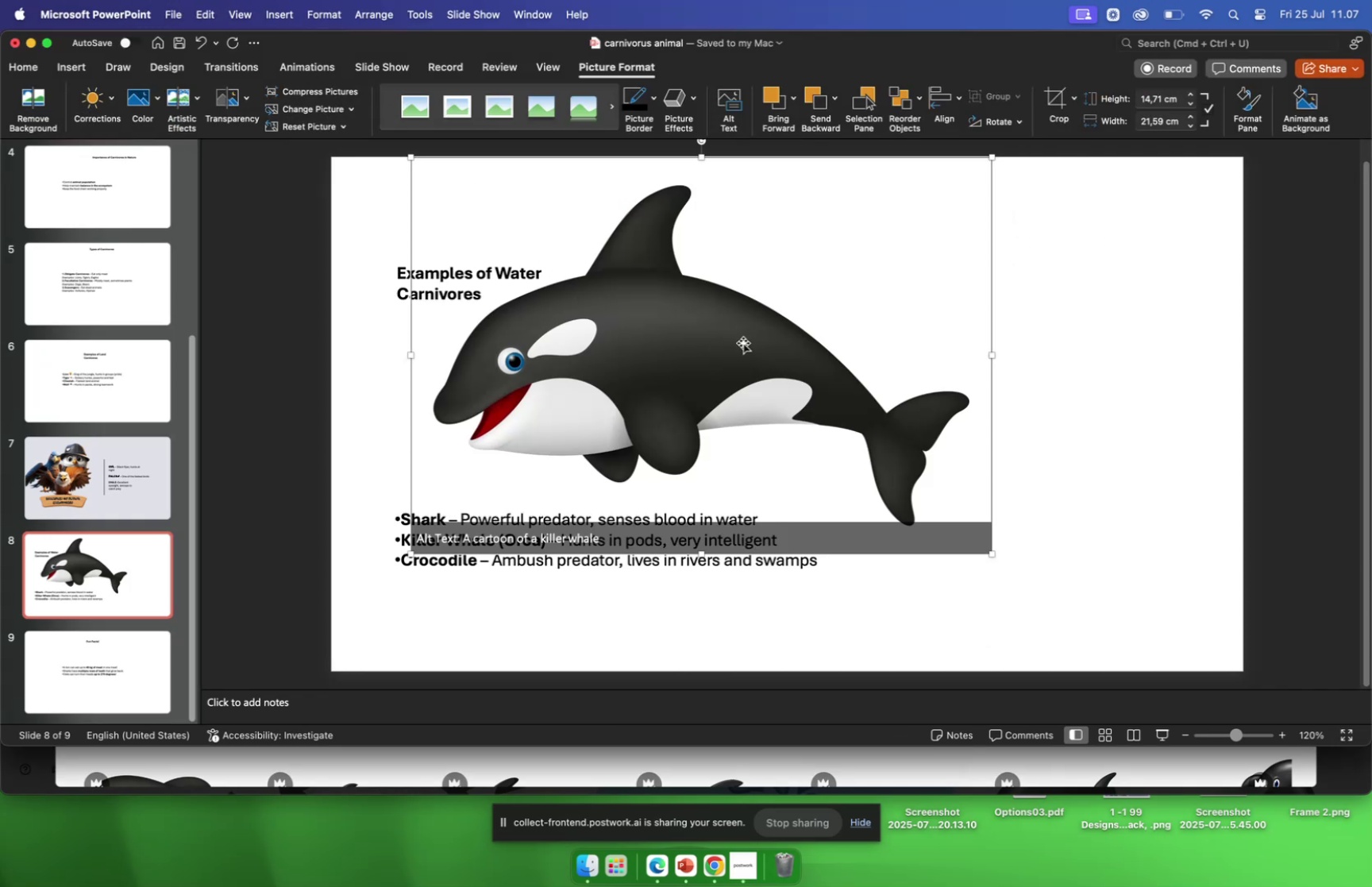 
left_click_drag(start_coordinate=[740, 343], to_coordinate=[1008, 340])
 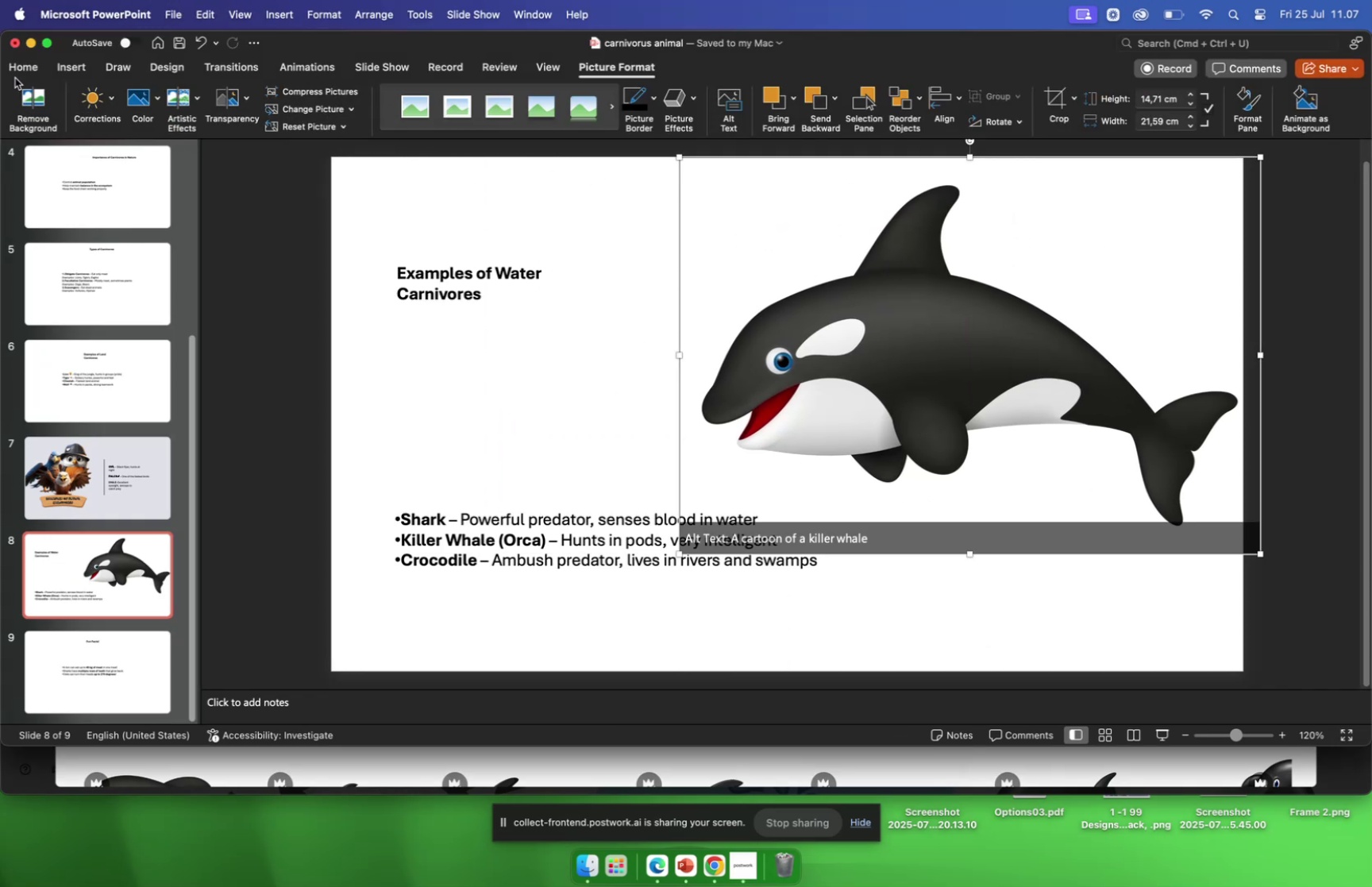 
left_click([17, 71])
 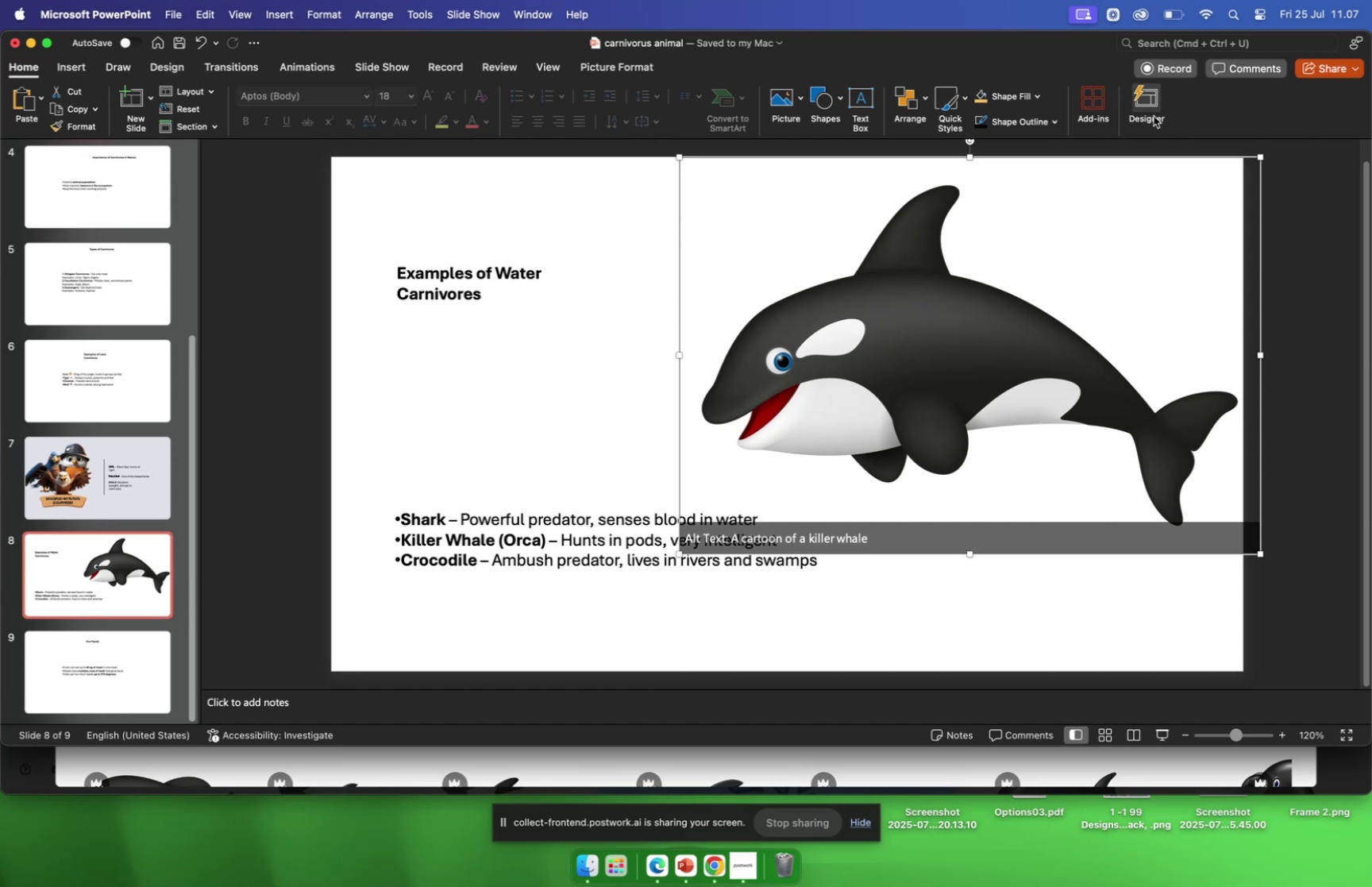 
mouse_move([1176, 112])
 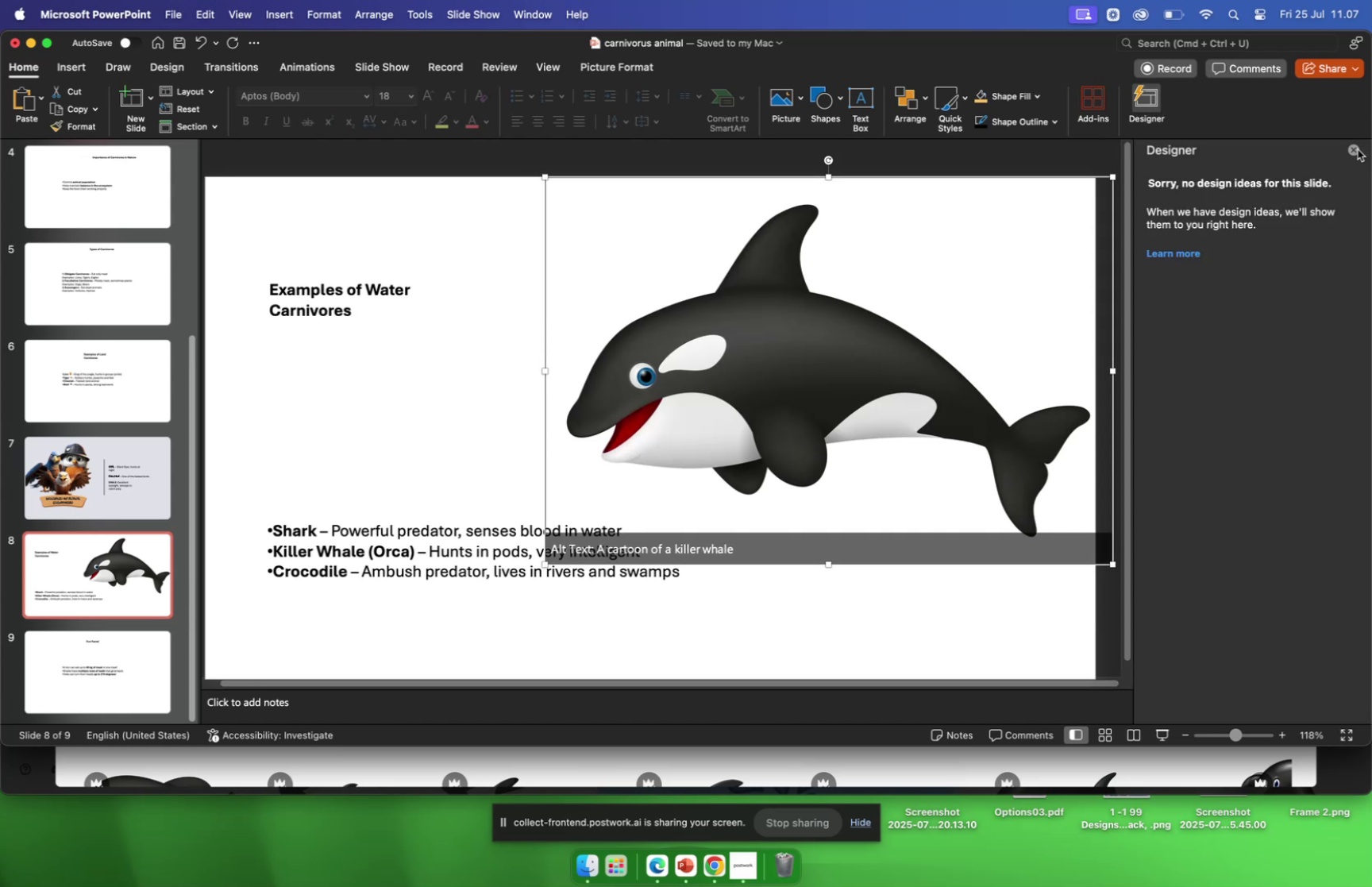 
left_click([1358, 149])
 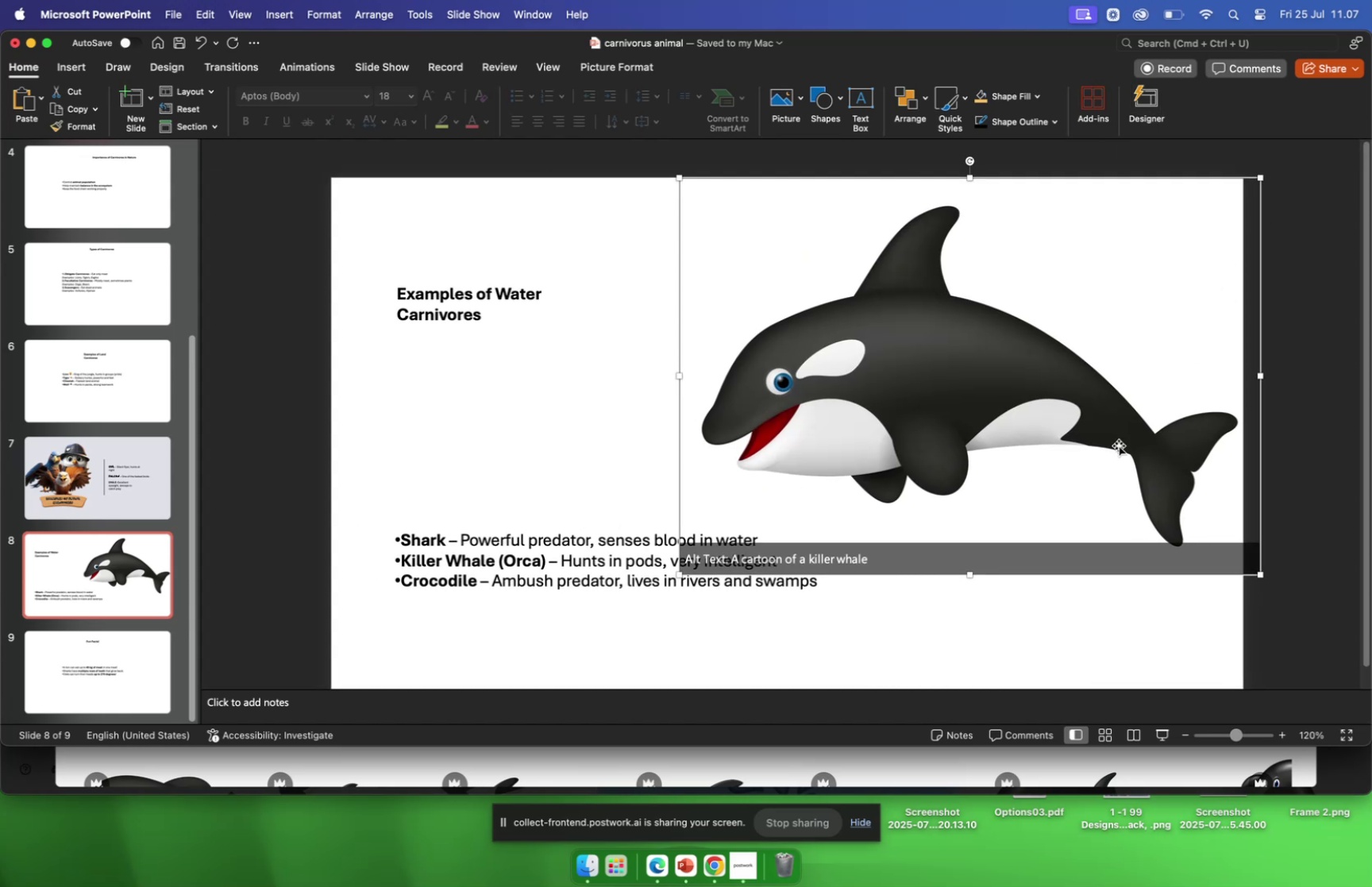 
left_click_drag(start_coordinate=[1117, 448], to_coordinate=[1037, 539])
 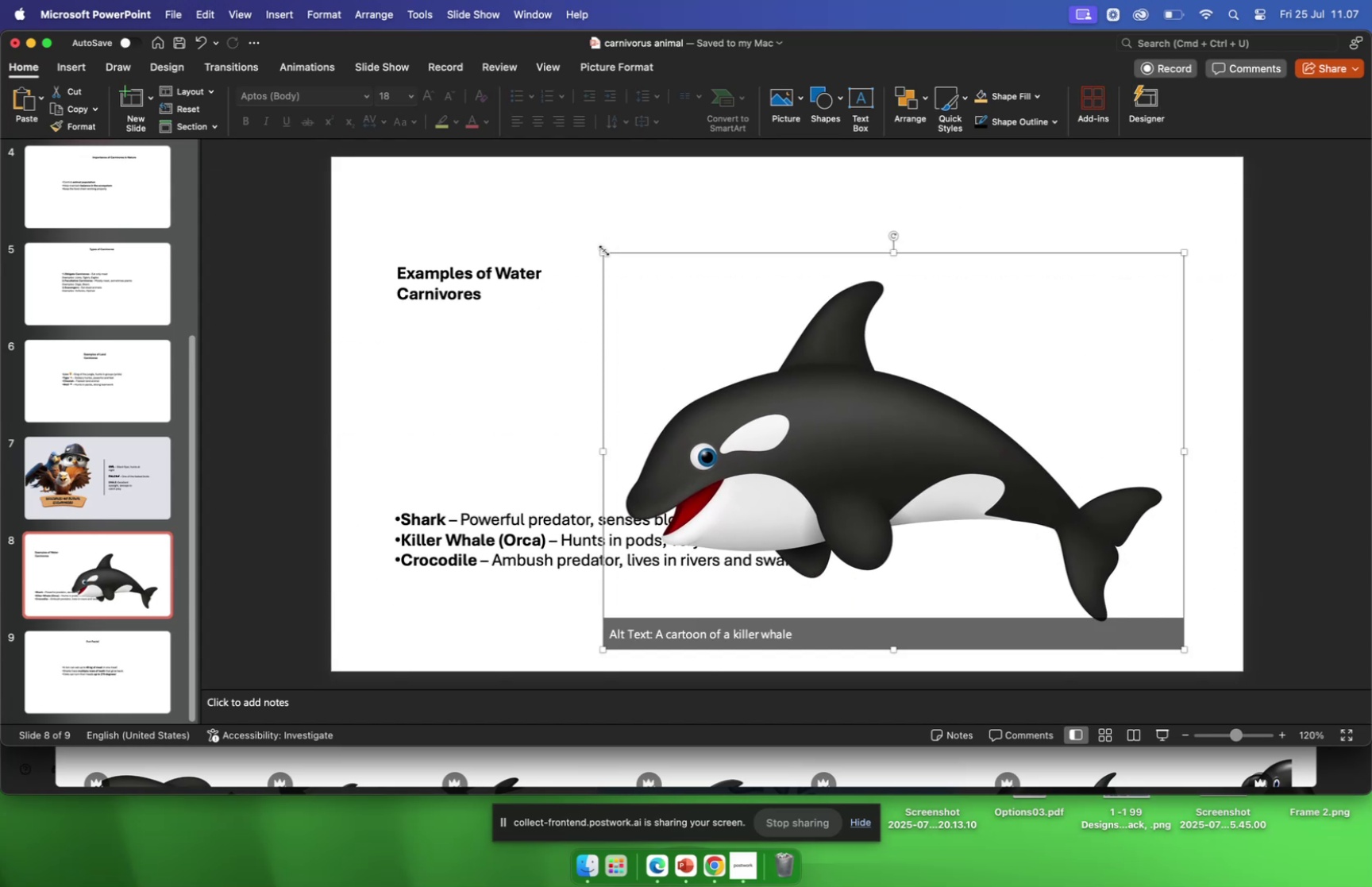 
left_click_drag(start_coordinate=[602, 253], to_coordinate=[809, 305])
 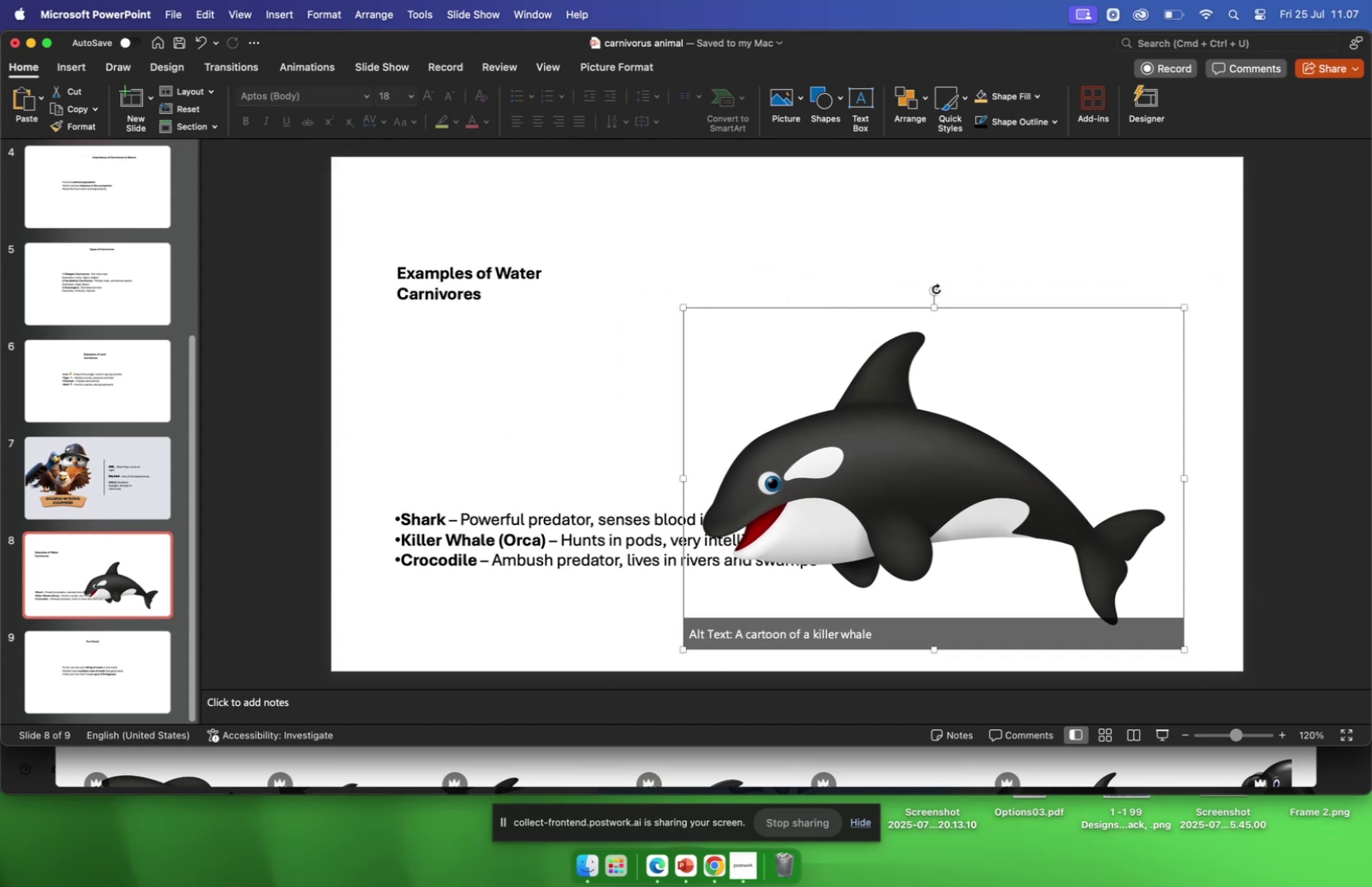 
left_click_drag(start_coordinate=[931, 289], to_coordinate=[1041, 317])
 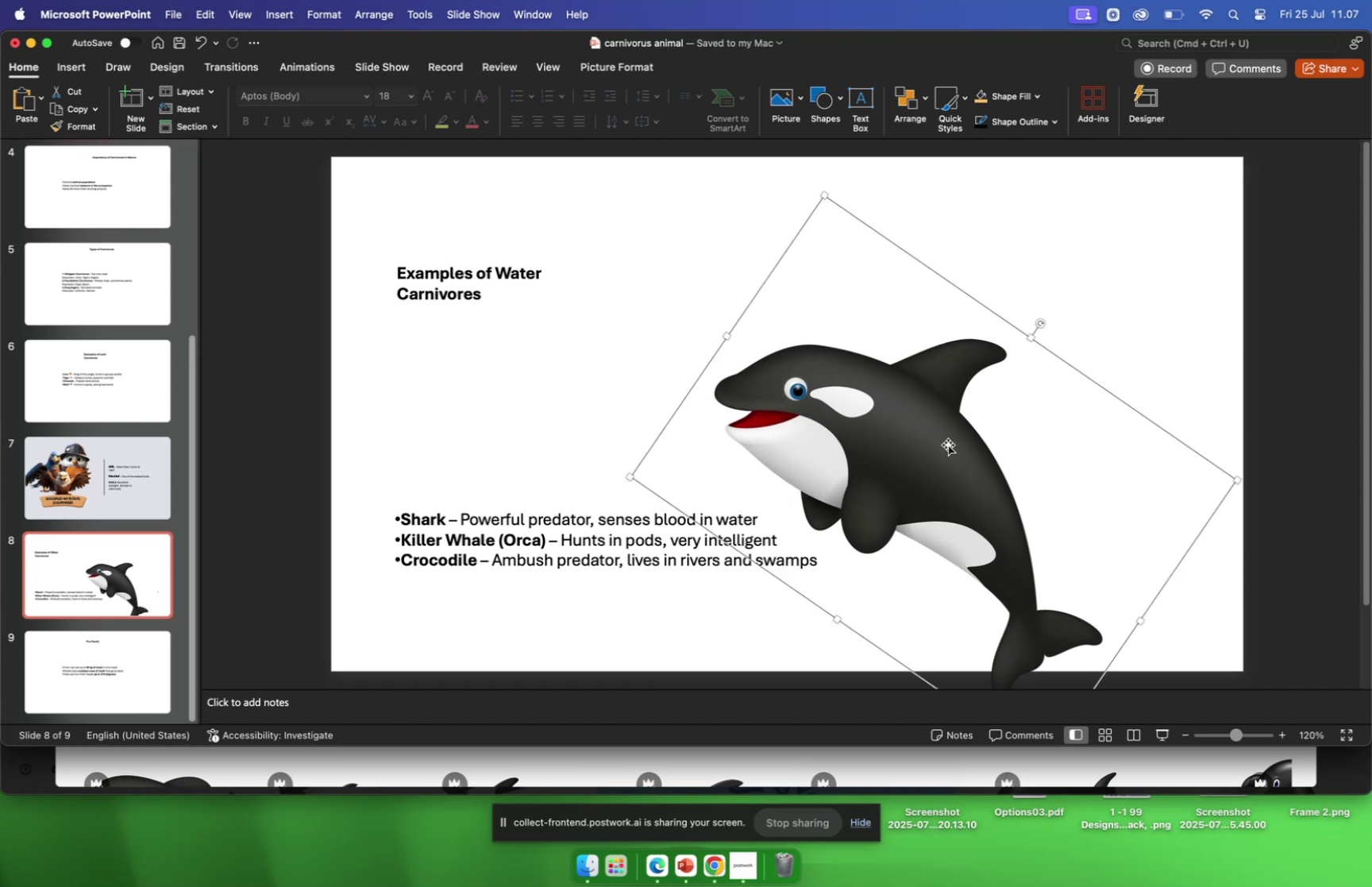 
left_click_drag(start_coordinate=[947, 445], to_coordinate=[1031, 388])
 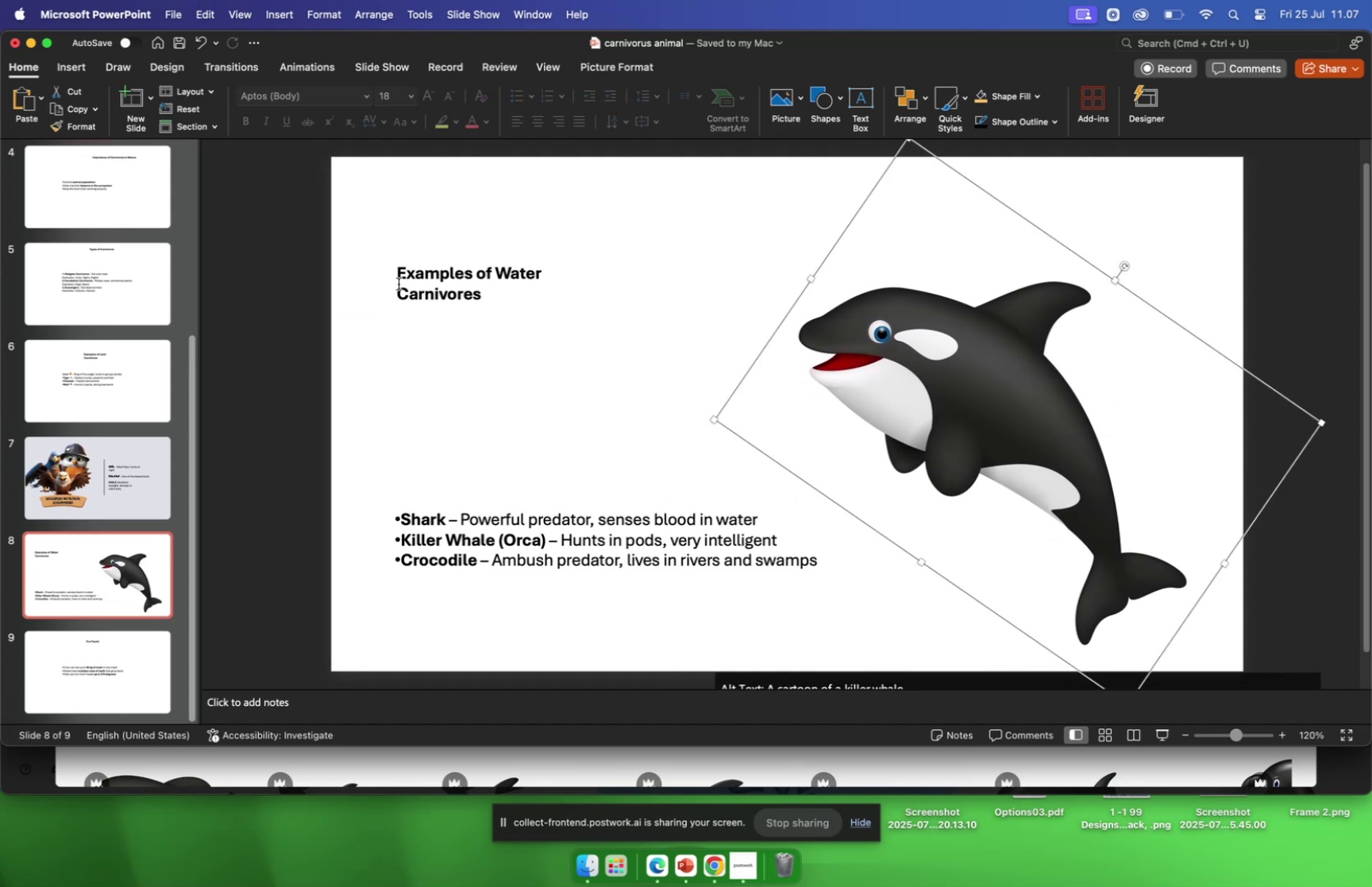 
left_click([399, 283])
 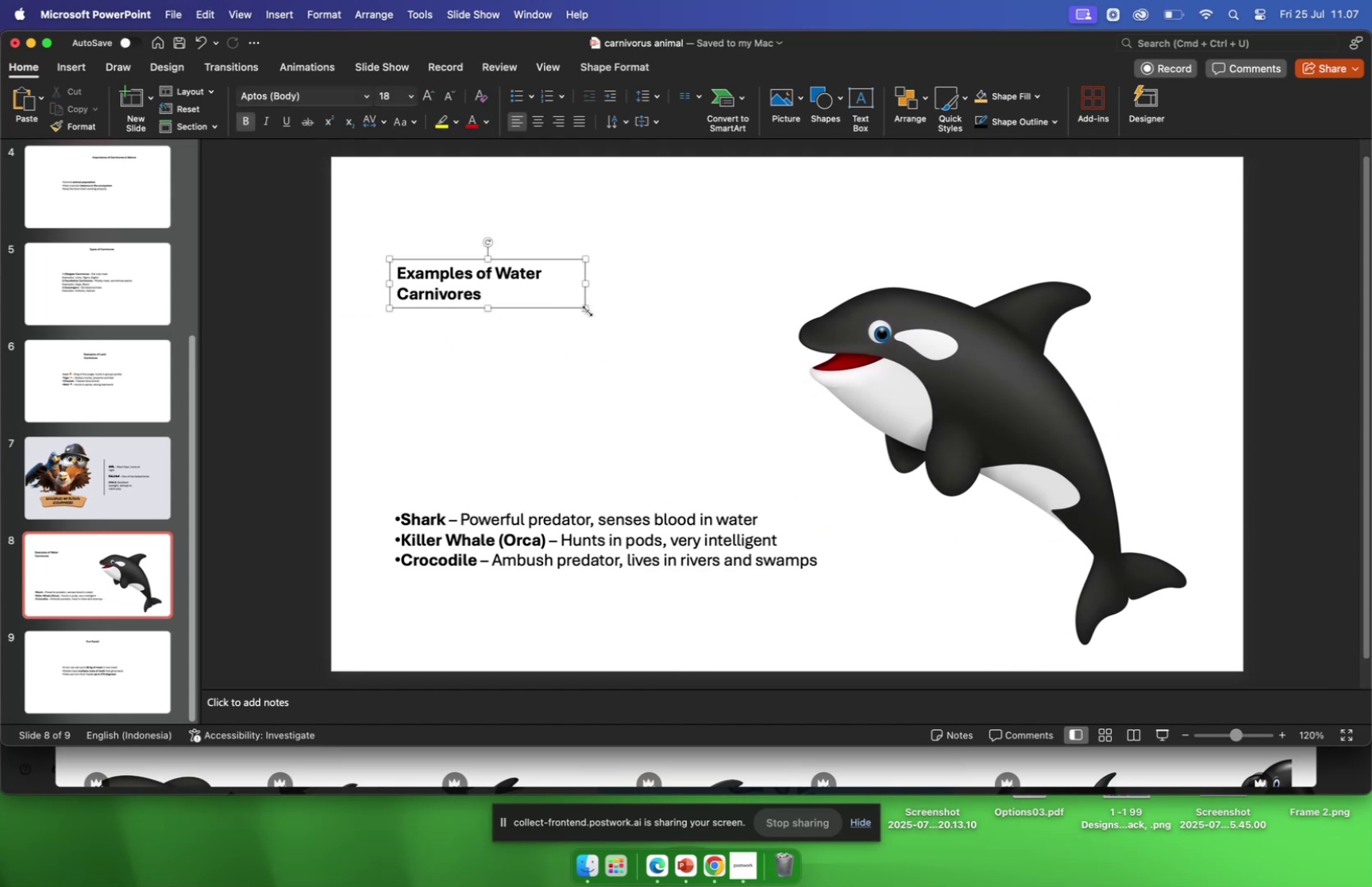 
left_click_drag(start_coordinate=[583, 308], to_coordinate=[561, 305])
 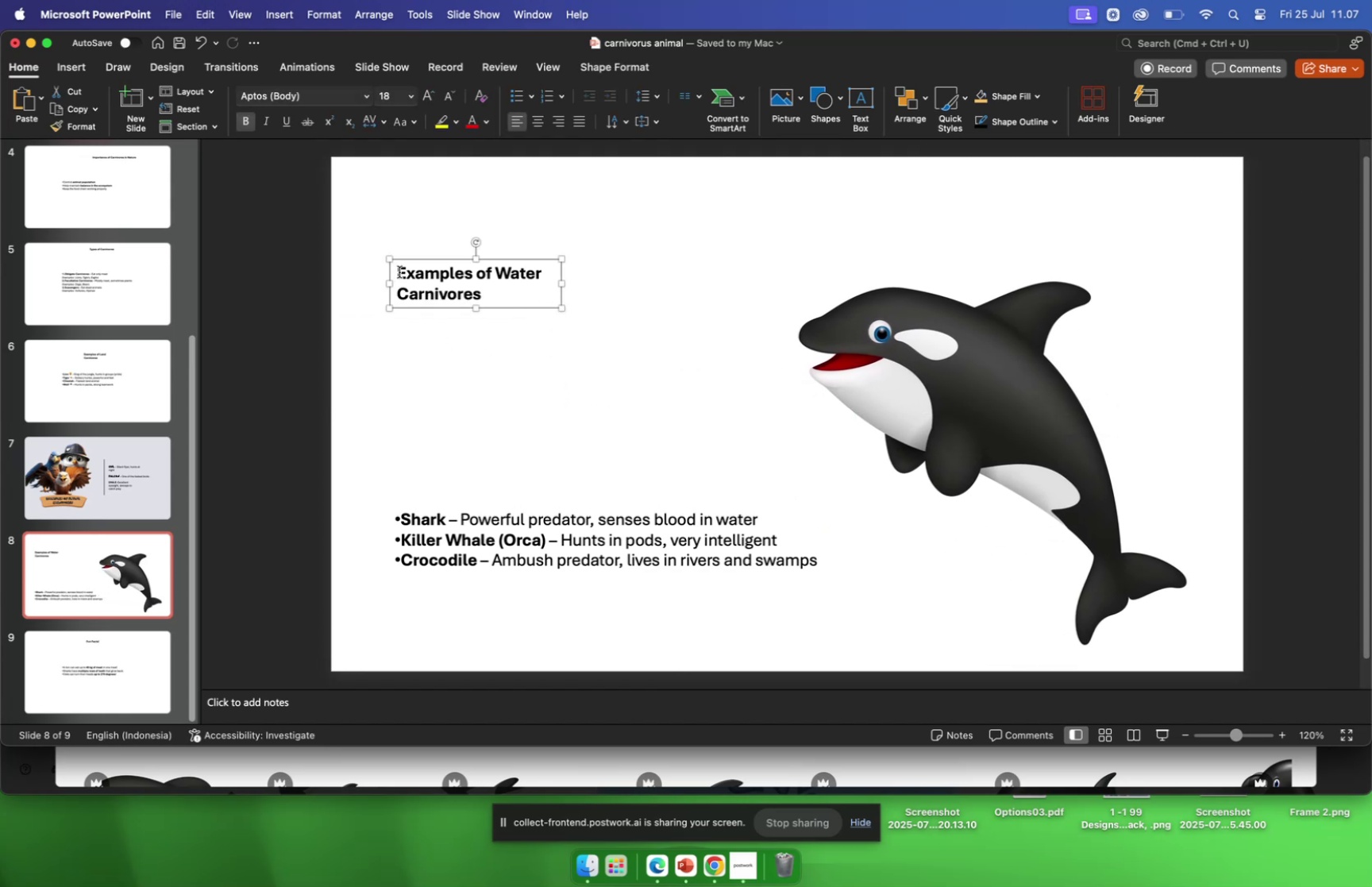 
left_click_drag(start_coordinate=[399, 272], to_coordinate=[468, 287])
 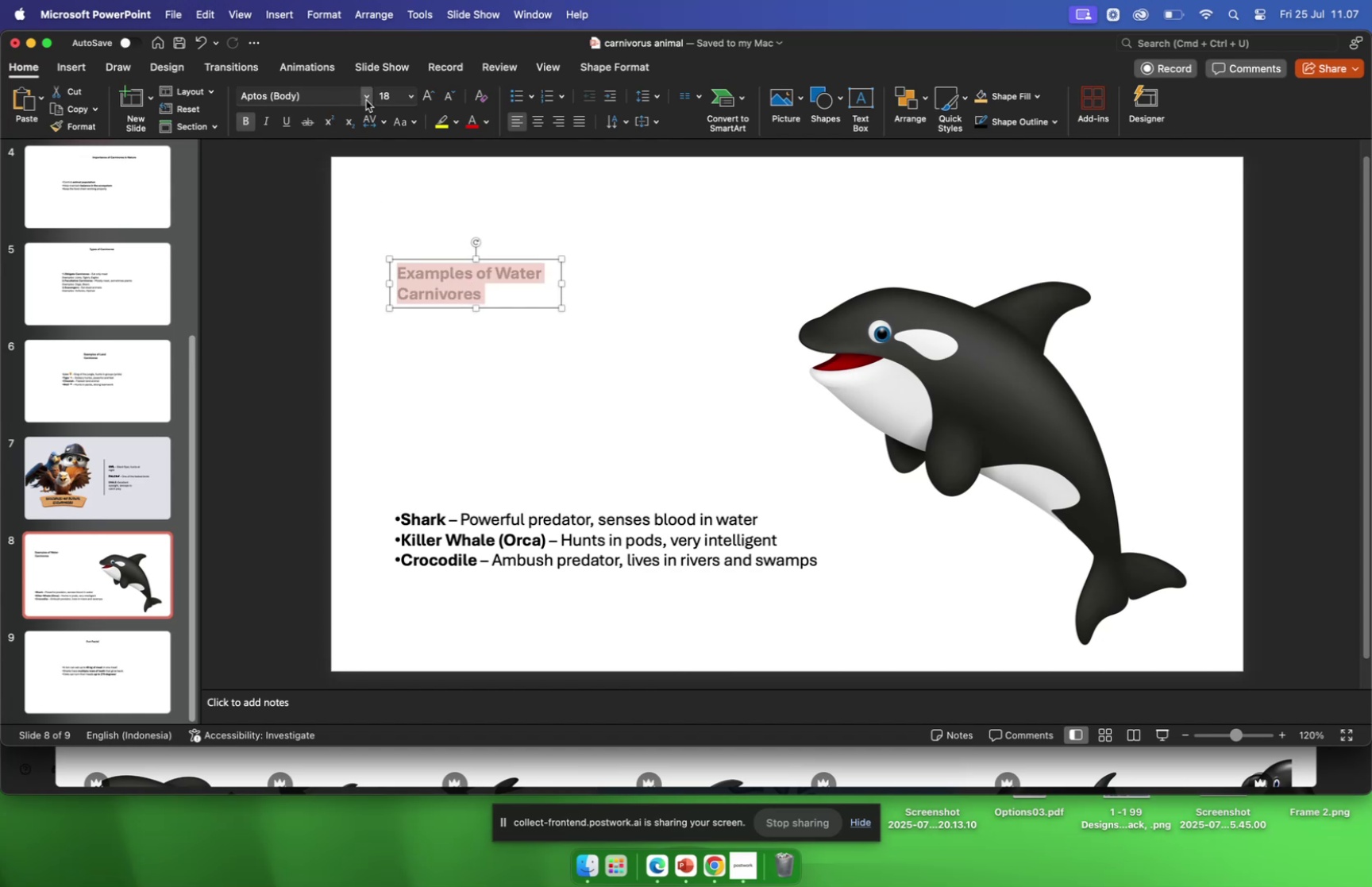 
left_click([367, 99])
 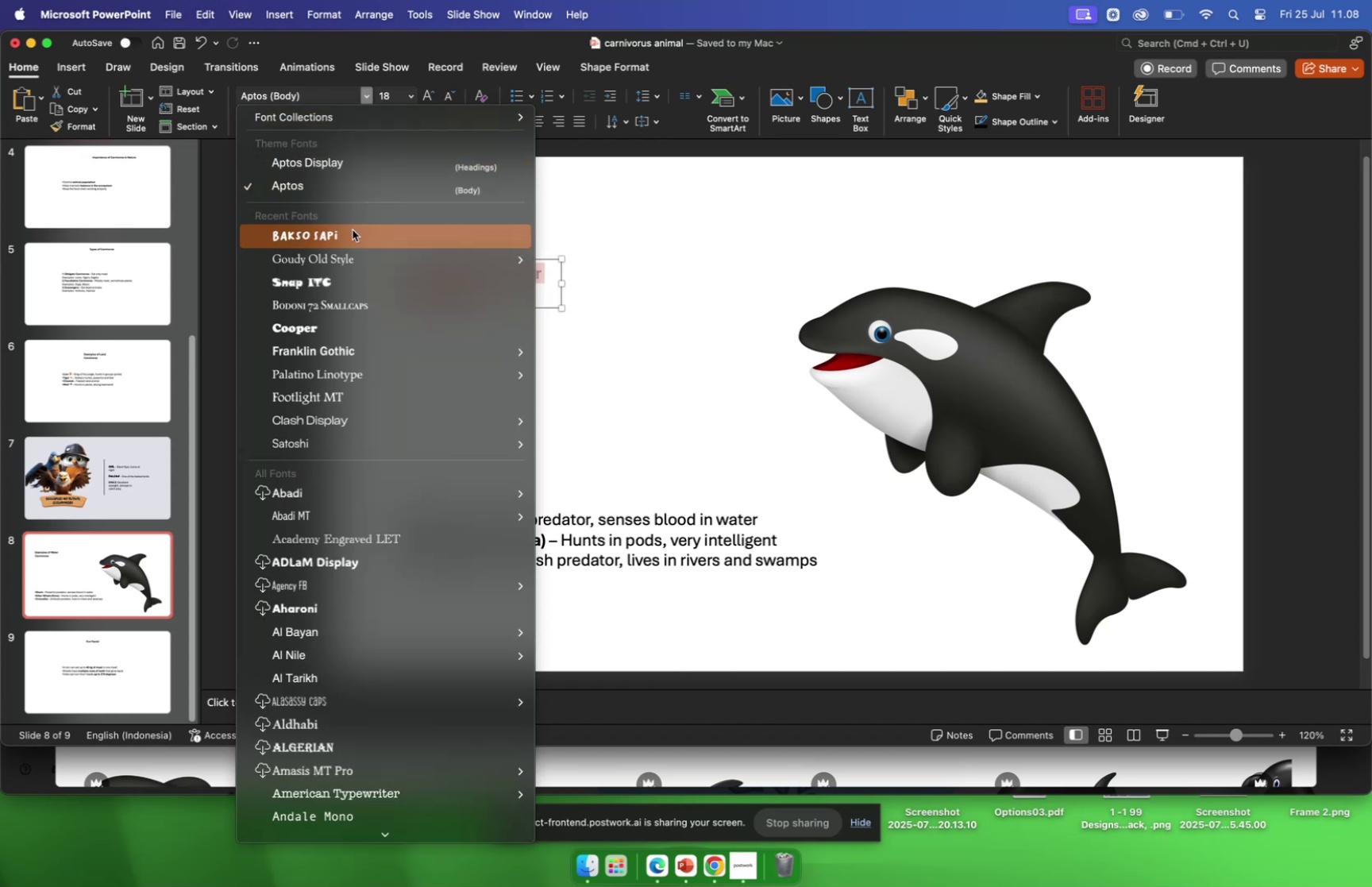 
left_click([353, 231])
 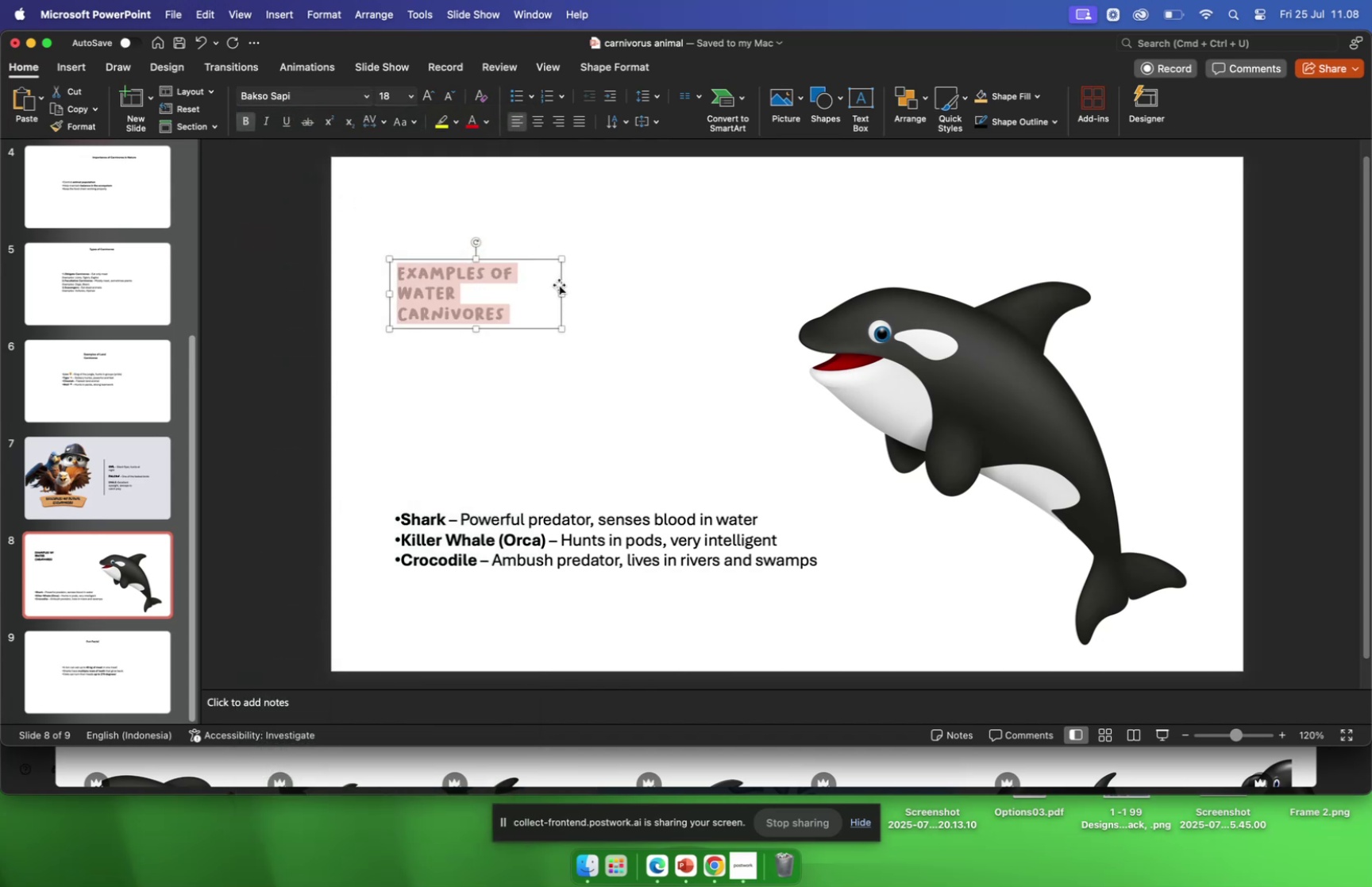 
left_click_drag(start_coordinate=[561, 292], to_coordinate=[588, 291])
 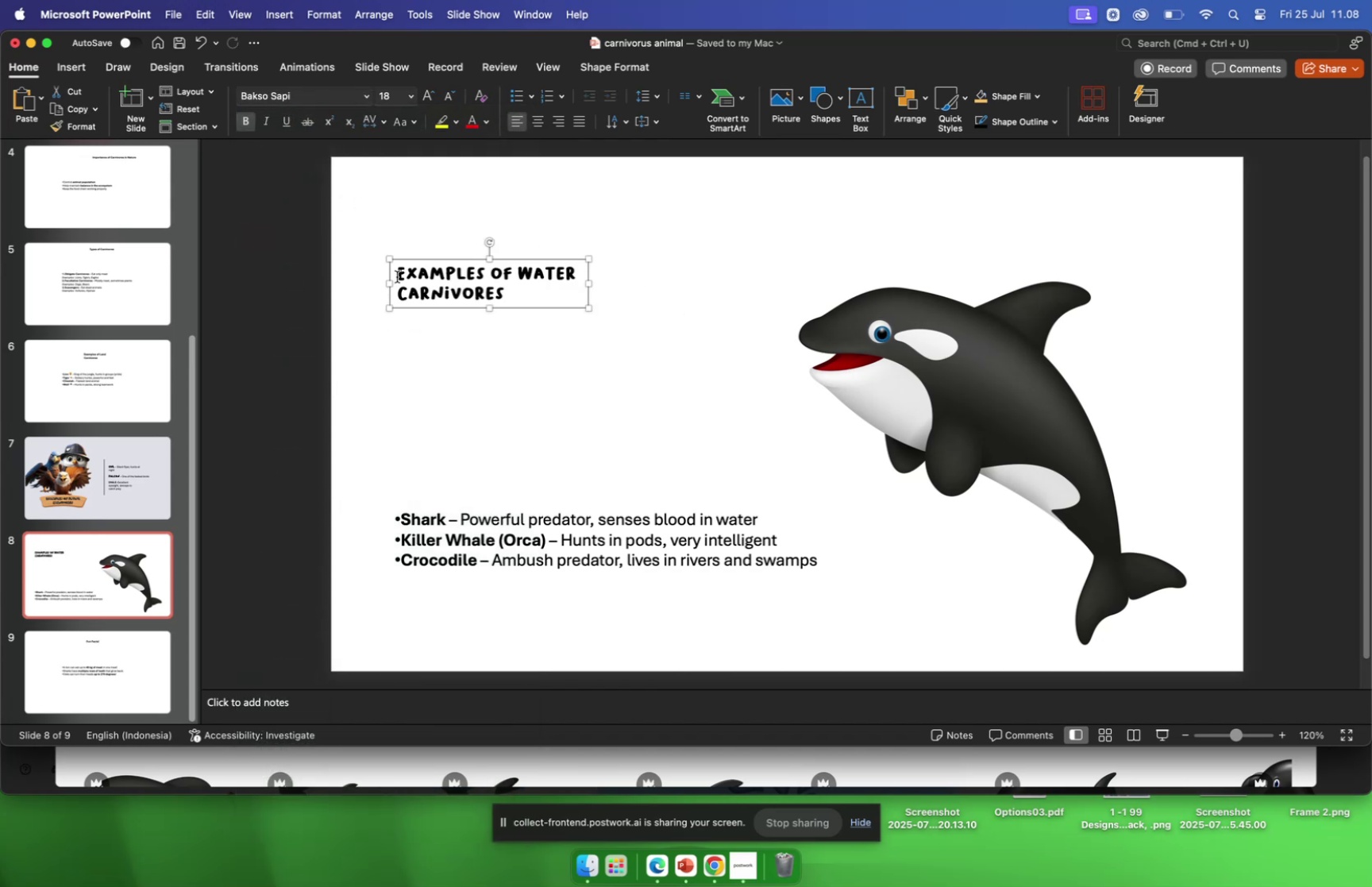 
left_click_drag(start_coordinate=[397, 276], to_coordinate=[518, 283])
 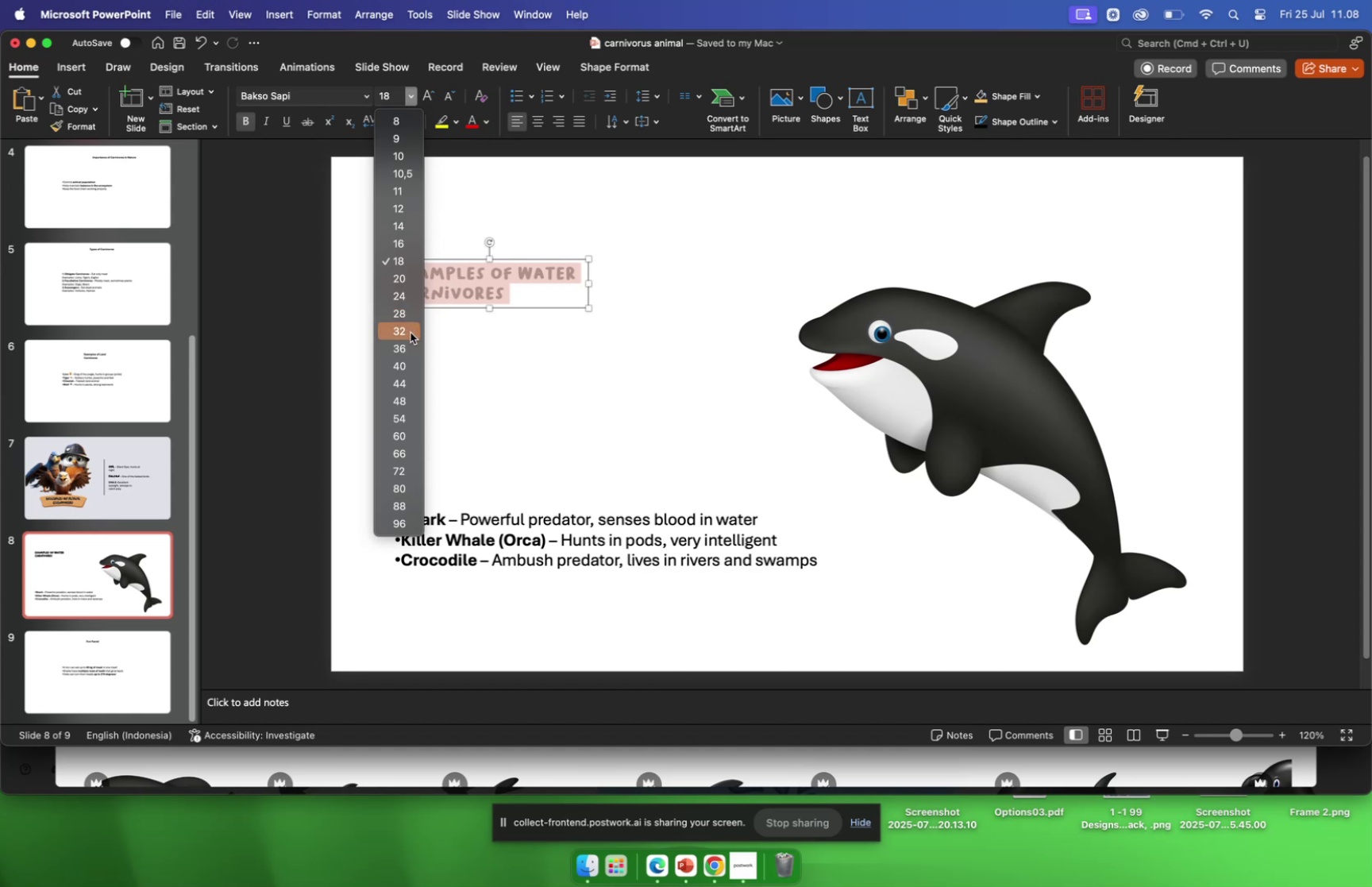 
left_click([403, 325])
 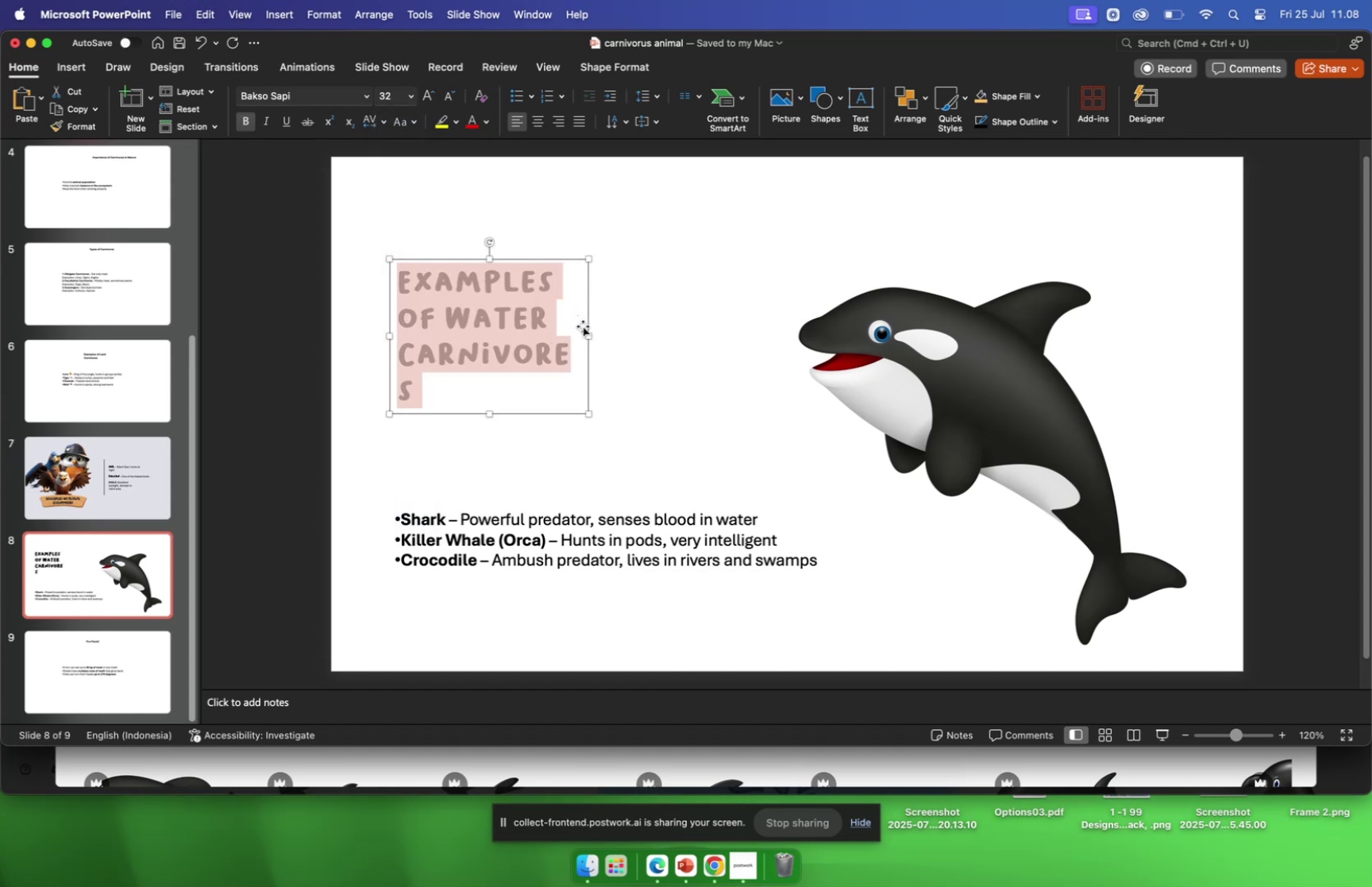 
left_click_drag(start_coordinate=[589, 335], to_coordinate=[728, 317])
 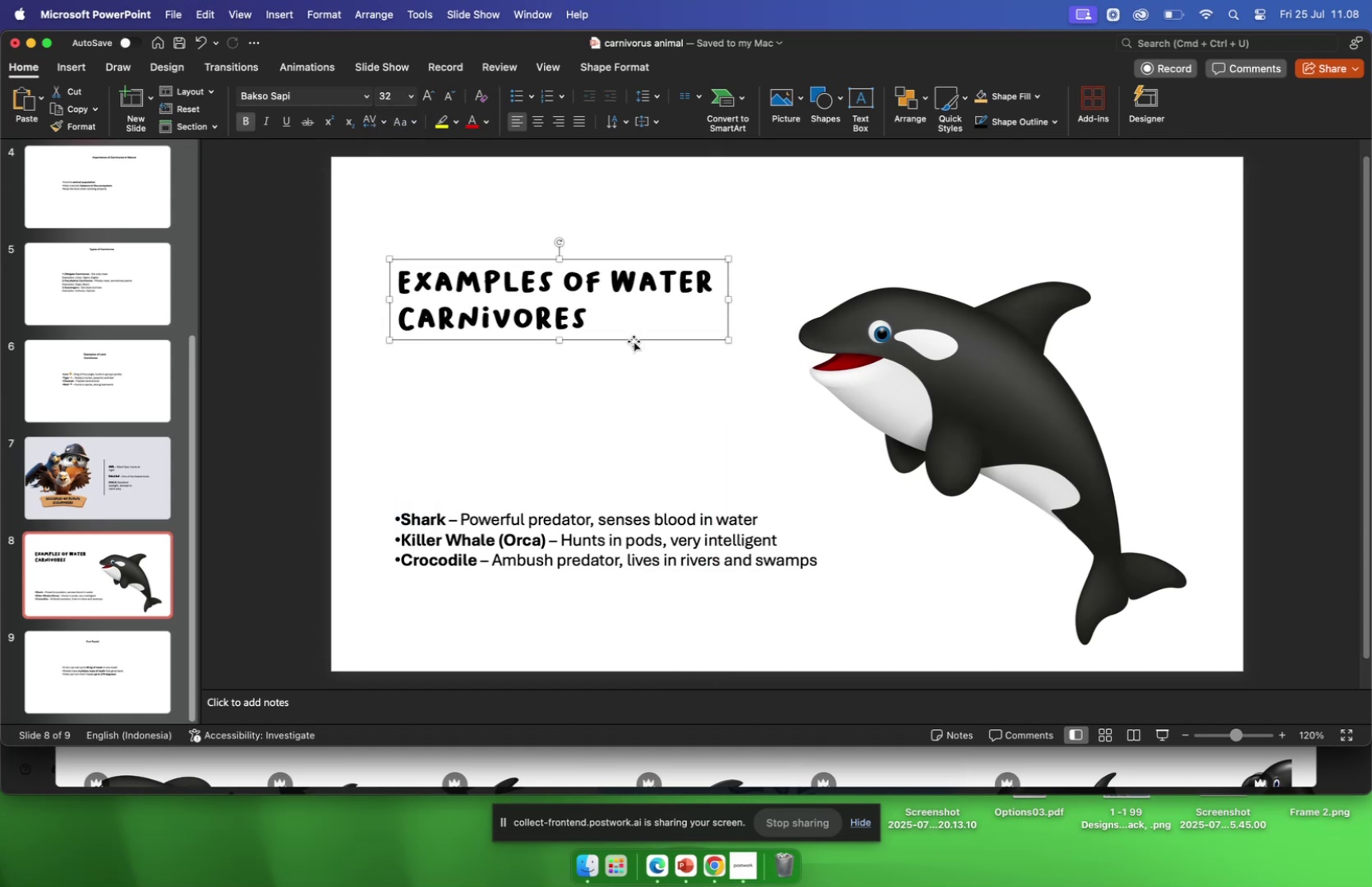 
left_click_drag(start_coordinate=[633, 341], to_coordinate=[629, 292])
 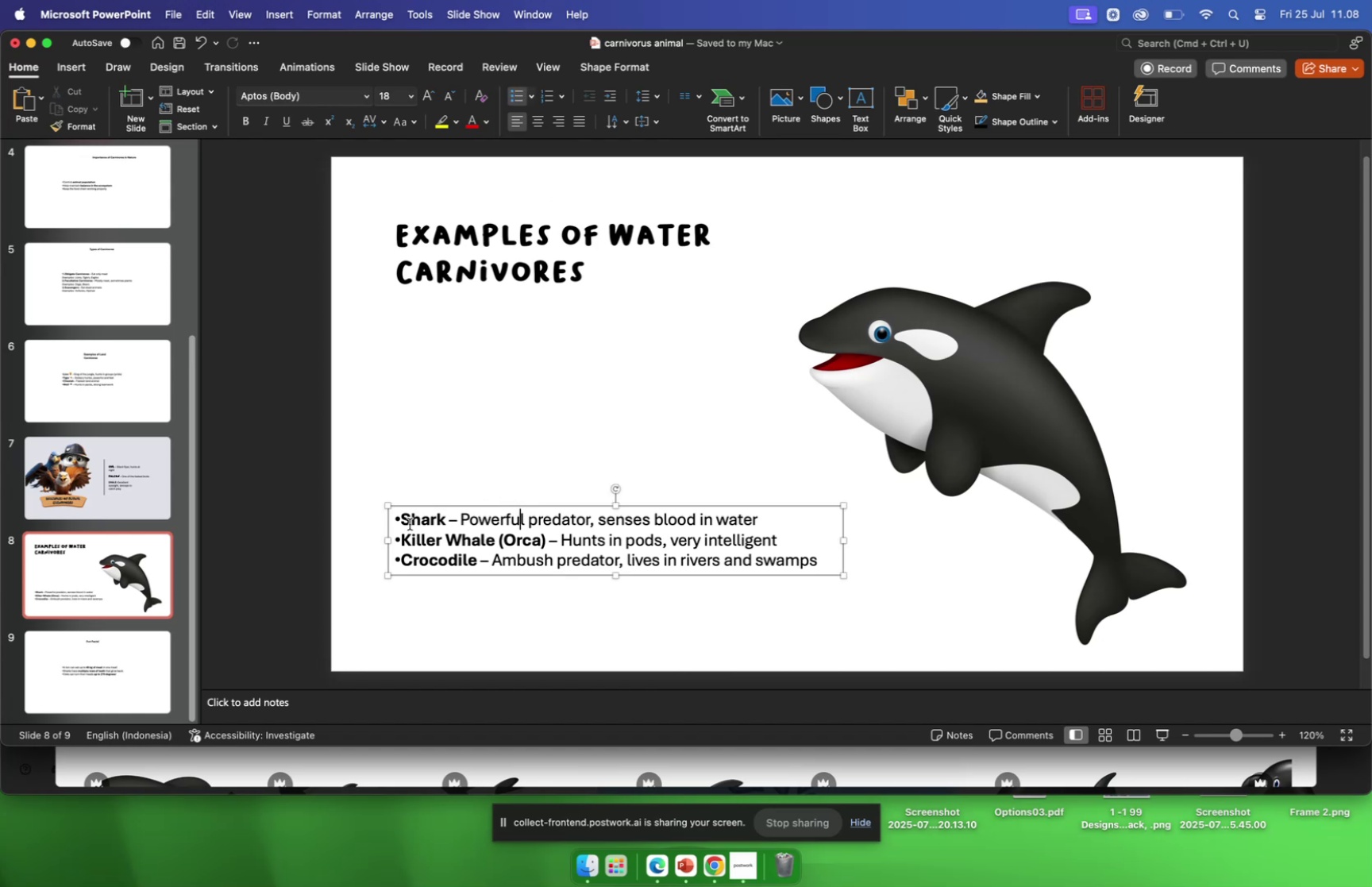 
left_click_drag(start_coordinate=[403, 521], to_coordinate=[796, 556])
 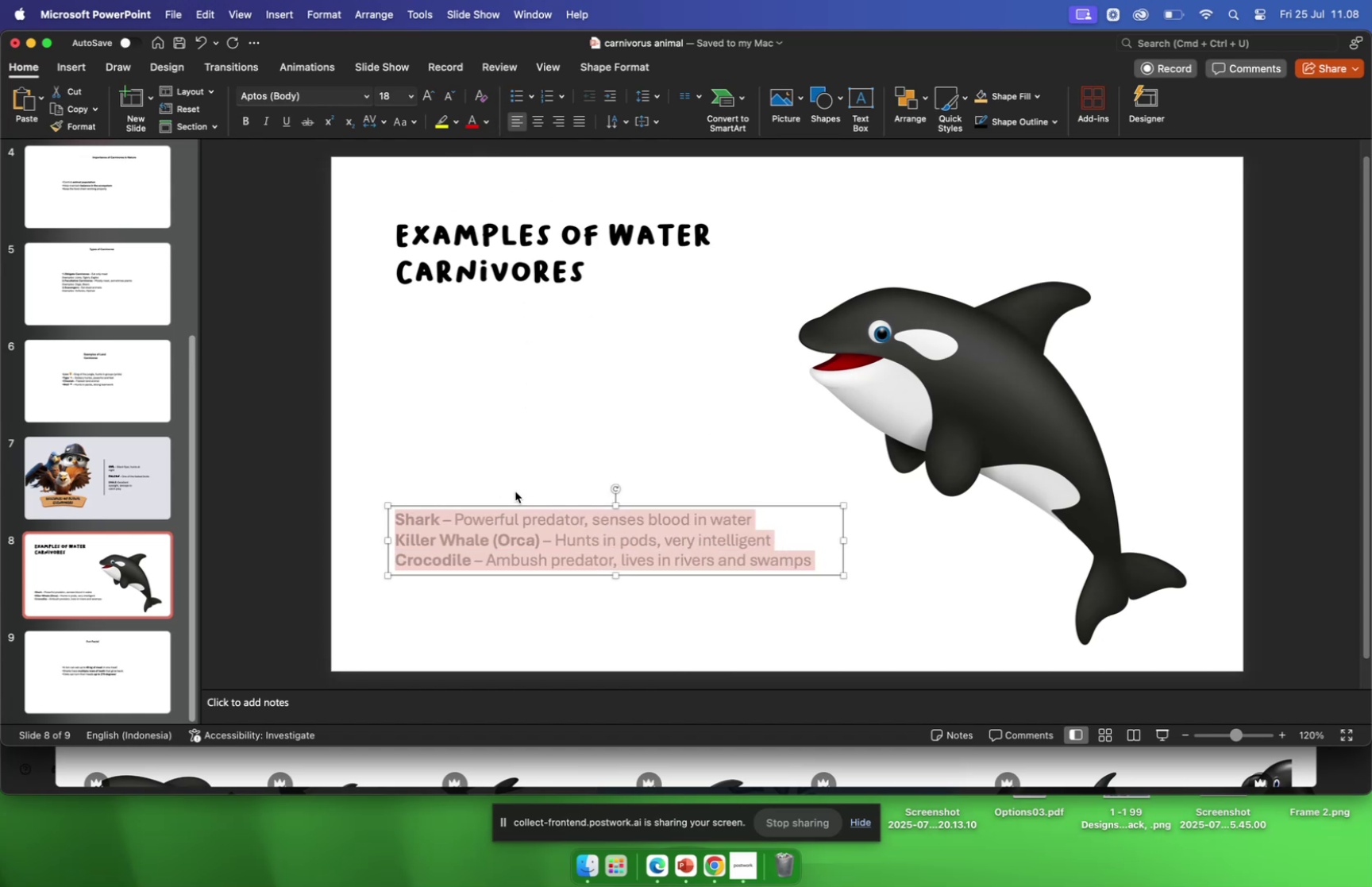 
left_click_drag(start_coordinate=[520, 506], to_coordinate=[526, 347])
 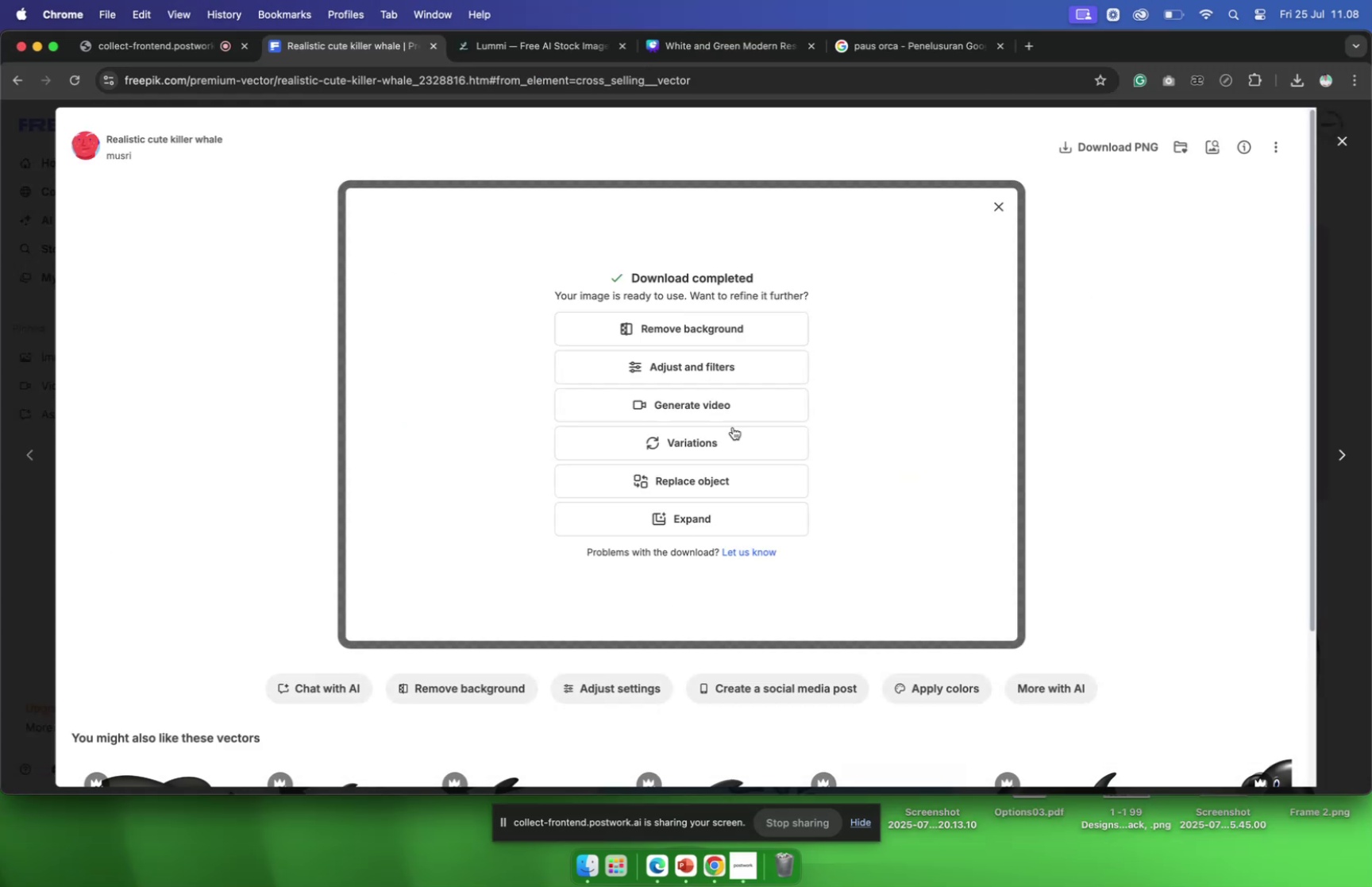 
left_click([1333, 133])
 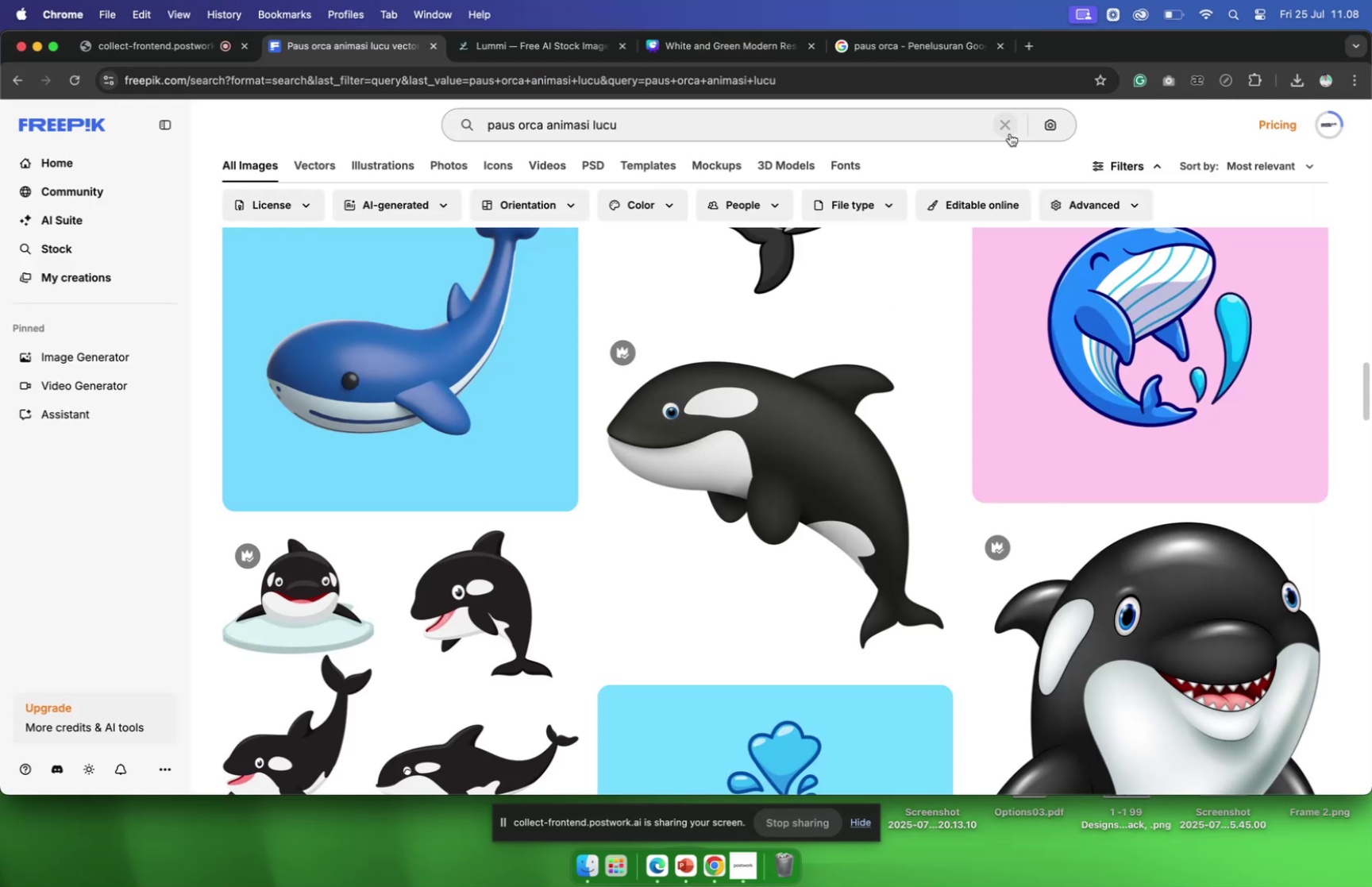 
left_click([1007, 131])
 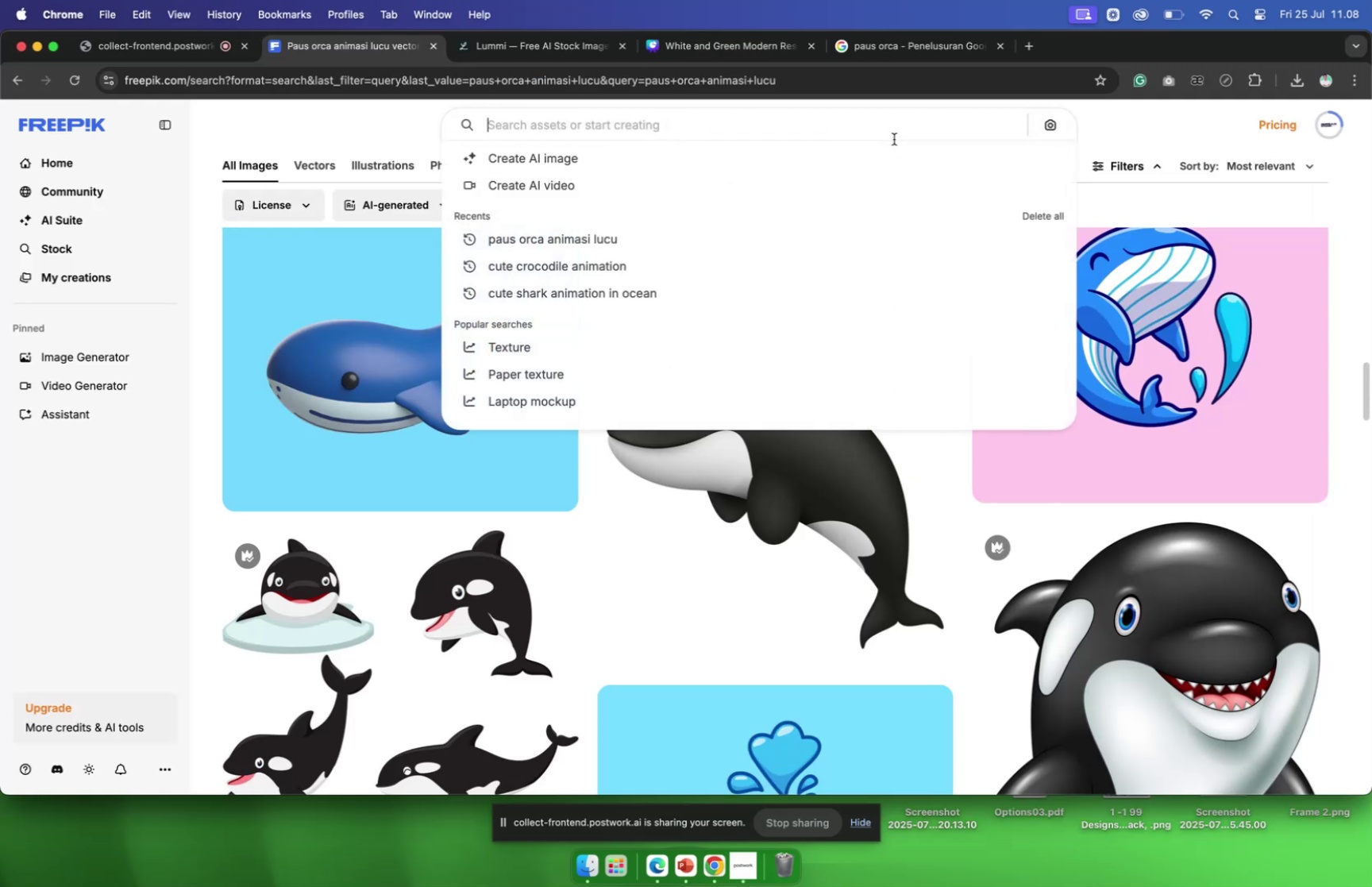 
type(animas)
key(Backspace)
type(background bawah laut animasi)
 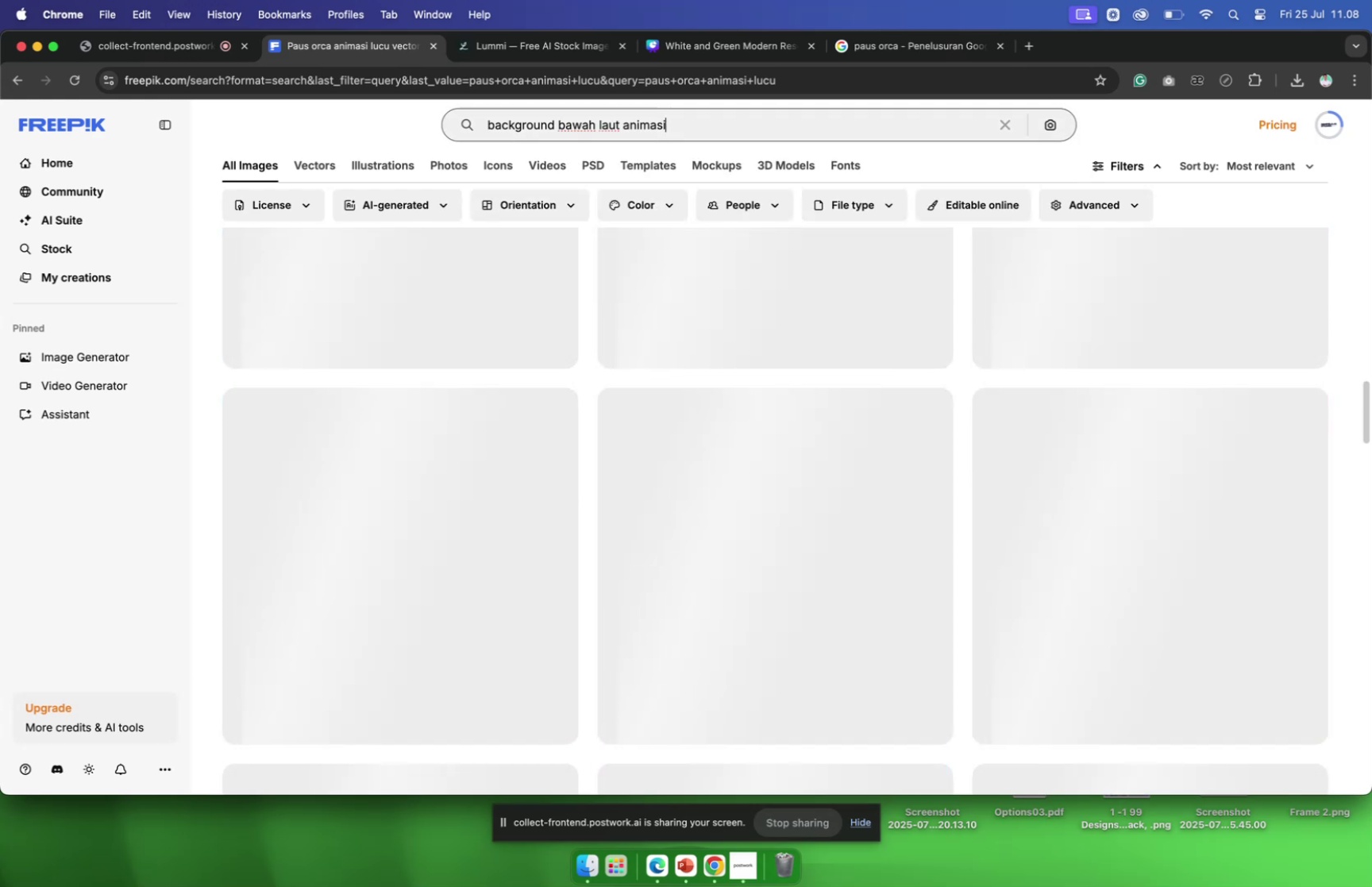 
key(Enter)
 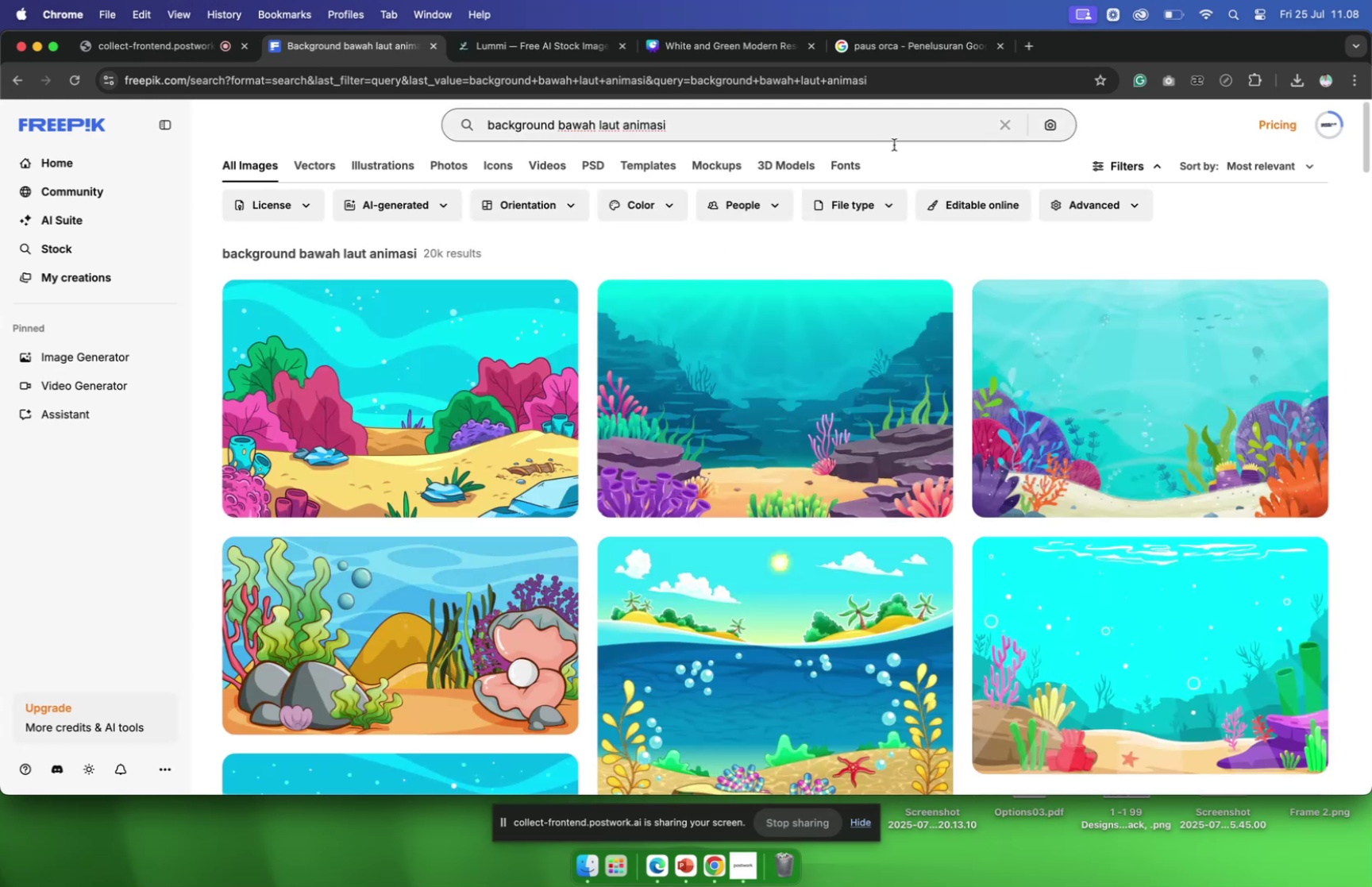 
scroll: coordinate [892, 365], scroll_direction: down, amount: 48.0
 